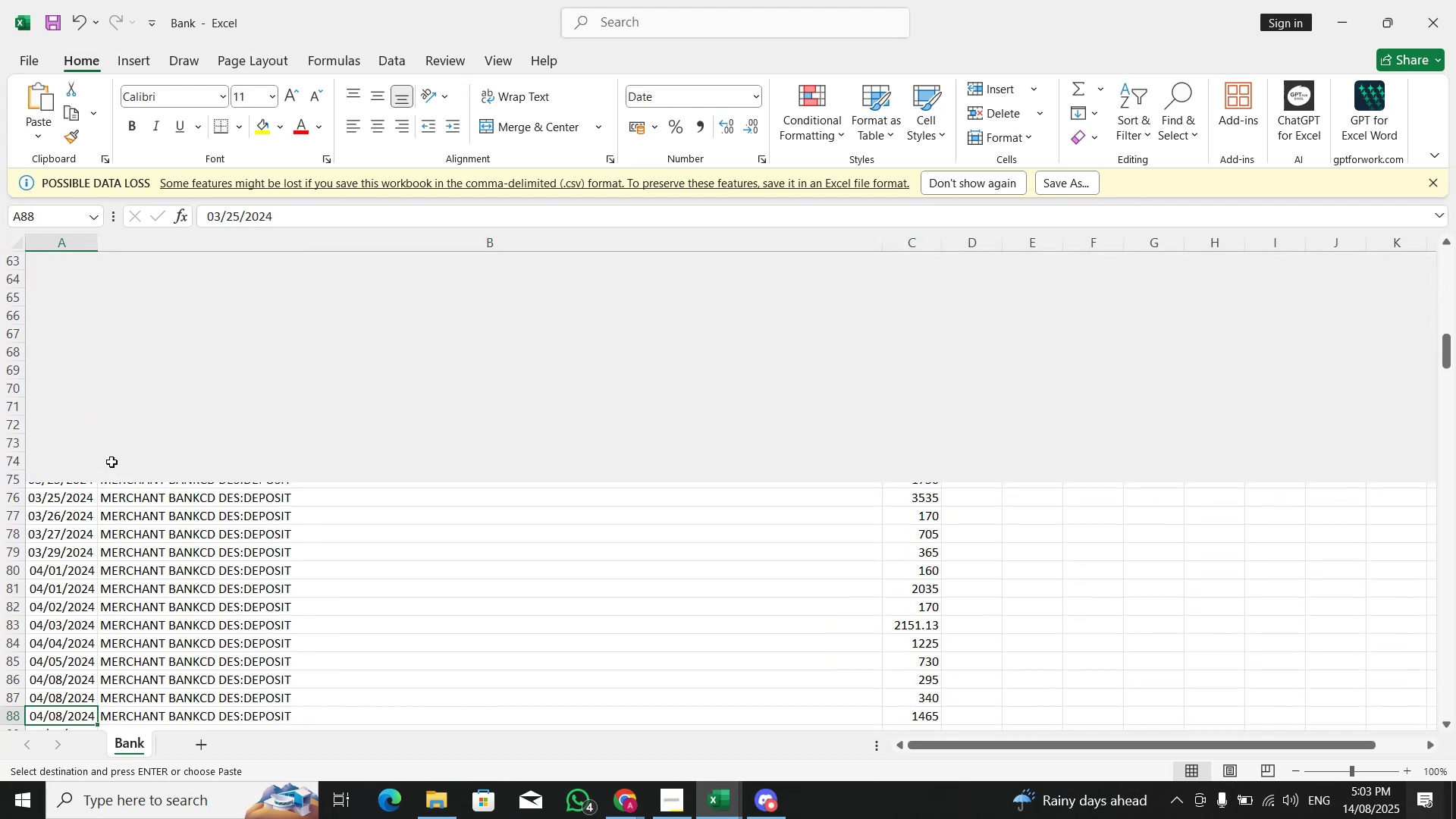 
hold_key(key=ArrowDown, duration=0.68)
 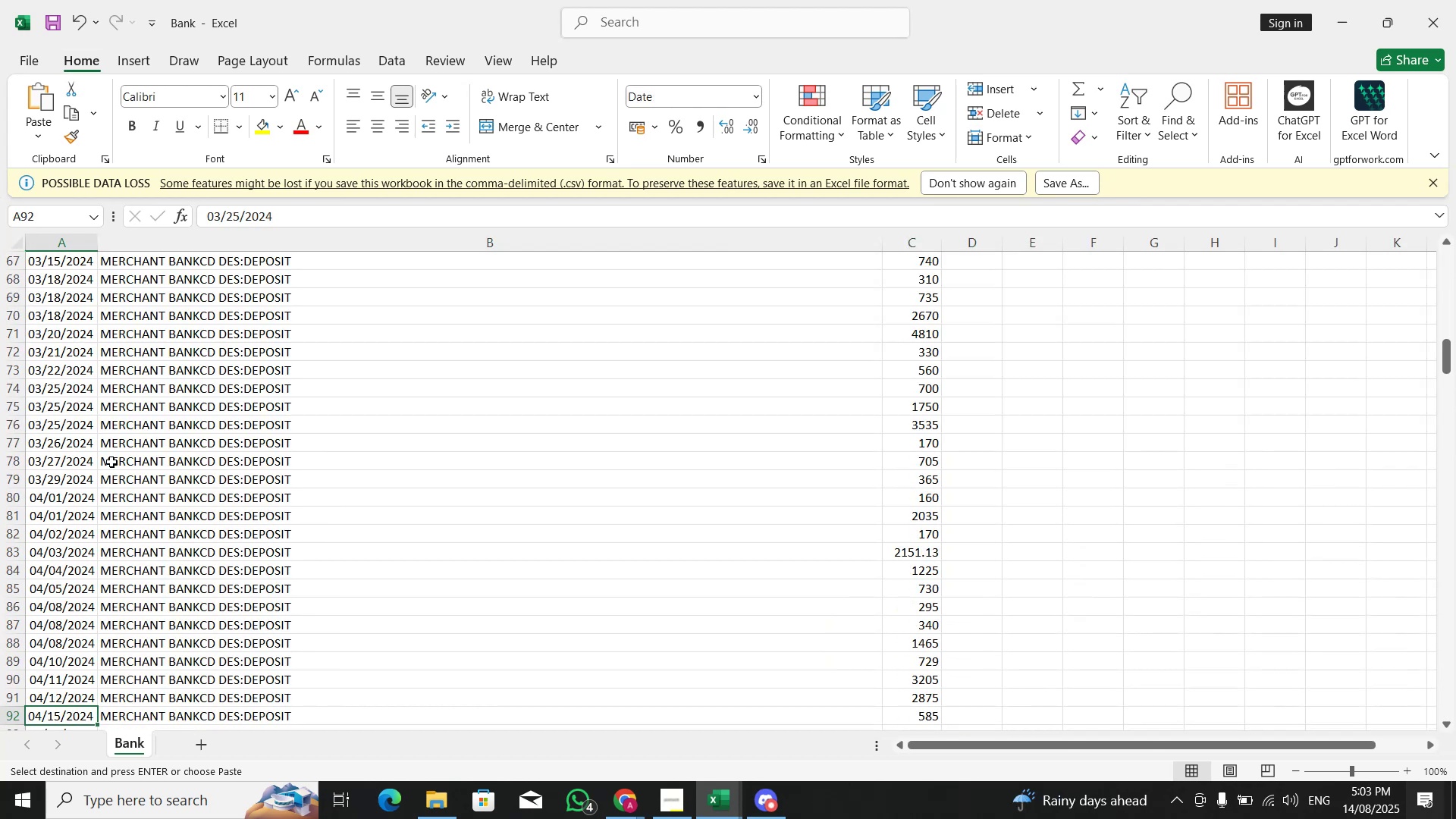 
key(Alt+AltLeft)
 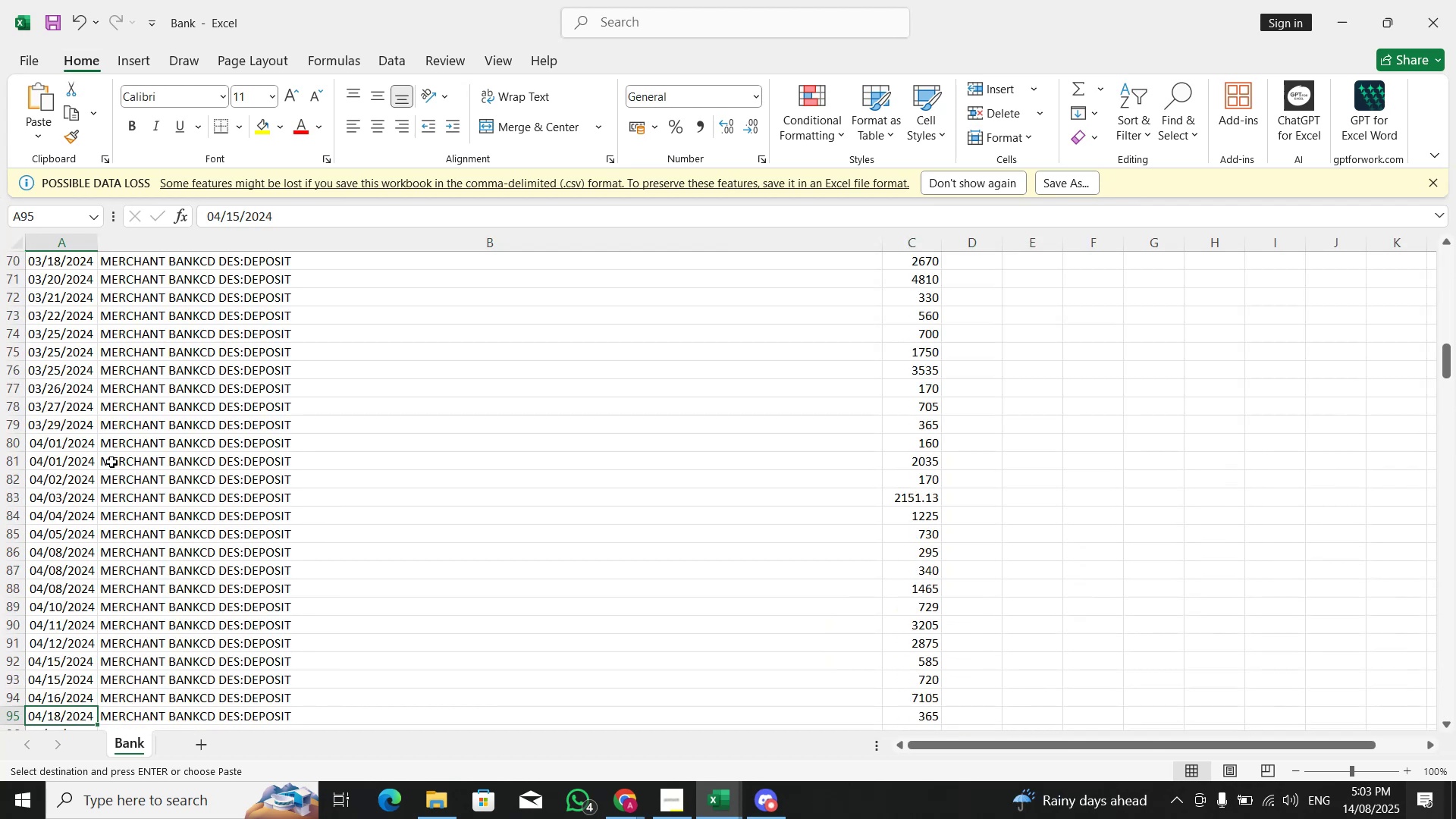 
key(Alt+Tab)
 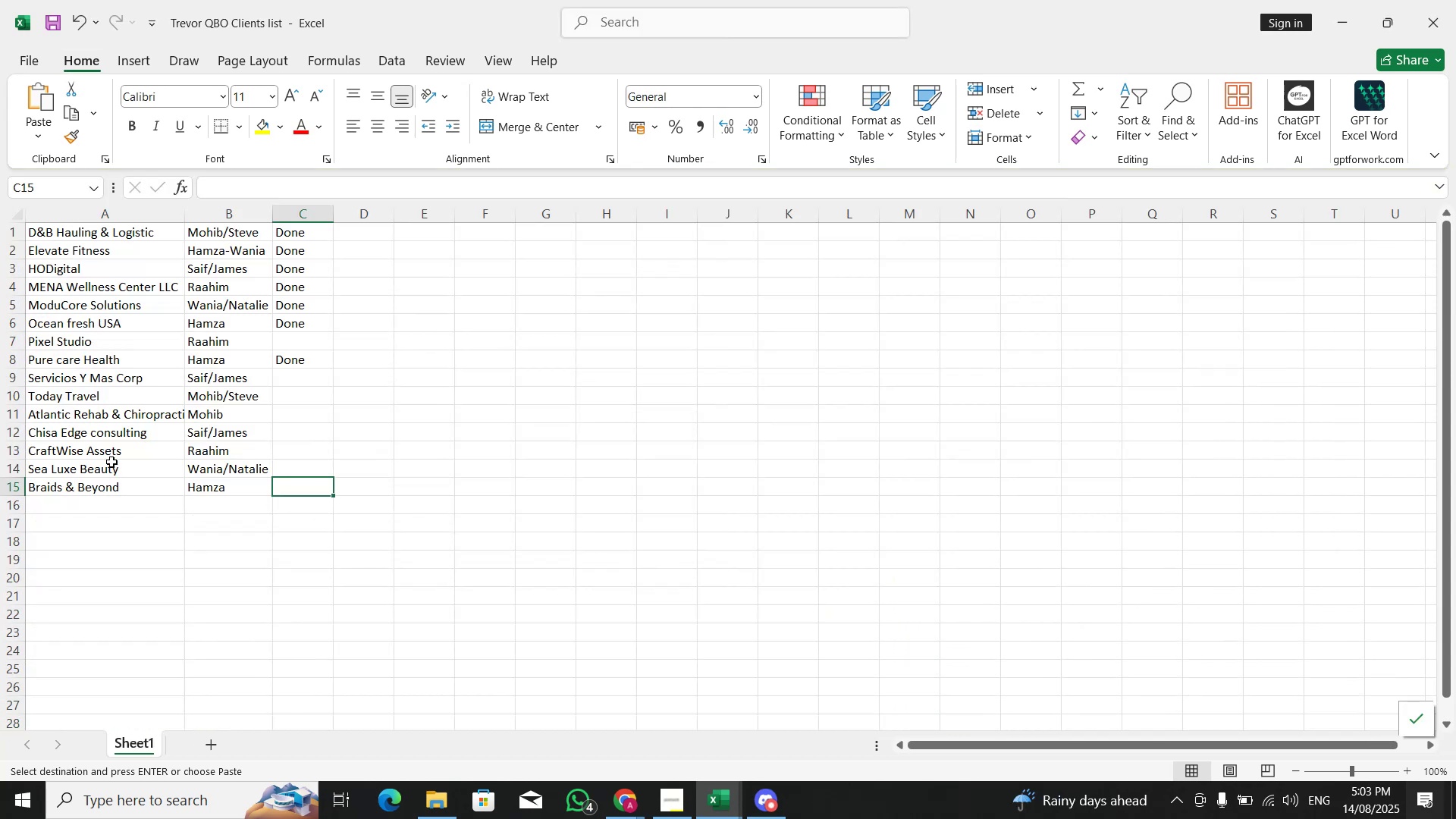 
key(Alt+AltLeft)
 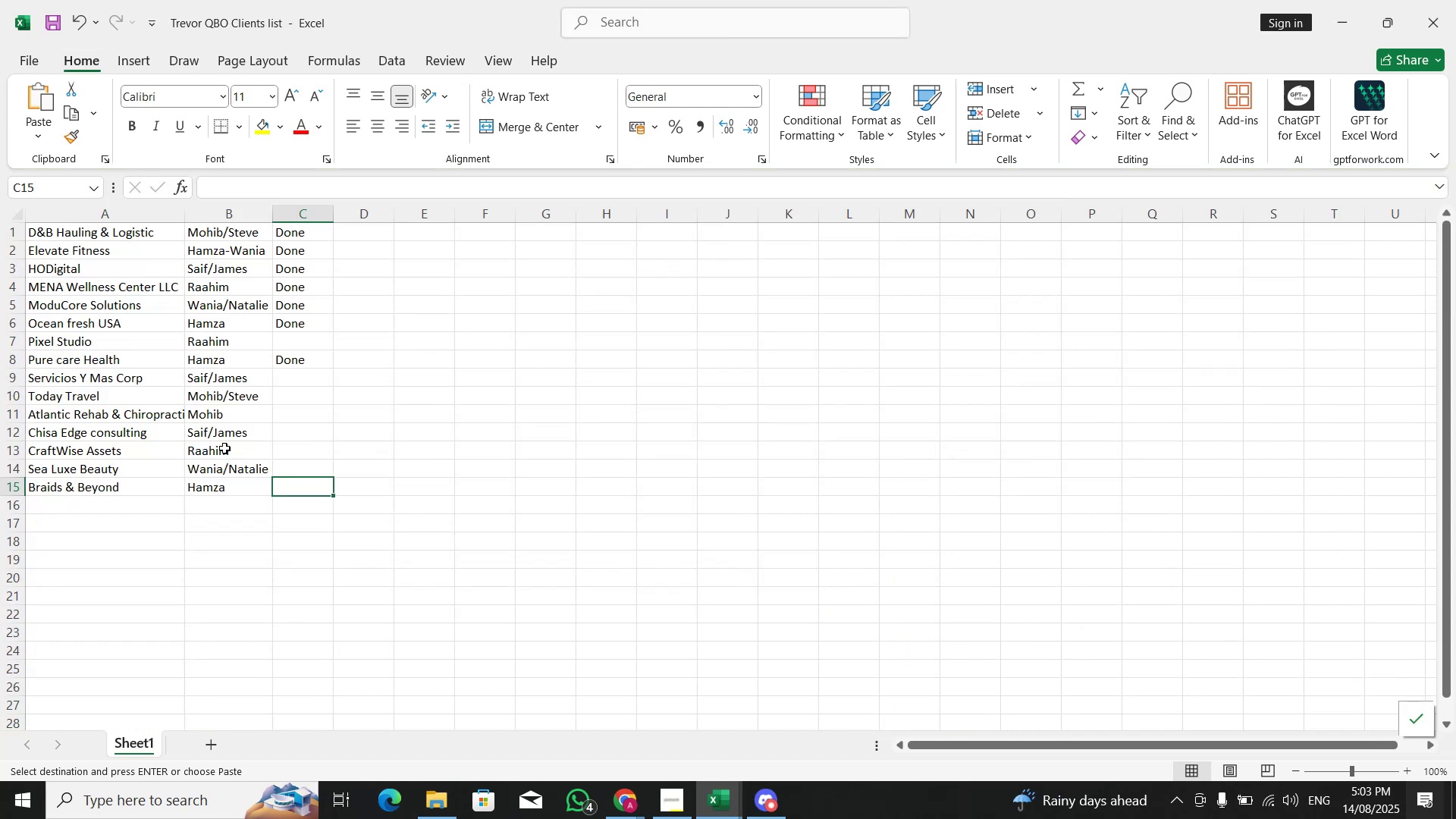 
key(Alt+Tab)
 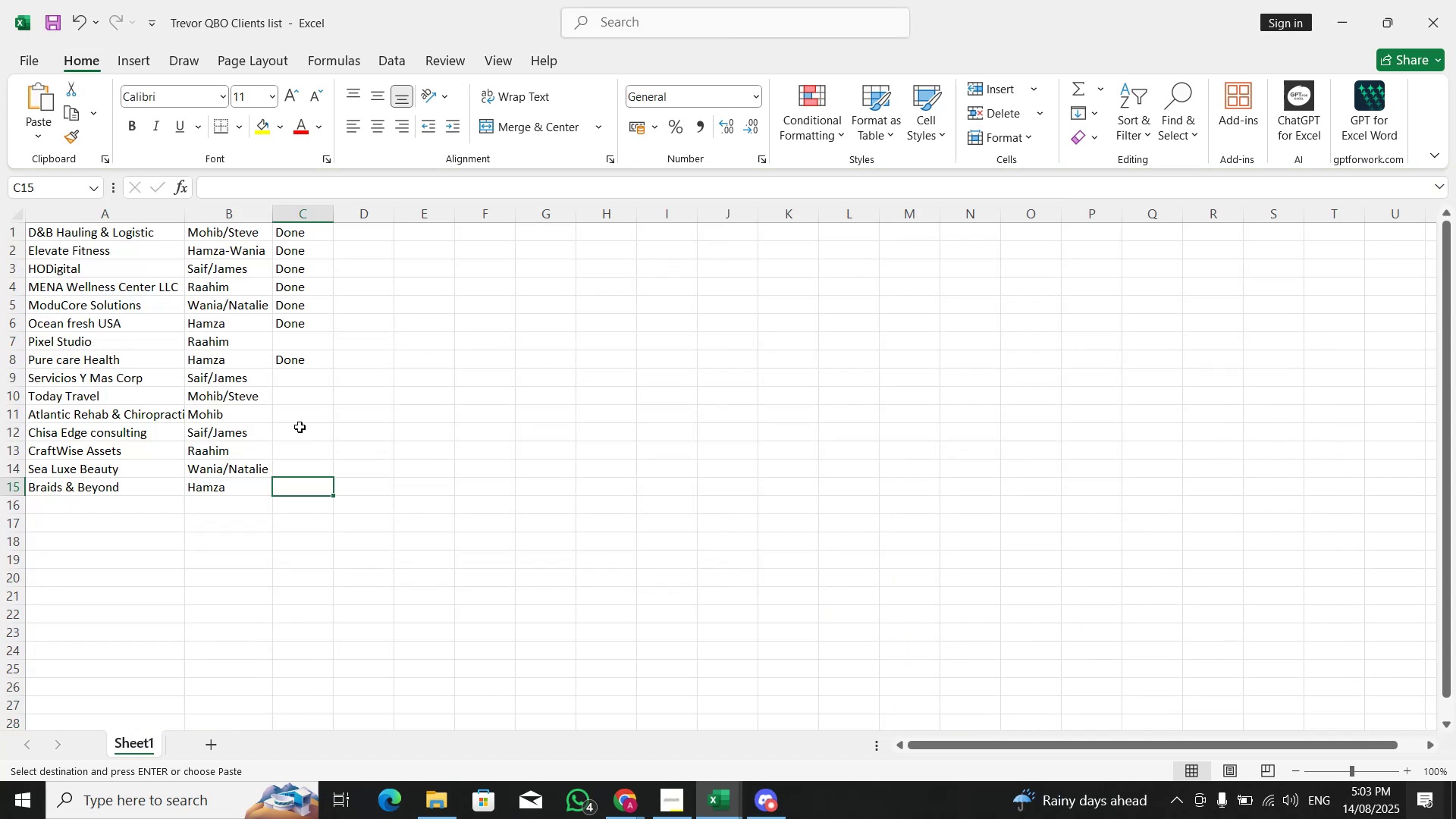 
key(Alt+Tab)
 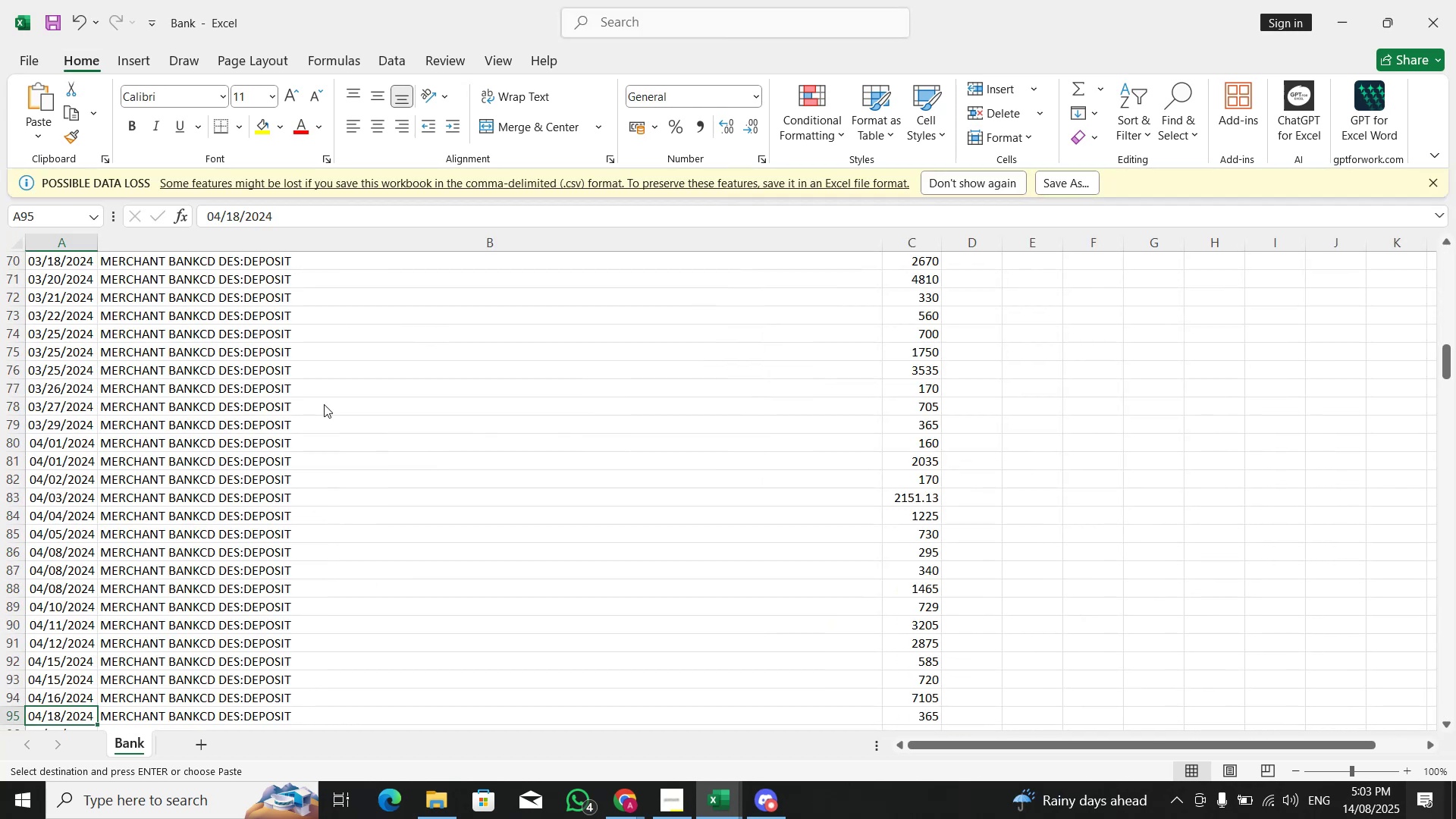 
key(Alt+Tab)
 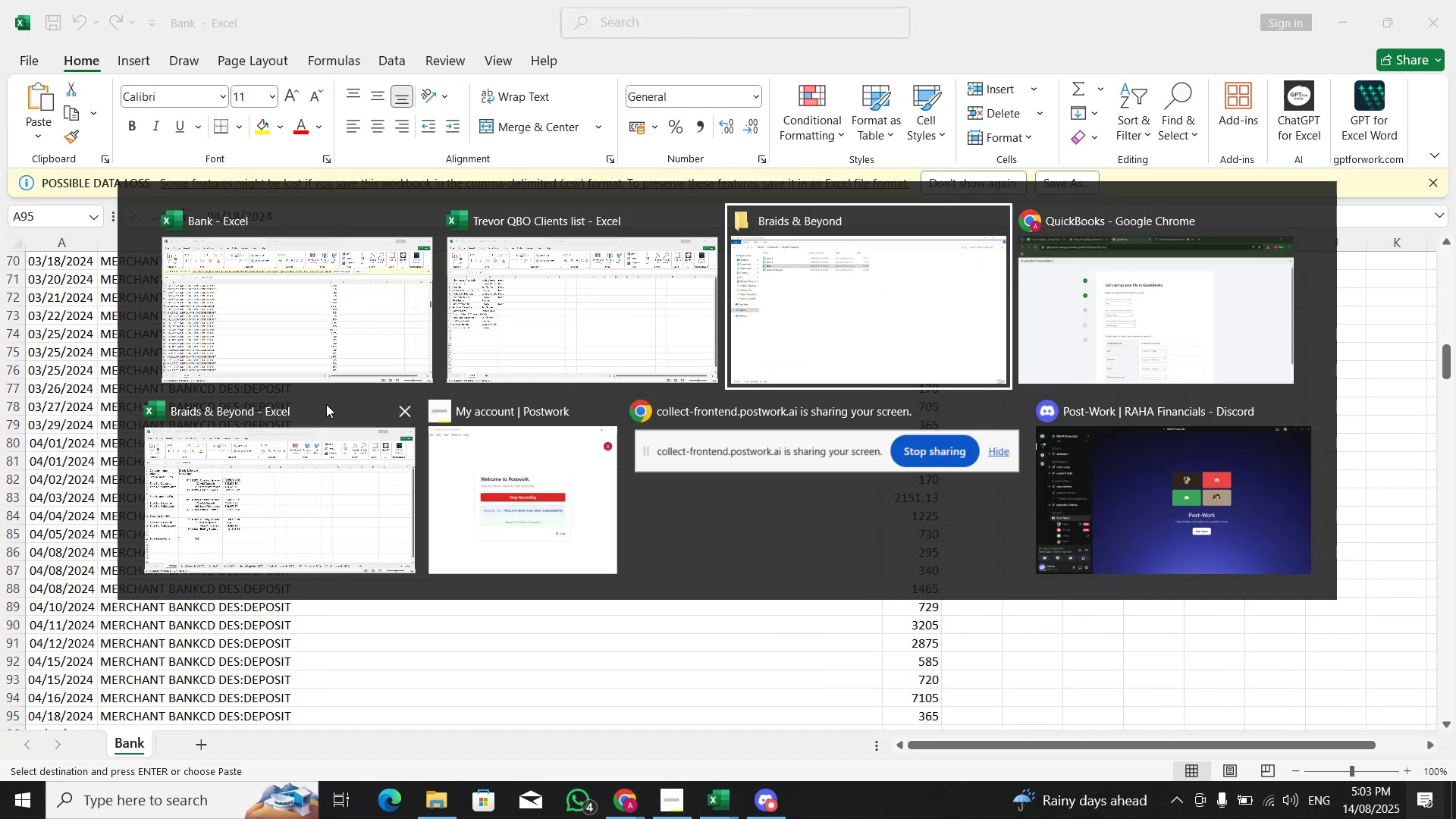 
key(Alt+Tab)
 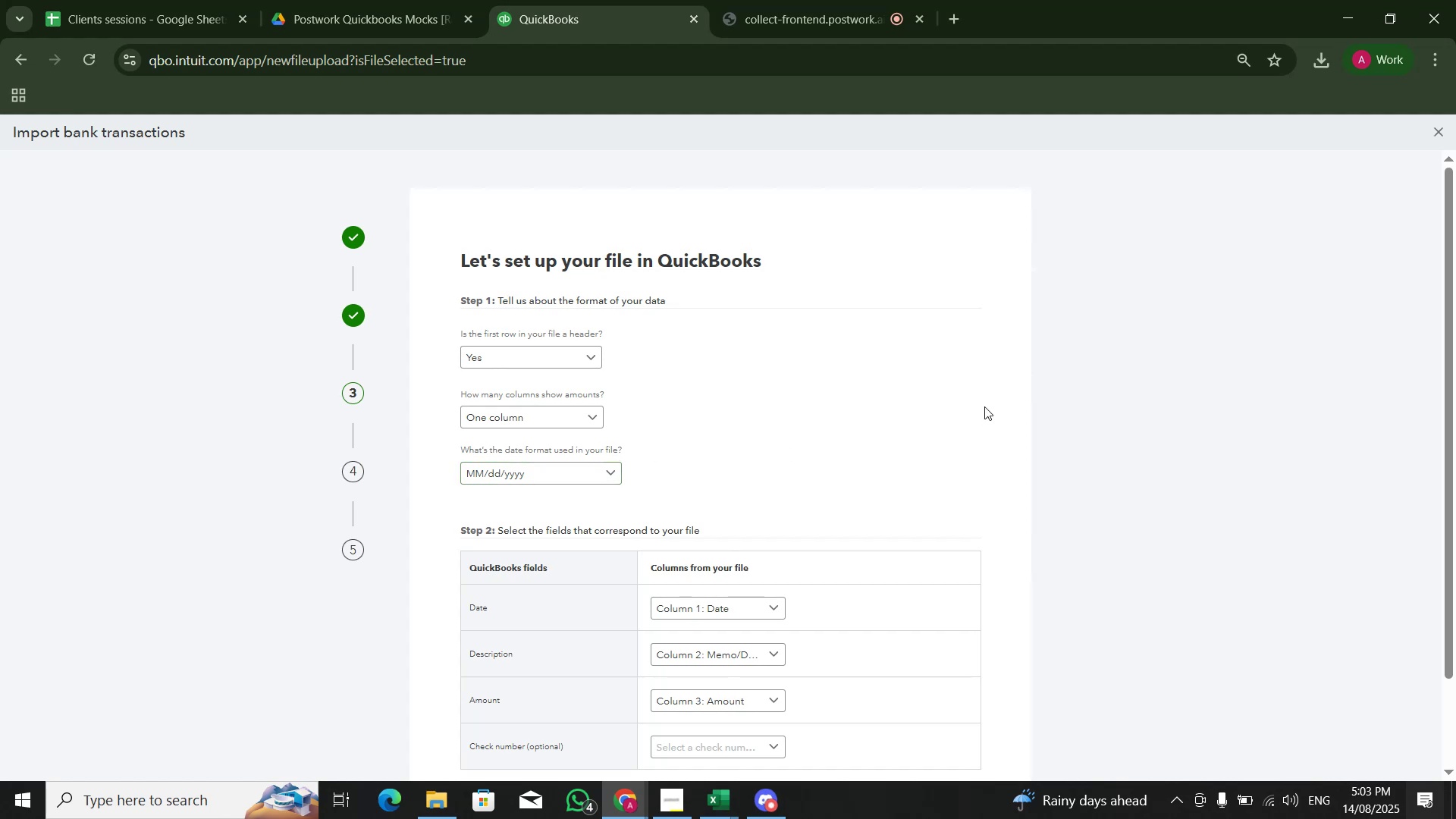 
scroll: coordinate [760, 439], scroll_direction: down, amount: 6.0
 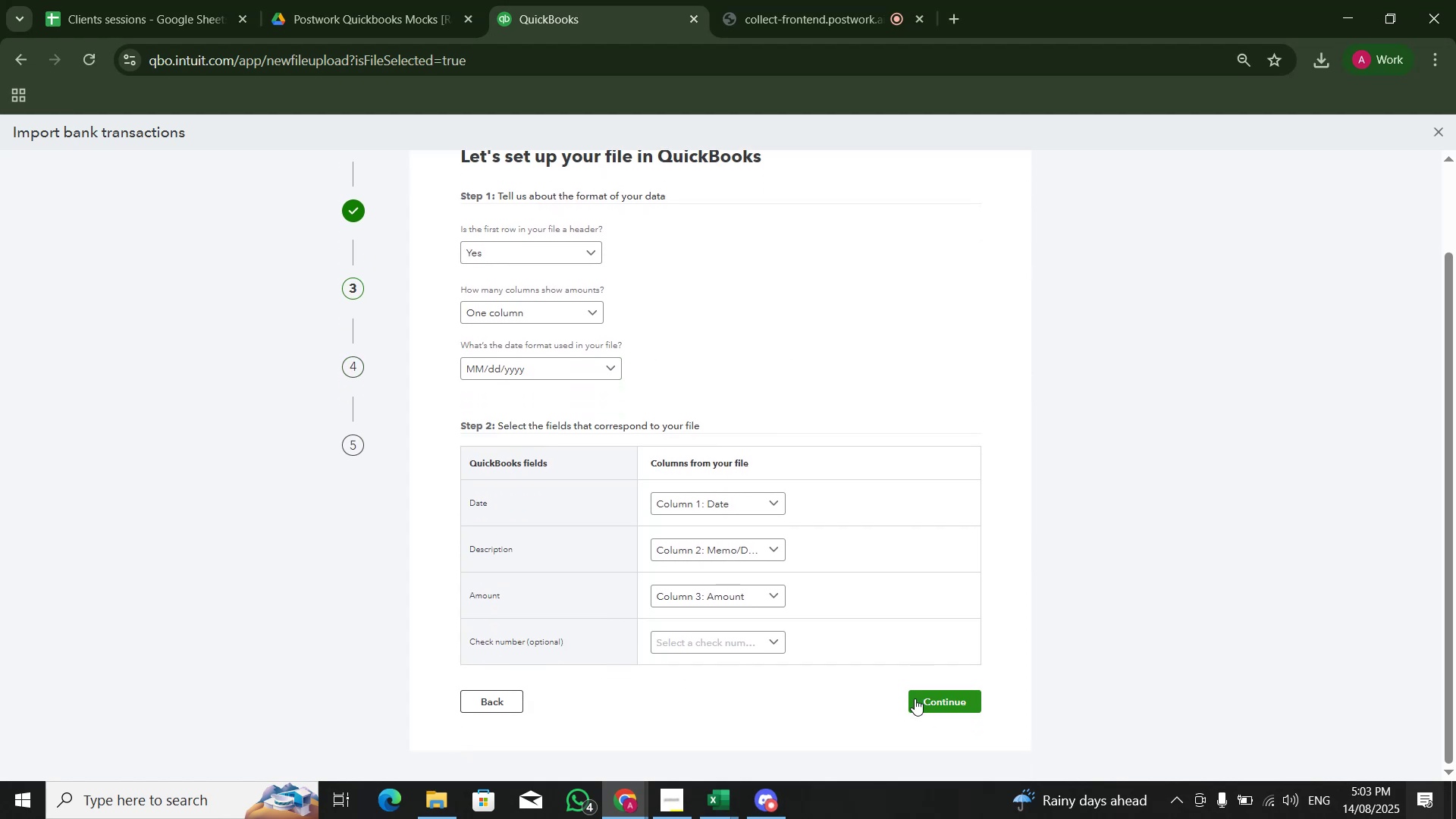 
left_click([915, 698])
 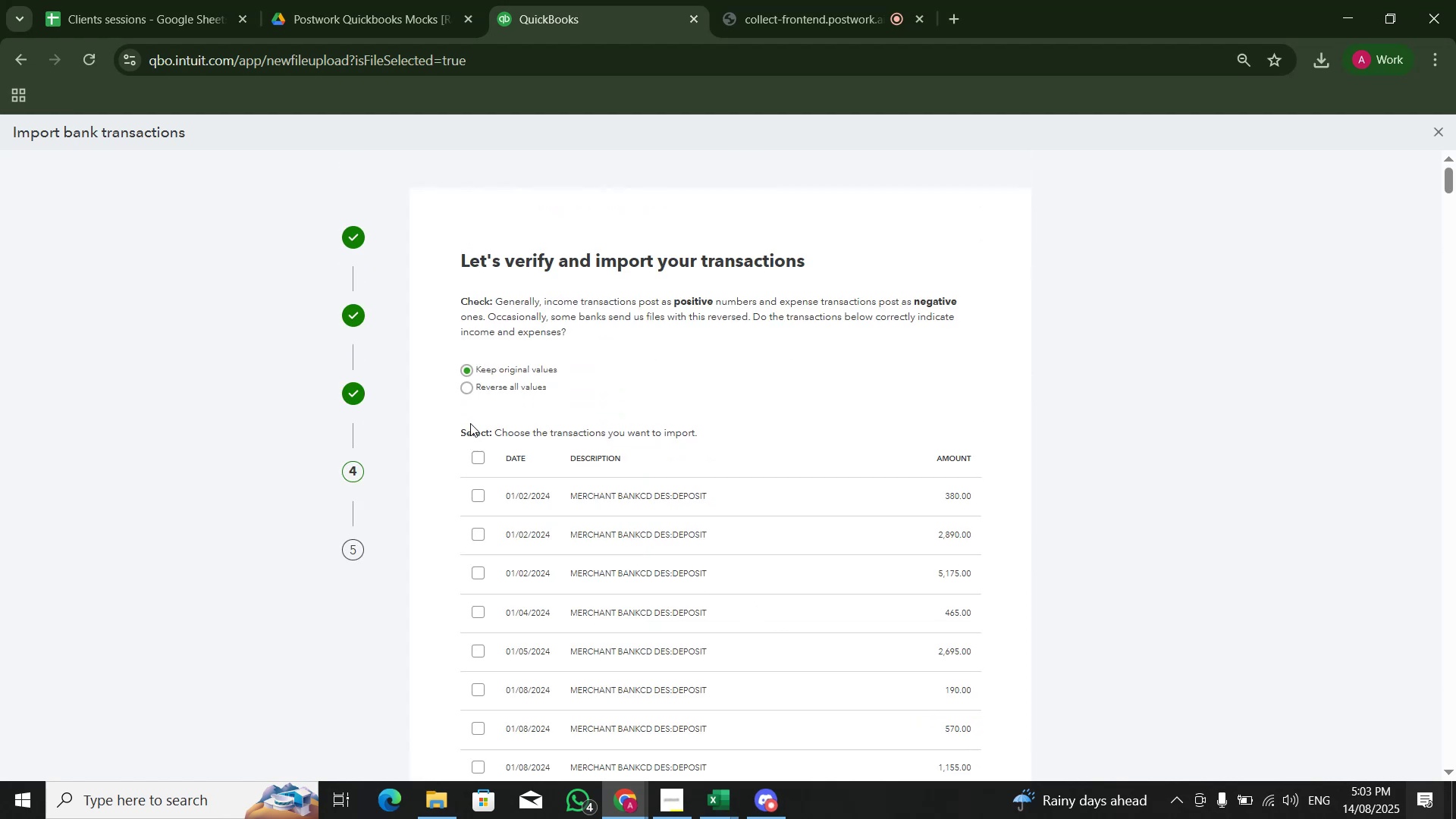 
left_click([475, 462])
 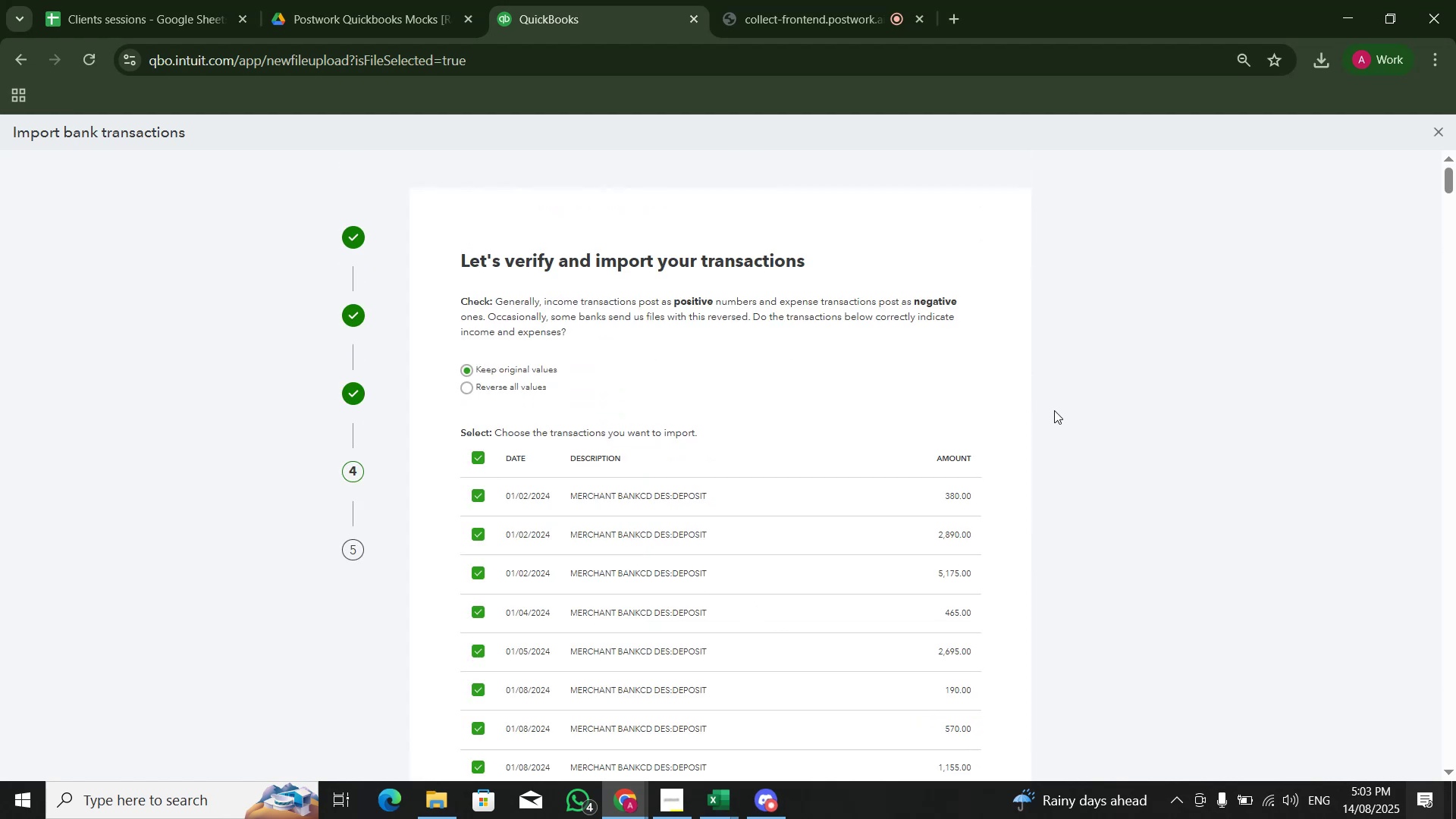 
scroll: coordinate [959, 685], scroll_direction: down, amount: 20.0
 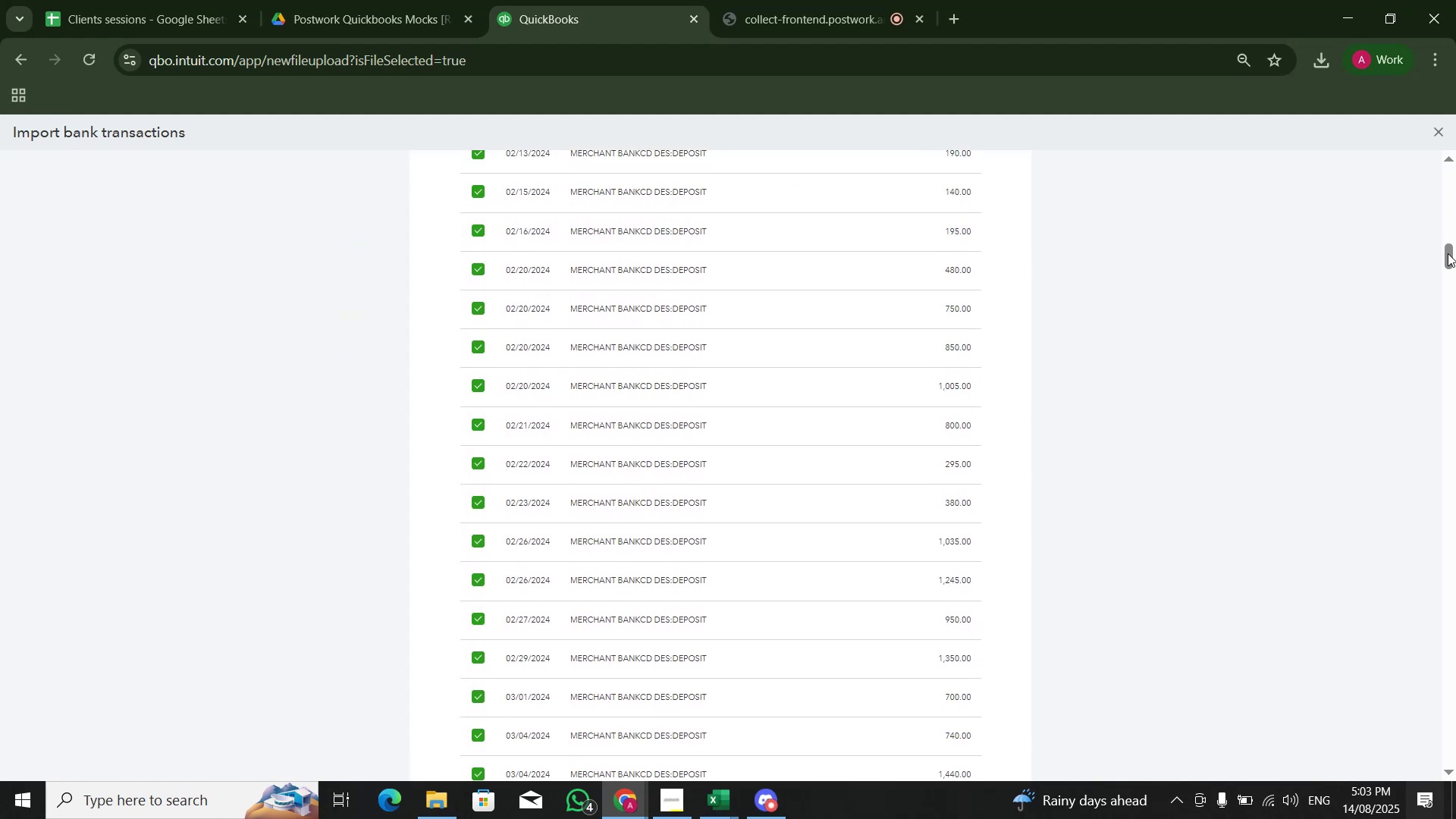 
left_click_drag(start_coordinate=[1452, 252], to_coordinate=[1455, 760])
 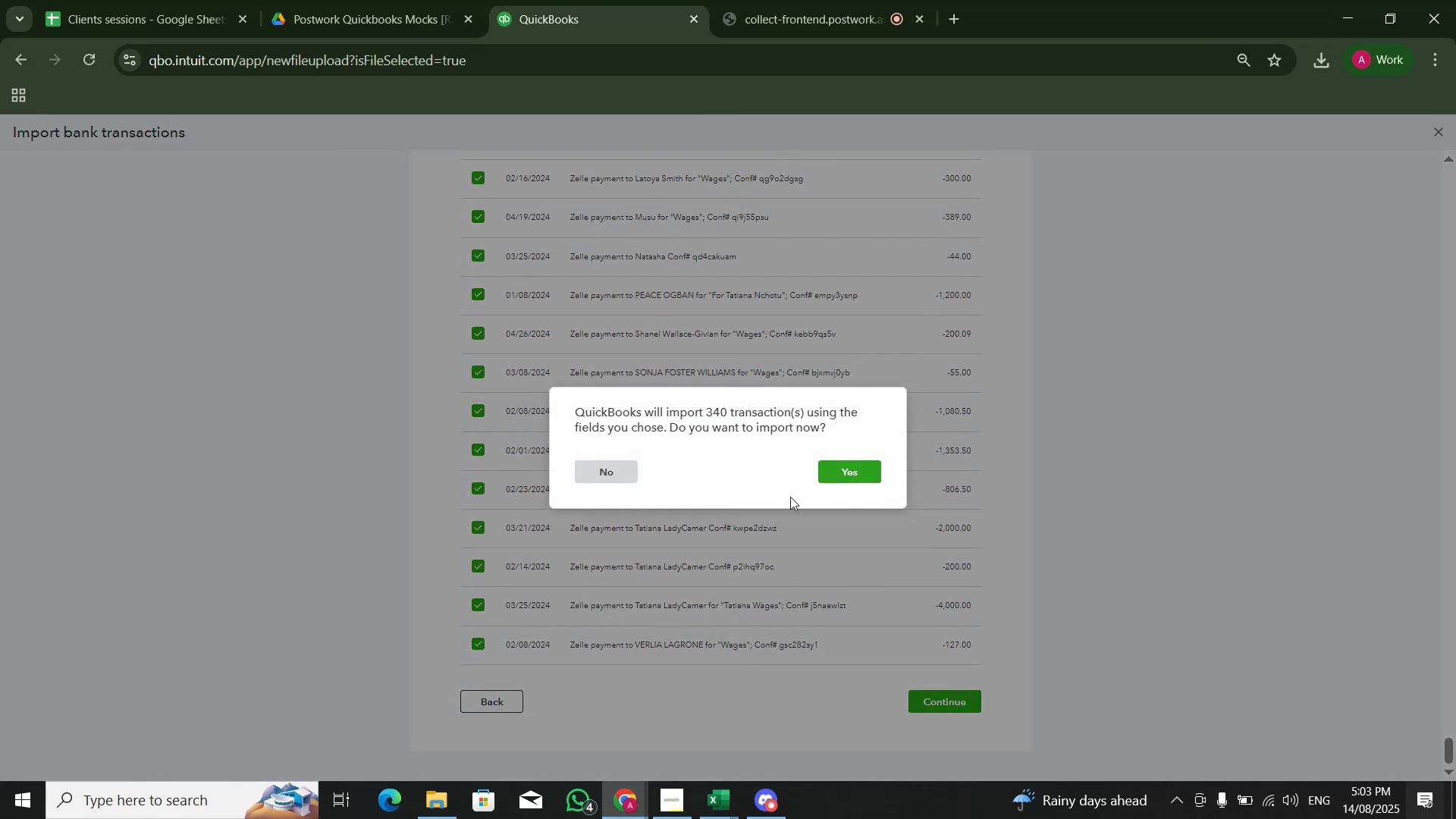 
left_click([843, 481])
 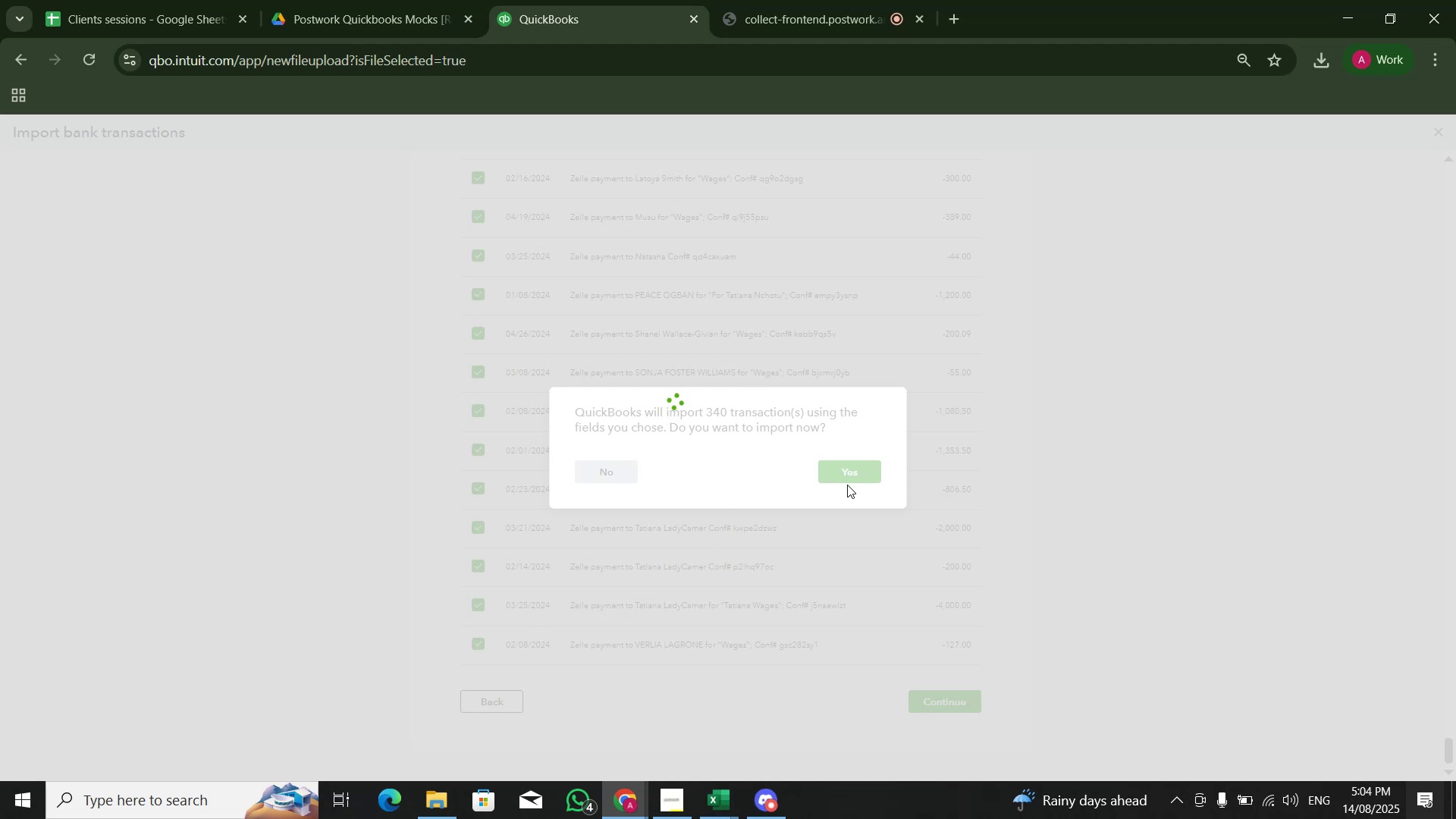 
wait(18.97)
 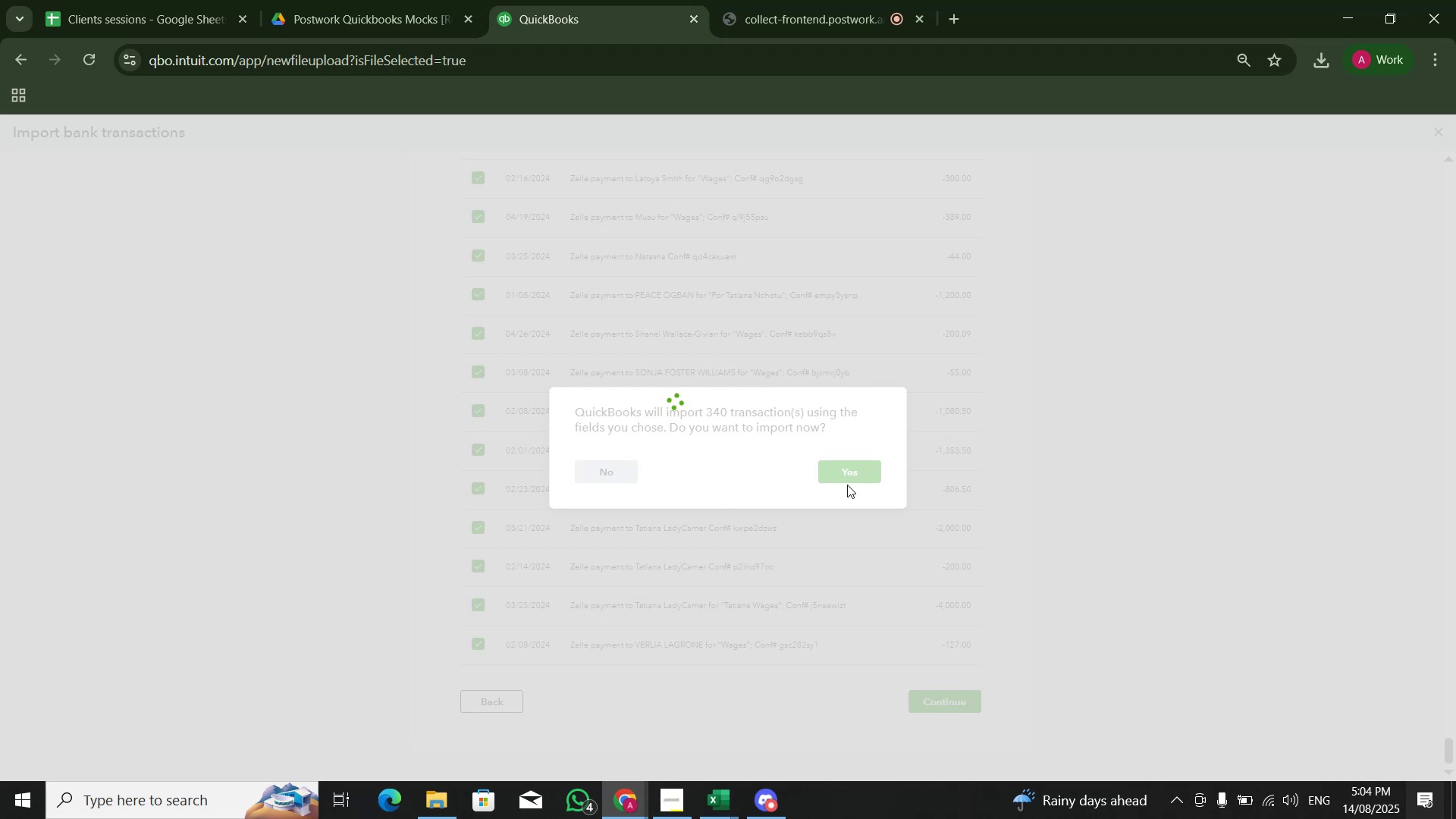 
left_click([980, 351])
 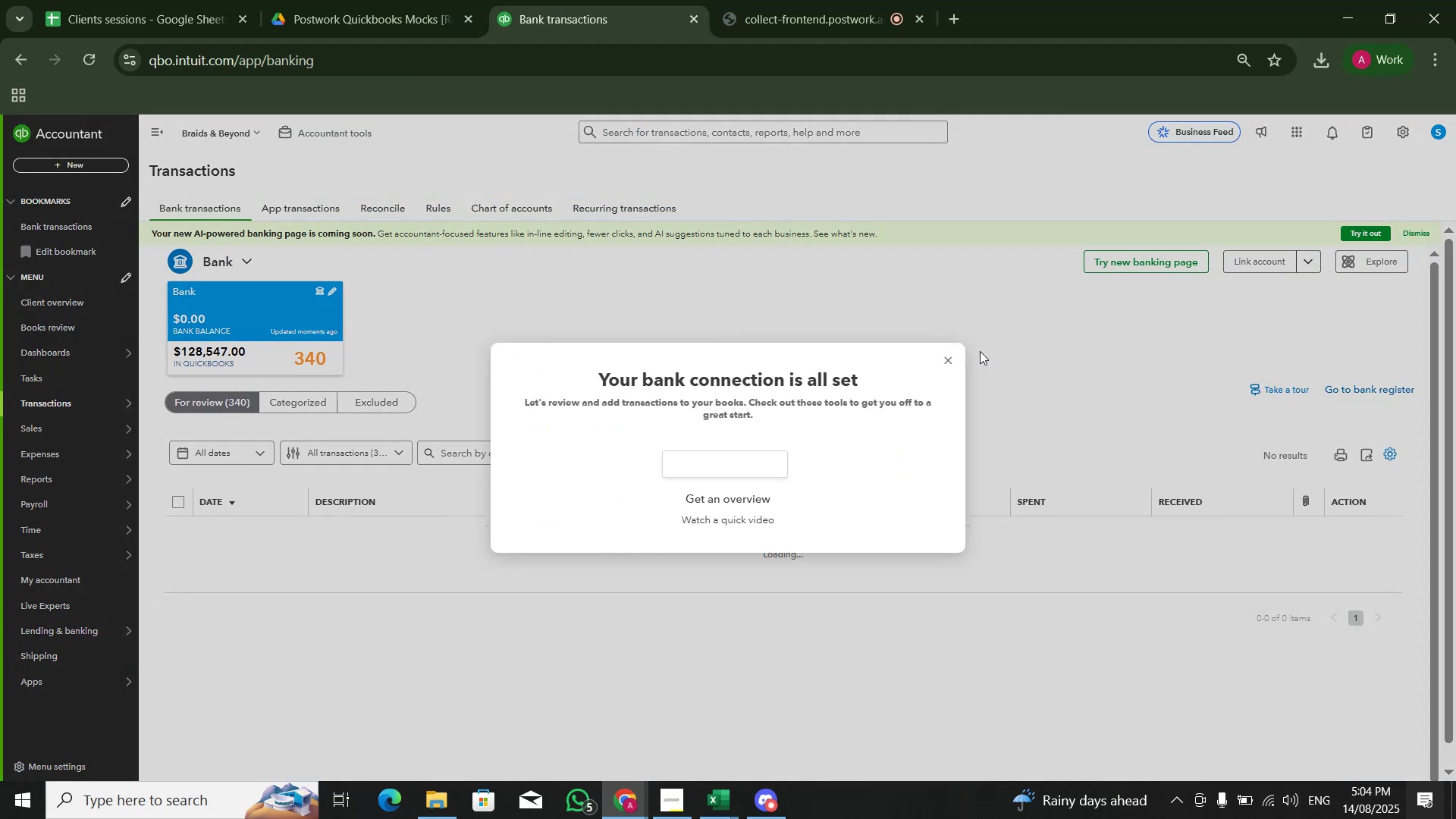 
wait(6.88)
 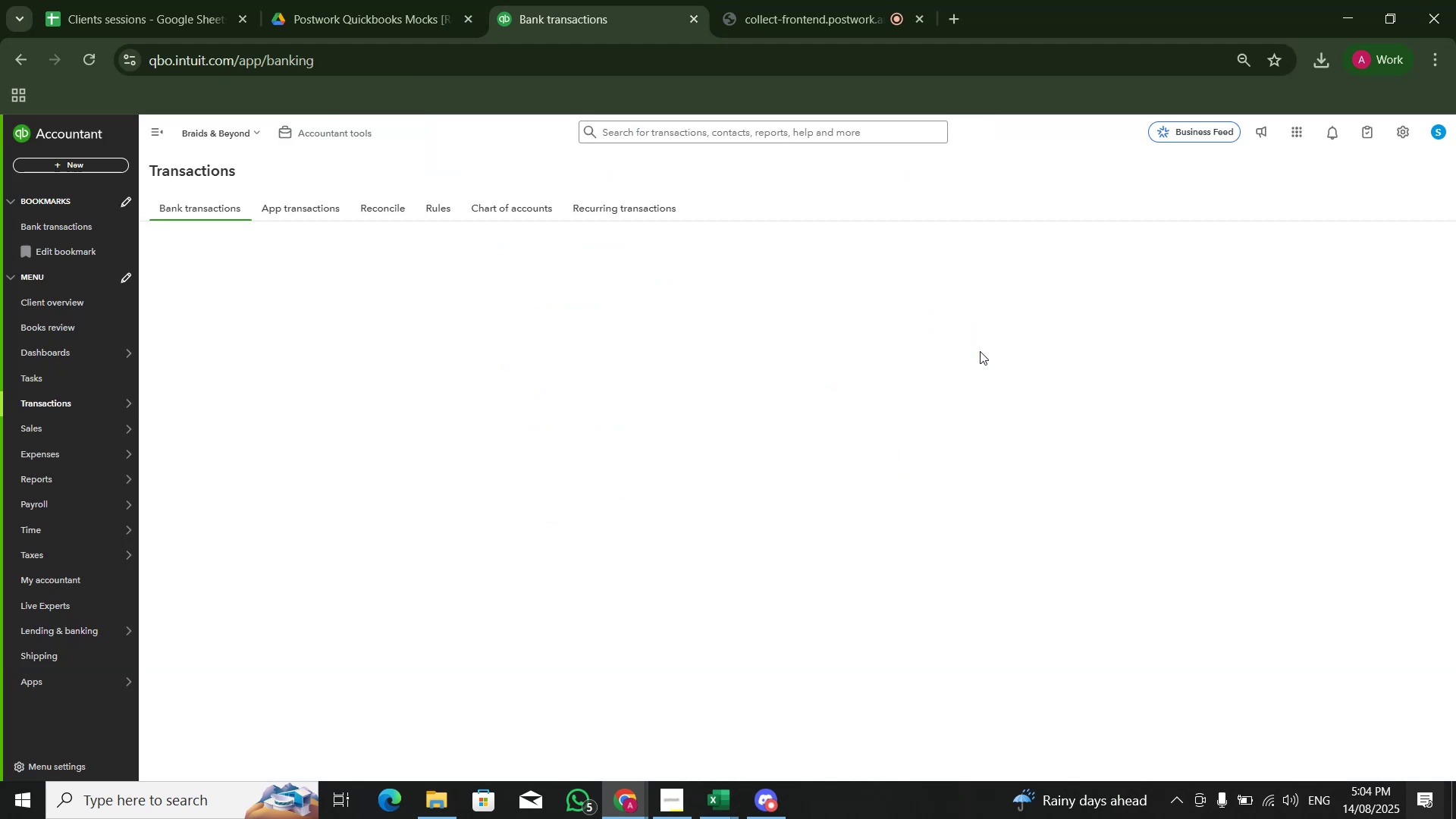 
left_click([956, 336])
 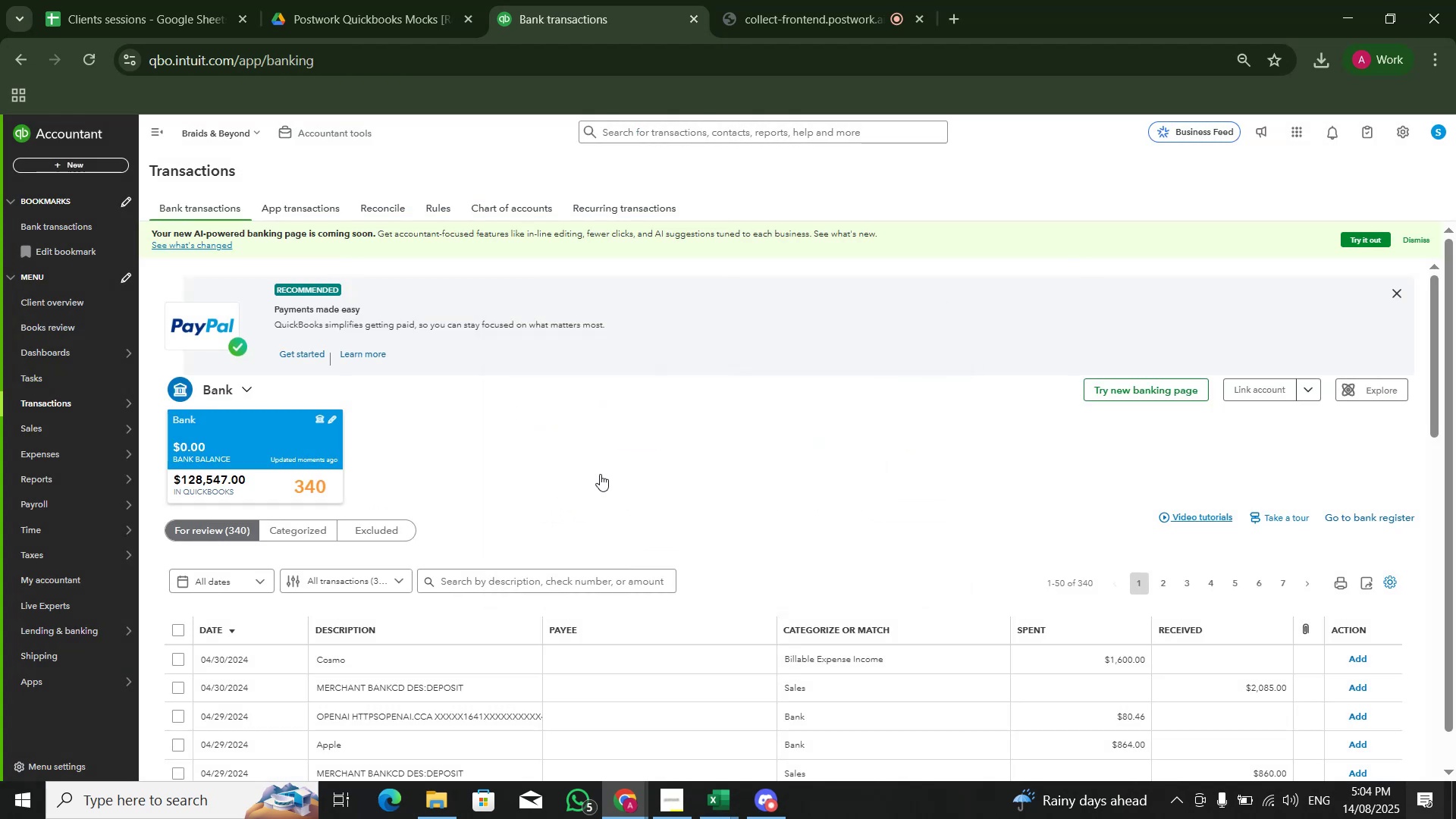 
scroll: coordinate [538, 474], scroll_direction: down, amount: 1.0
 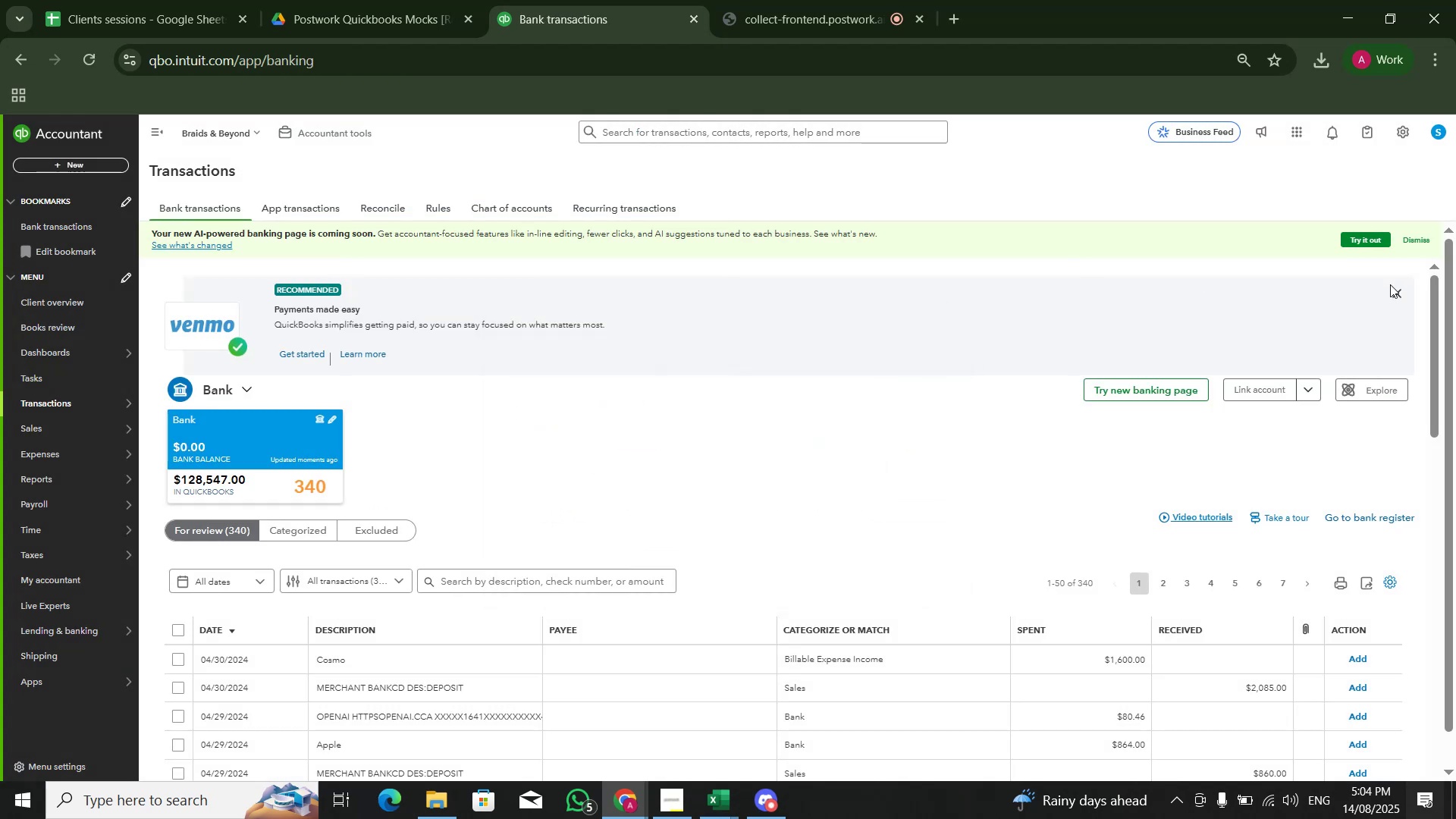 
left_click([1395, 290])
 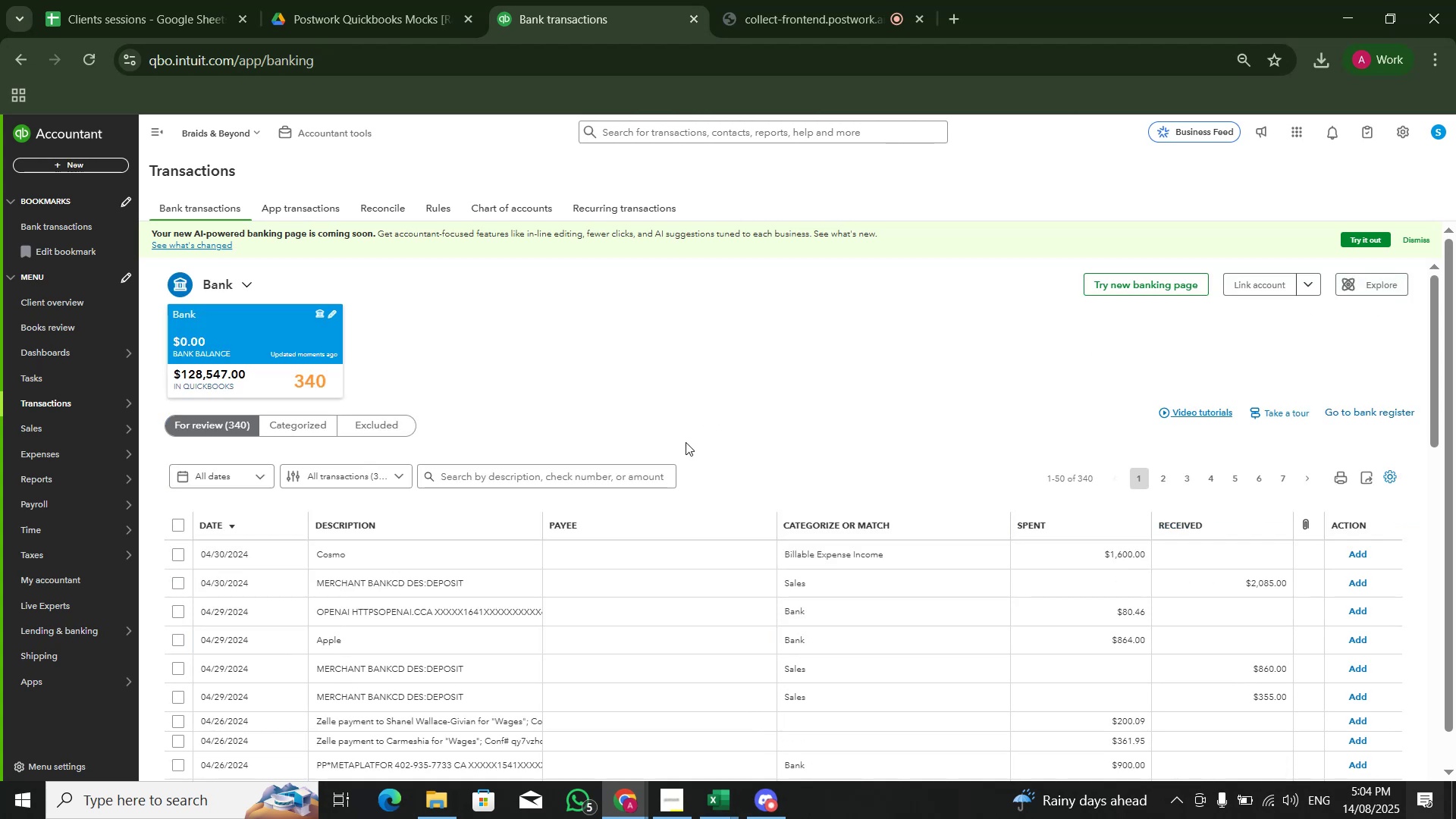 
scroll: coordinate [614, 530], scroll_direction: down, amount: 16.0
 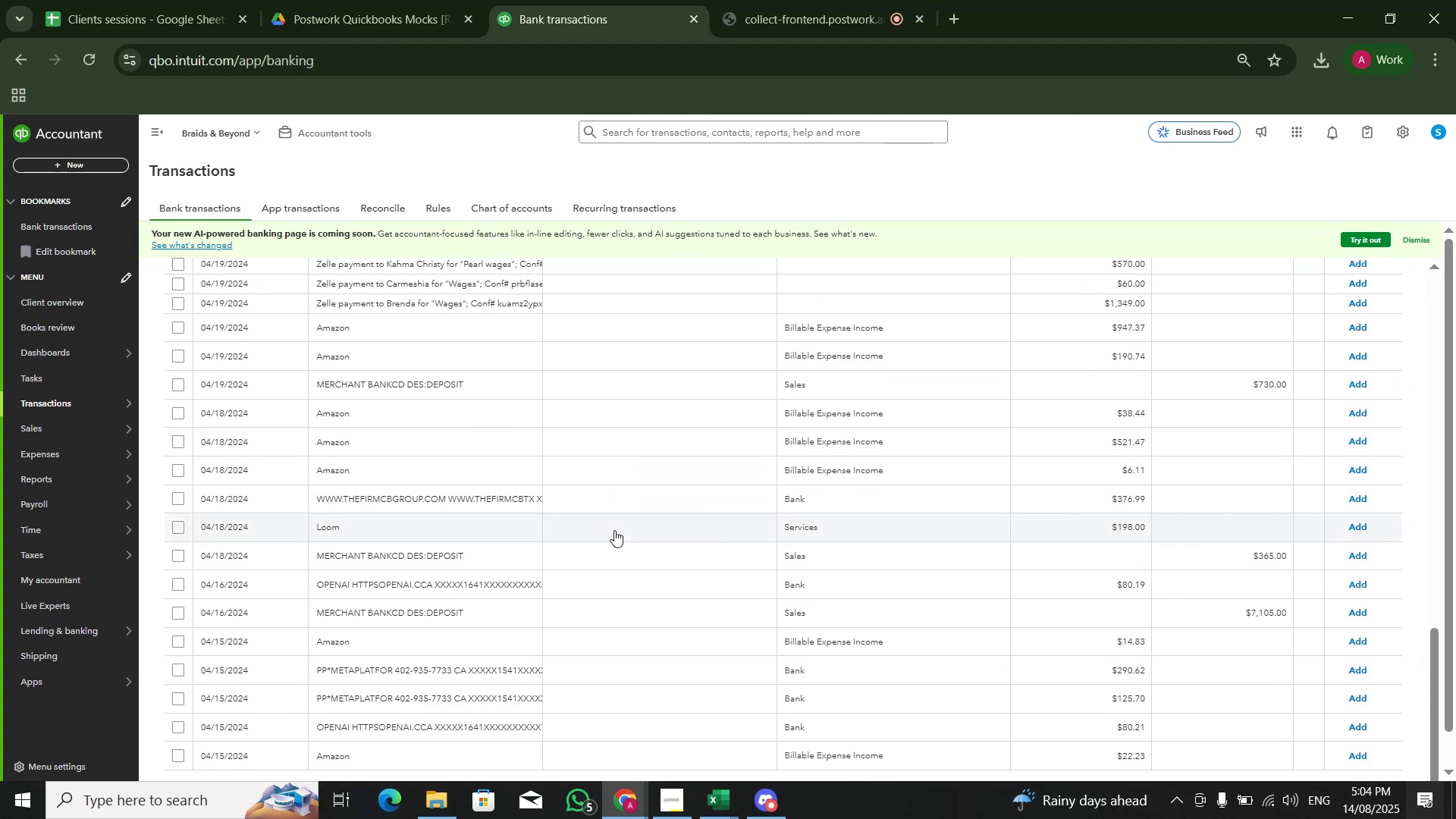 
scroll: coordinate [1085, 292], scroll_direction: up, amount: 16.0
 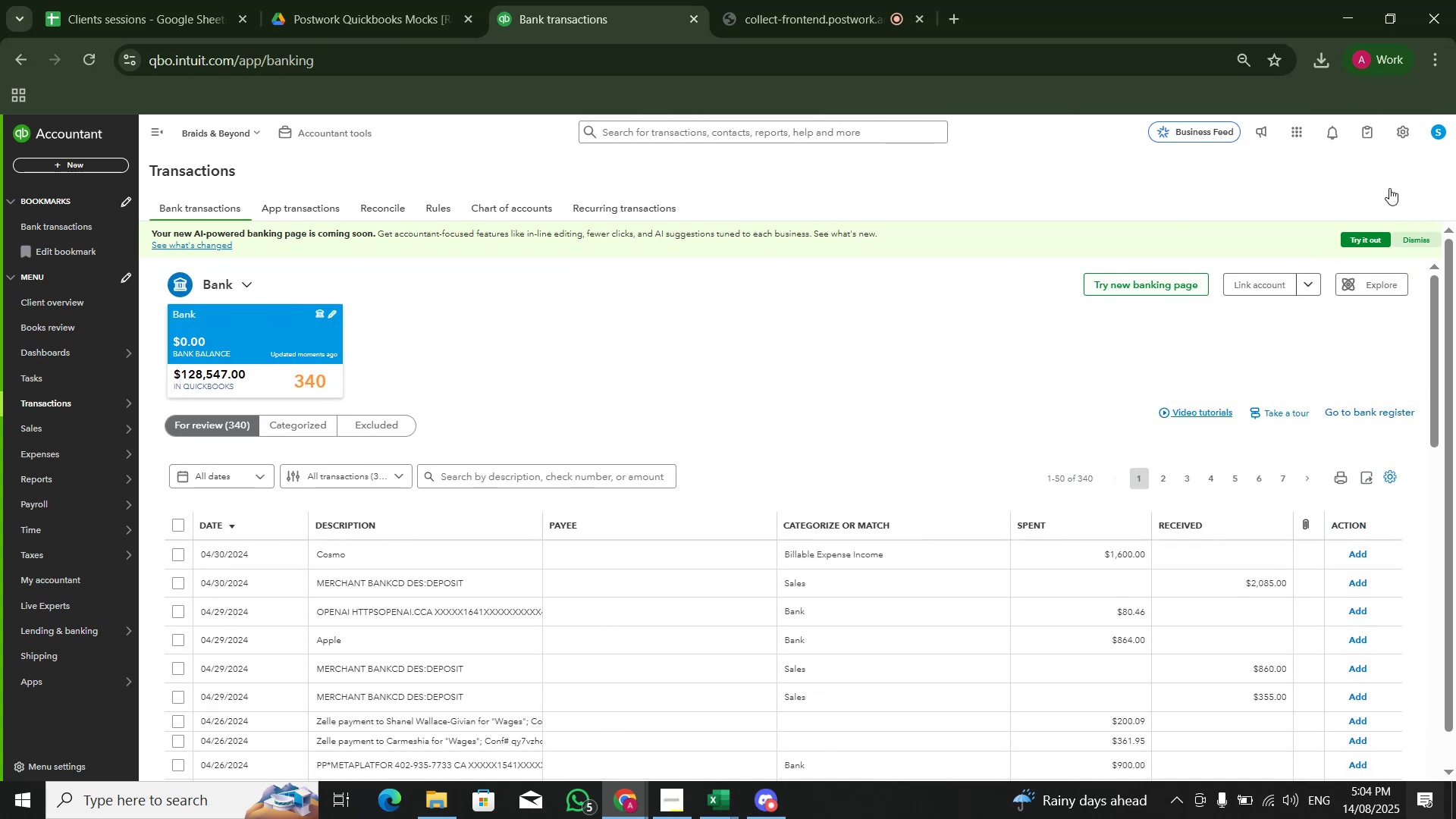 
left_click([1400, 127])
 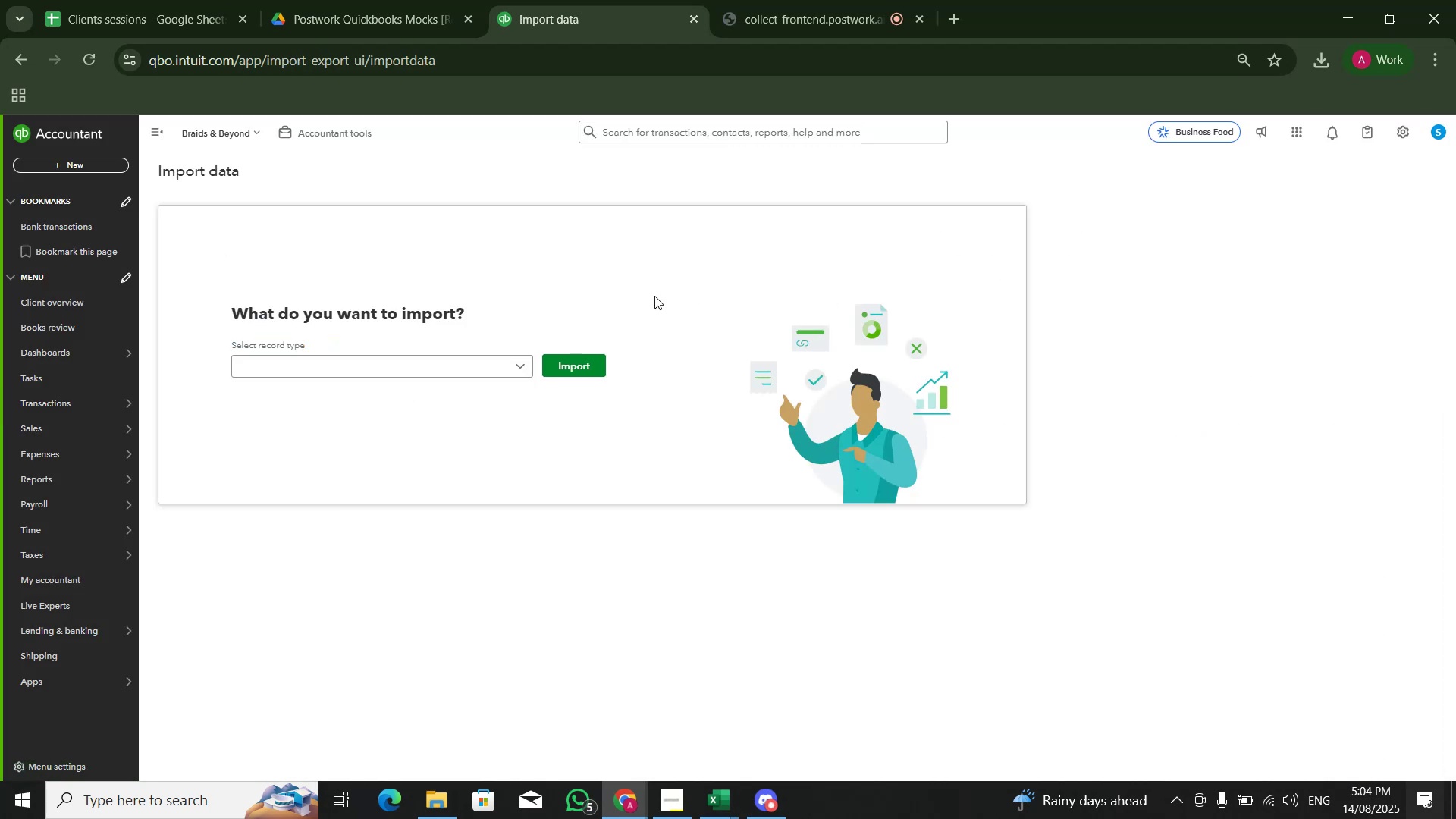 
left_click([494, 368])
 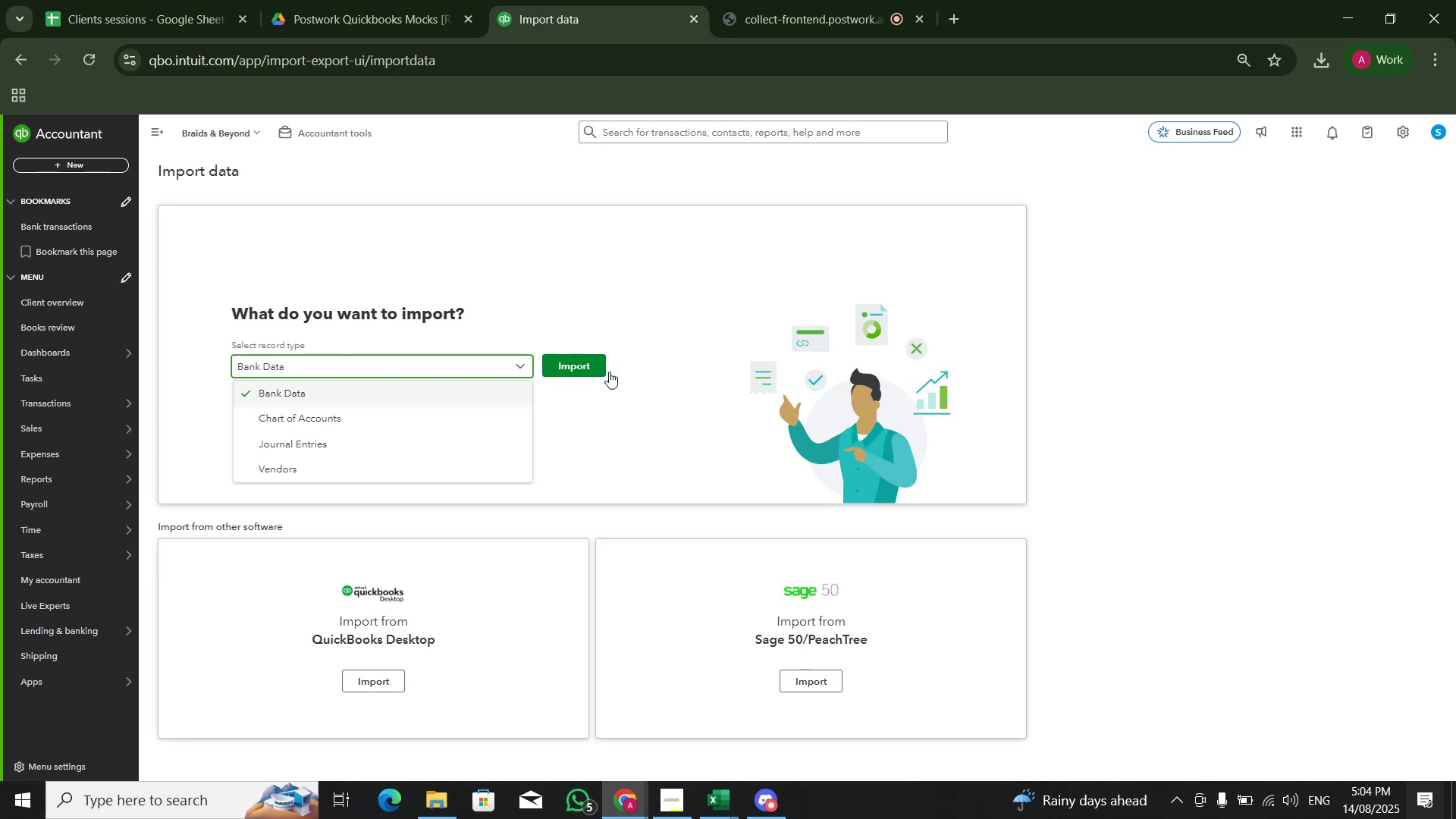 
left_click([620, 371])
 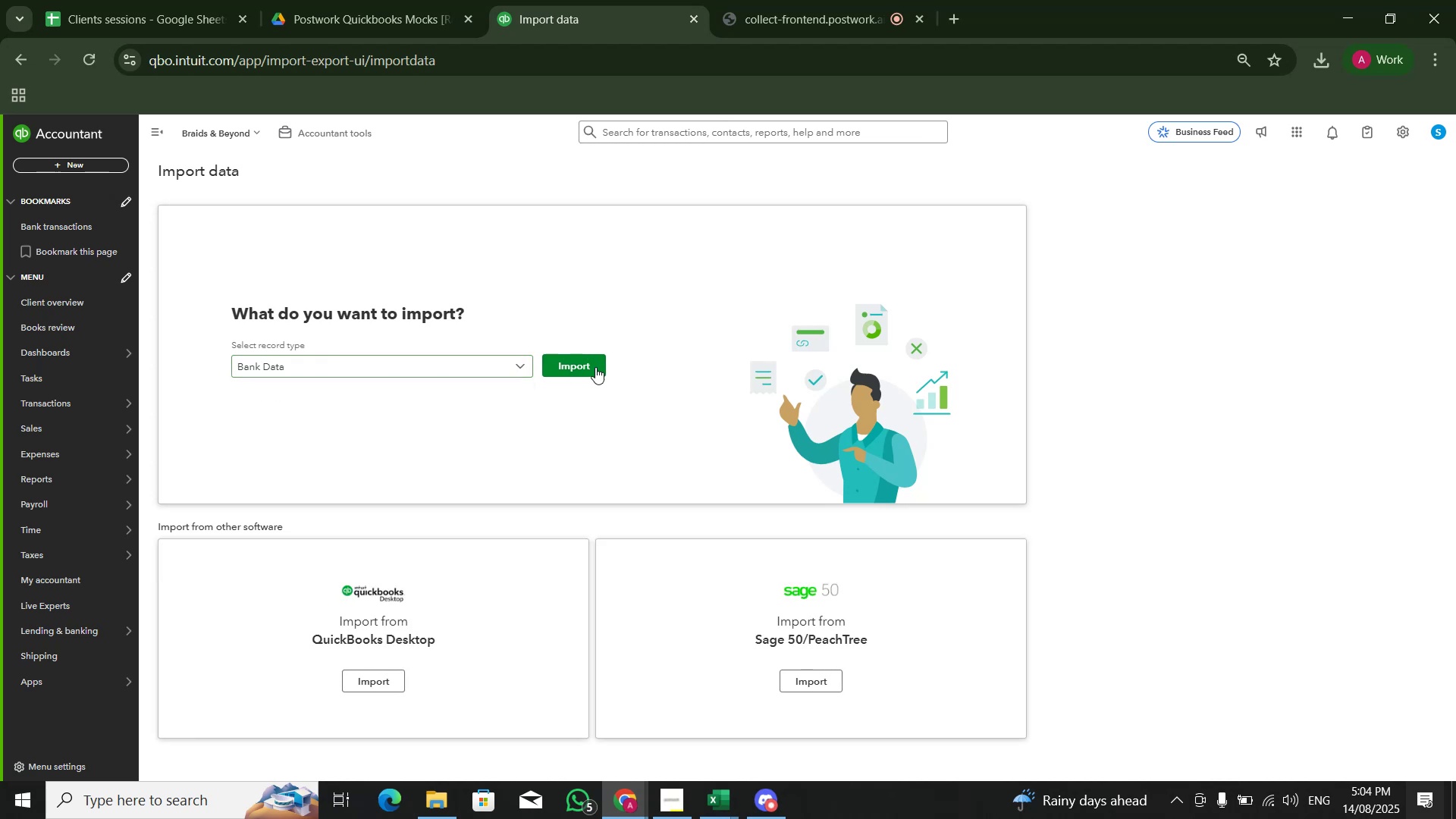 
left_click_drag(start_coordinate=[595, 367], to_coordinate=[592, 366])
 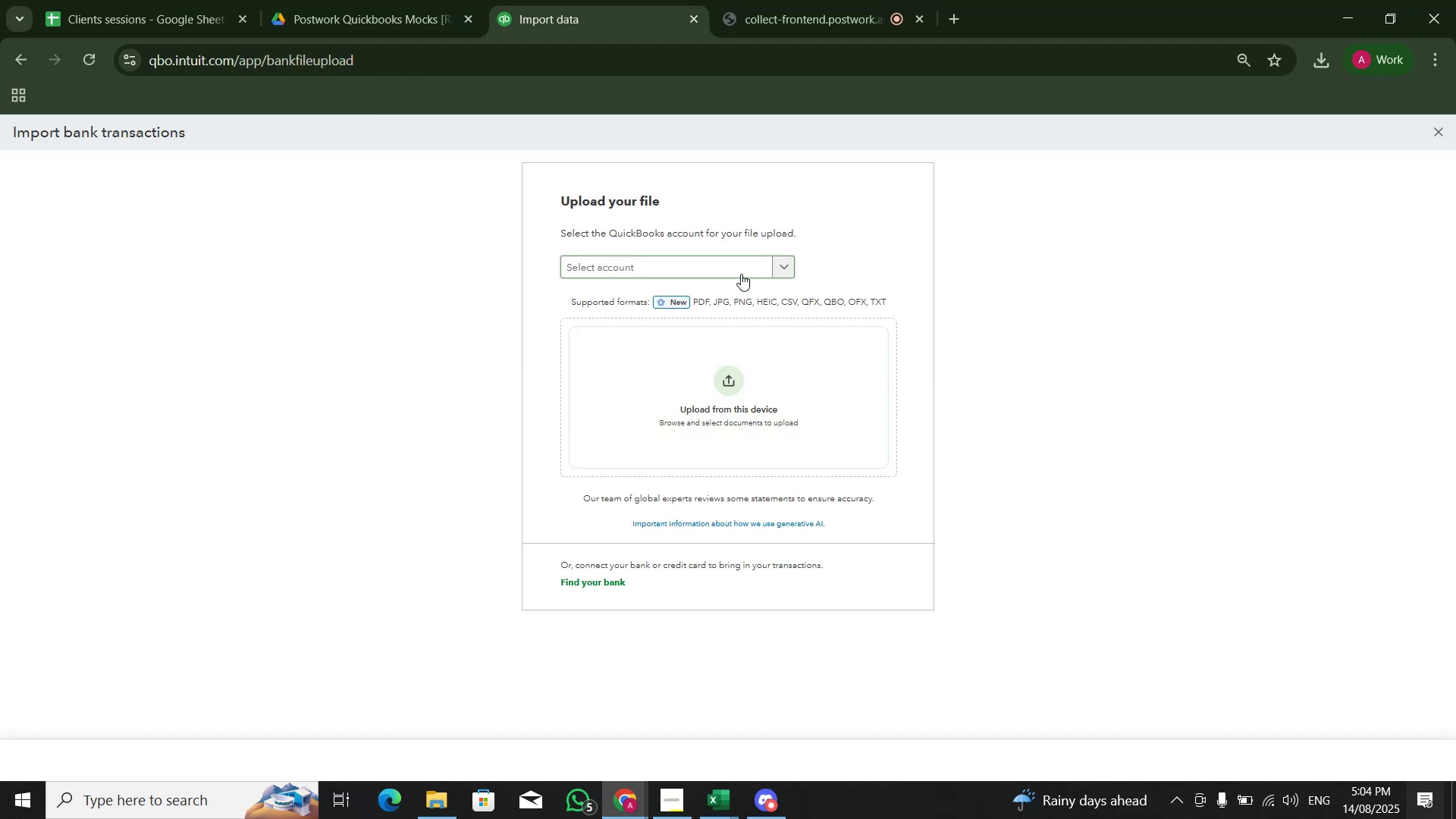 
left_click([739, 273])
 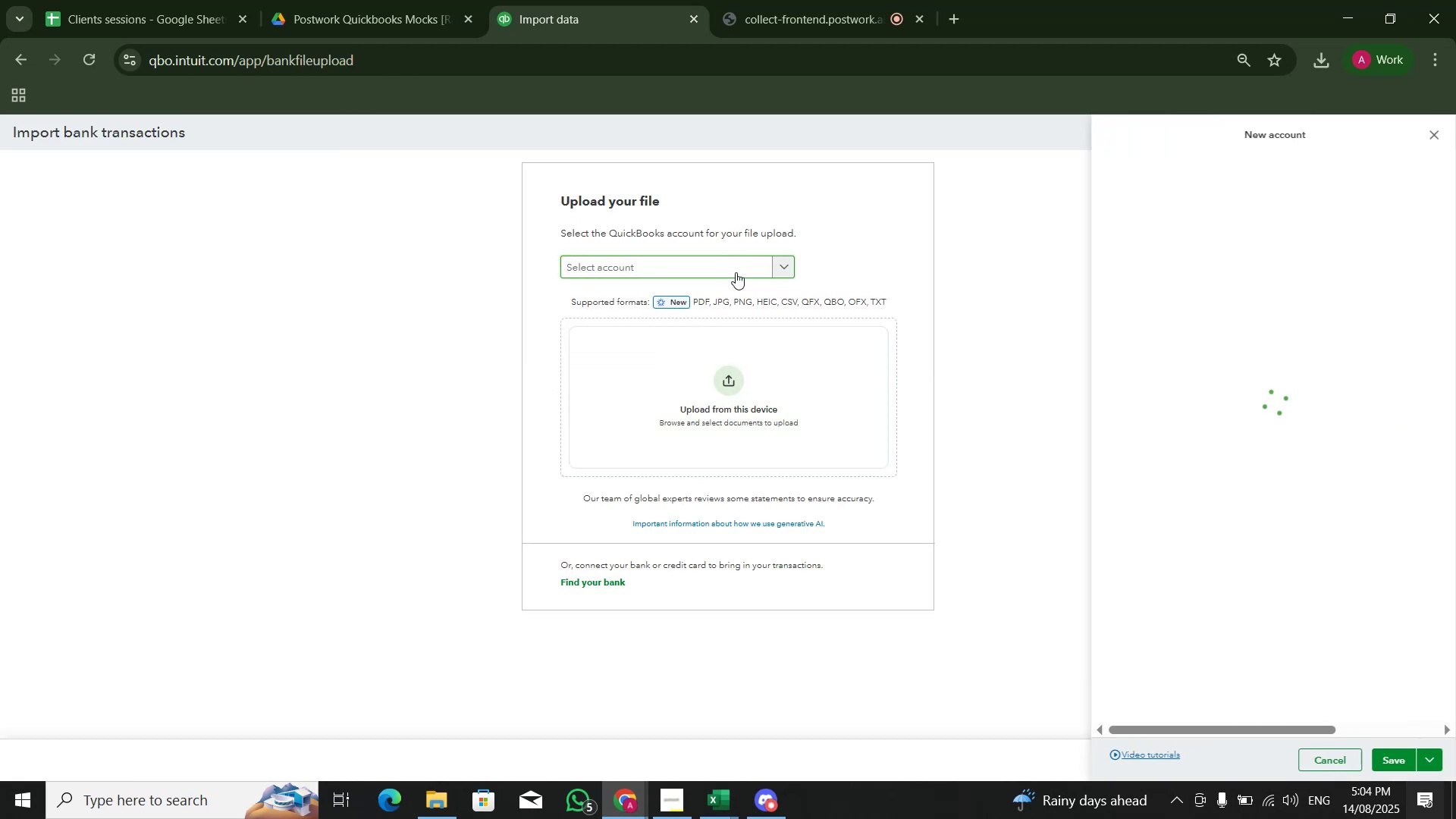 
left_click([1178, 186])
 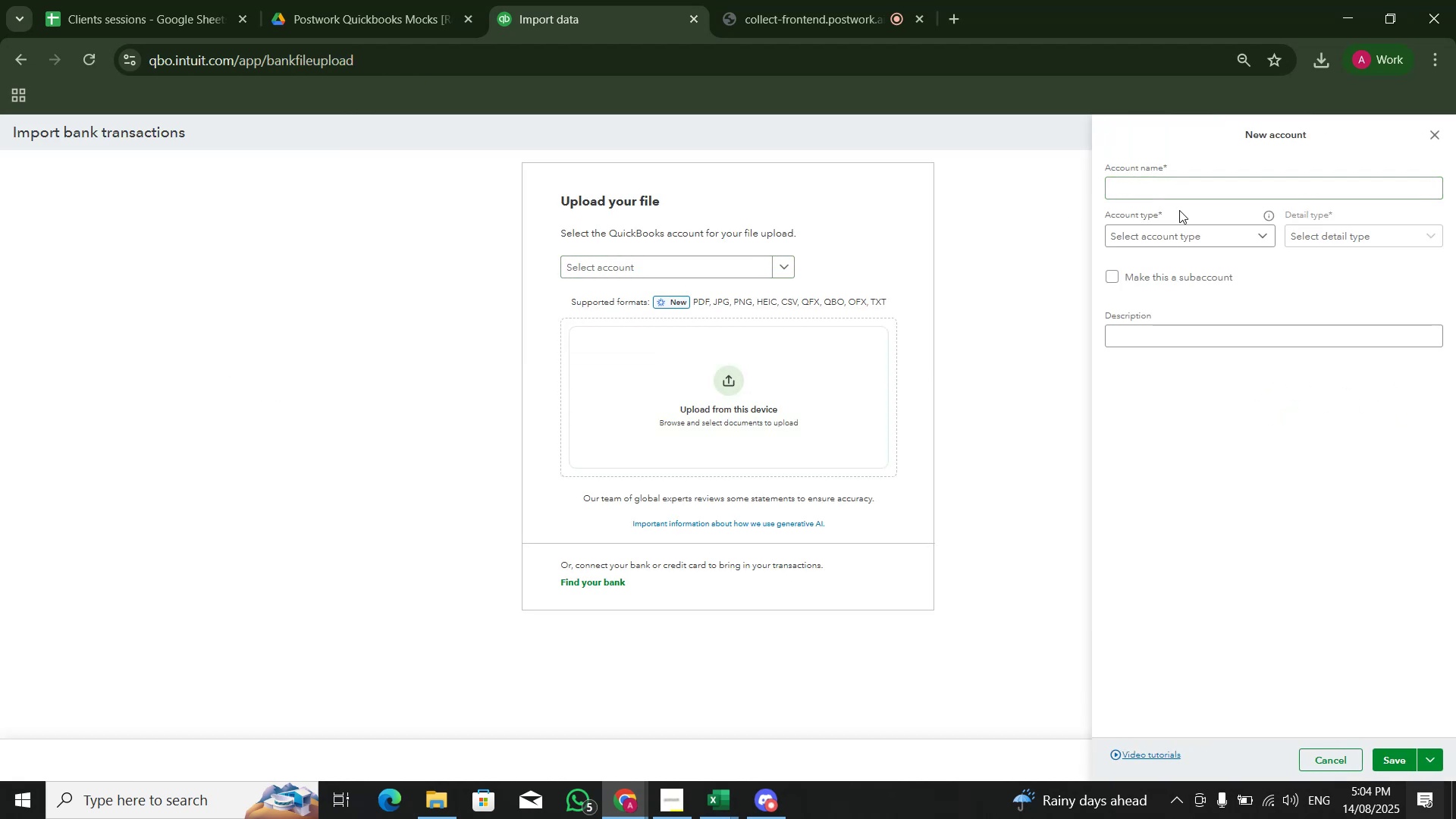 
left_click([1209, 183])
 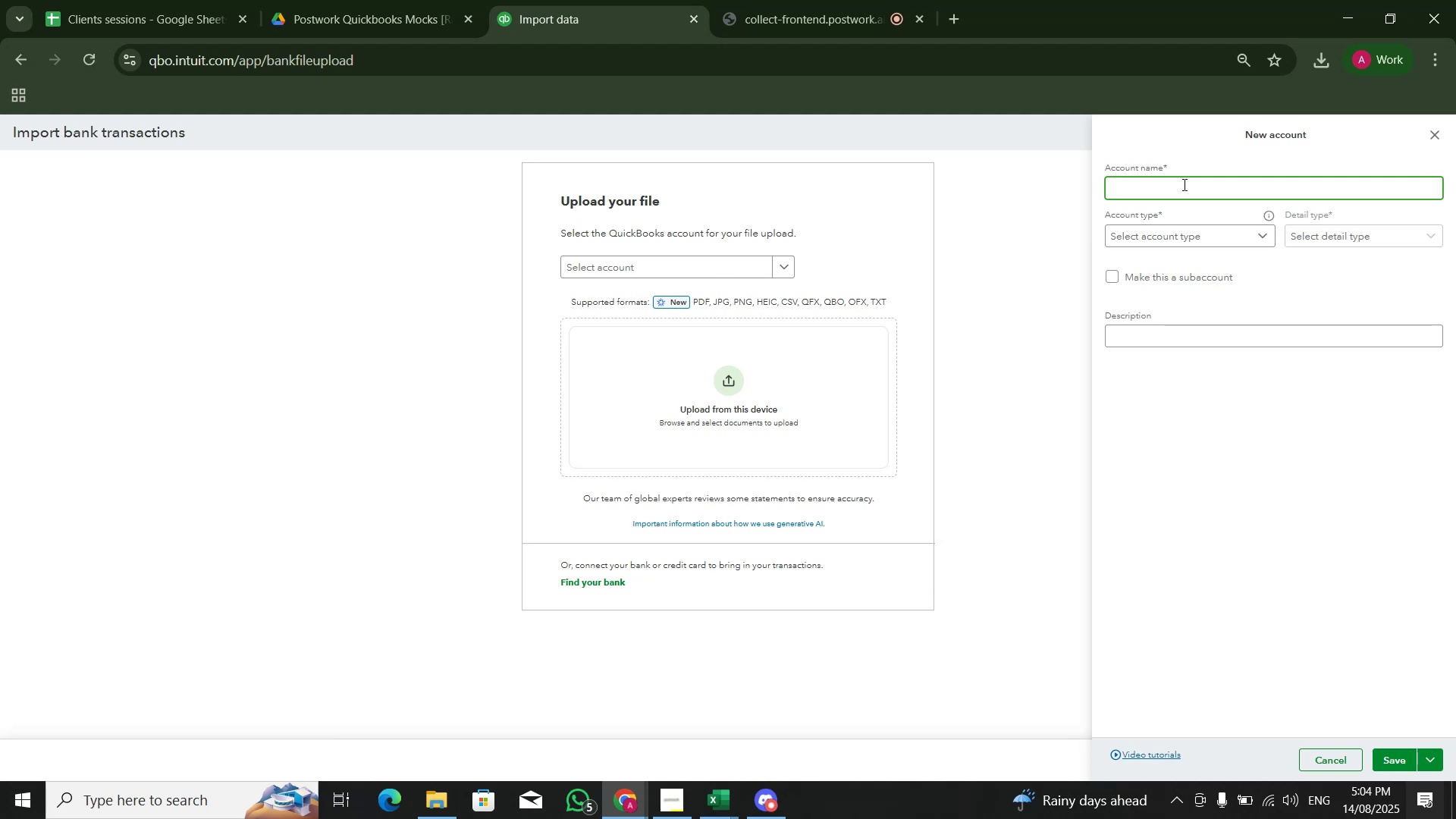 
type(Bank 2)
 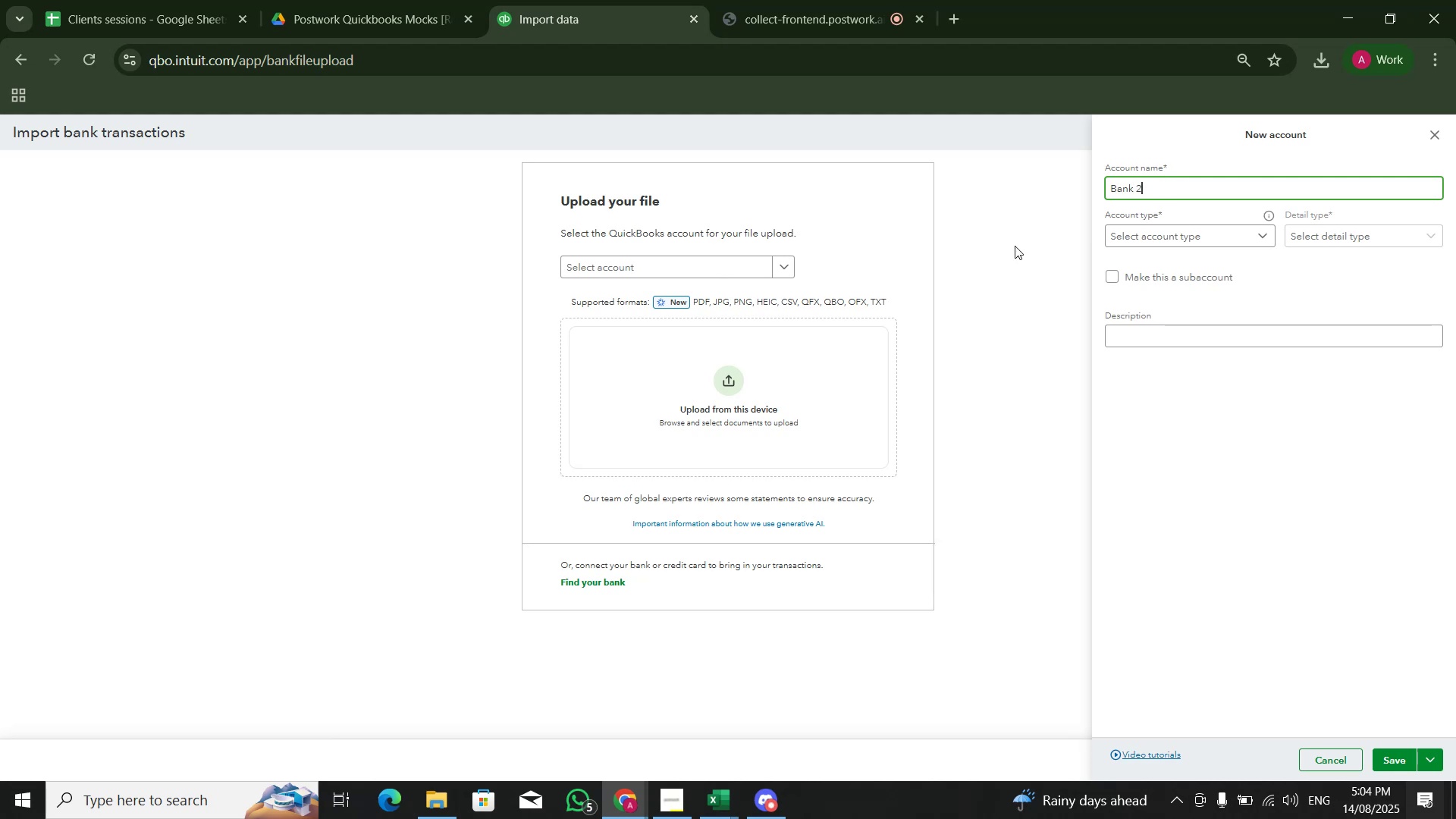 
left_click([1238, 246])
 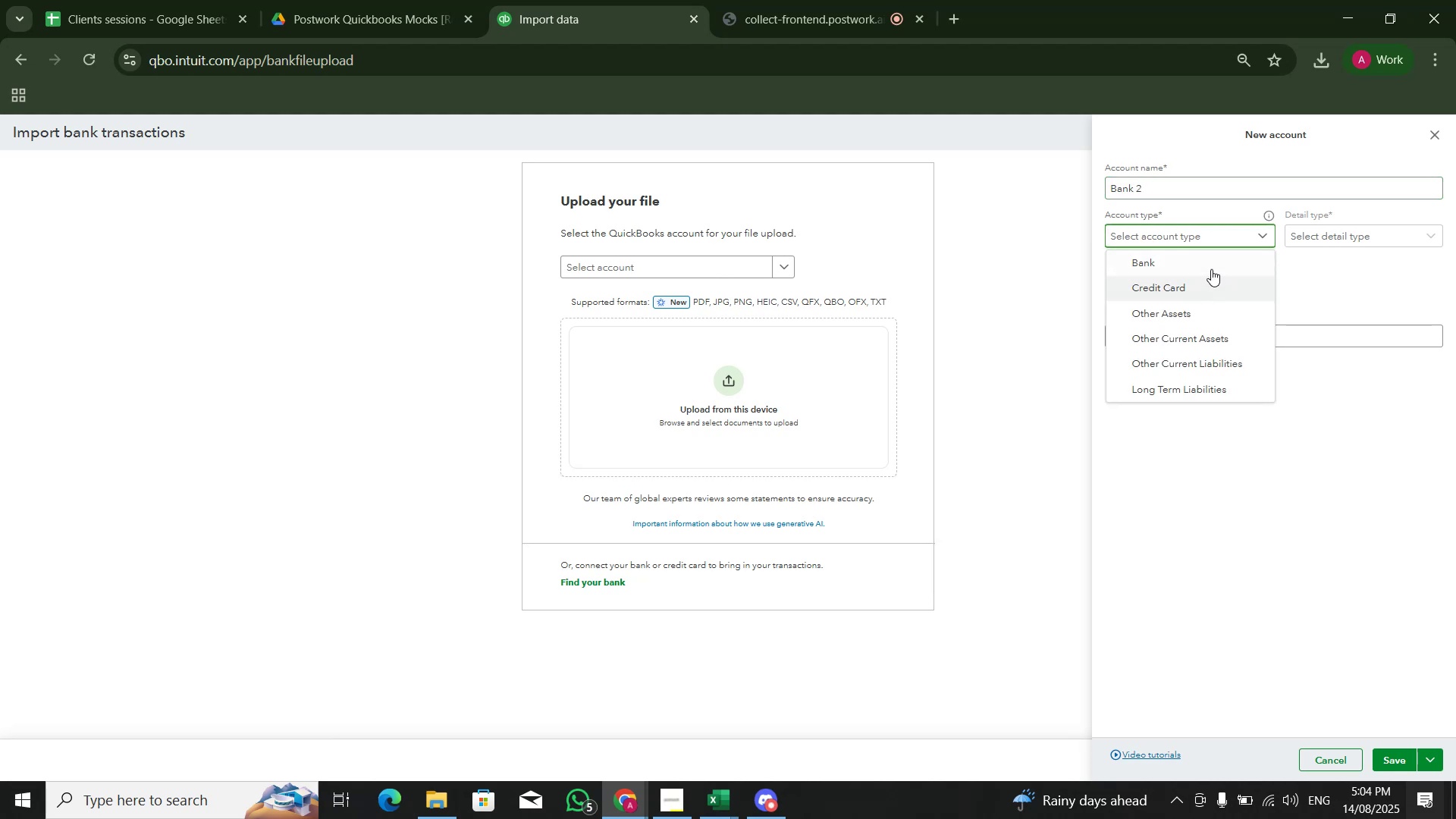 
left_click([1212, 262])
 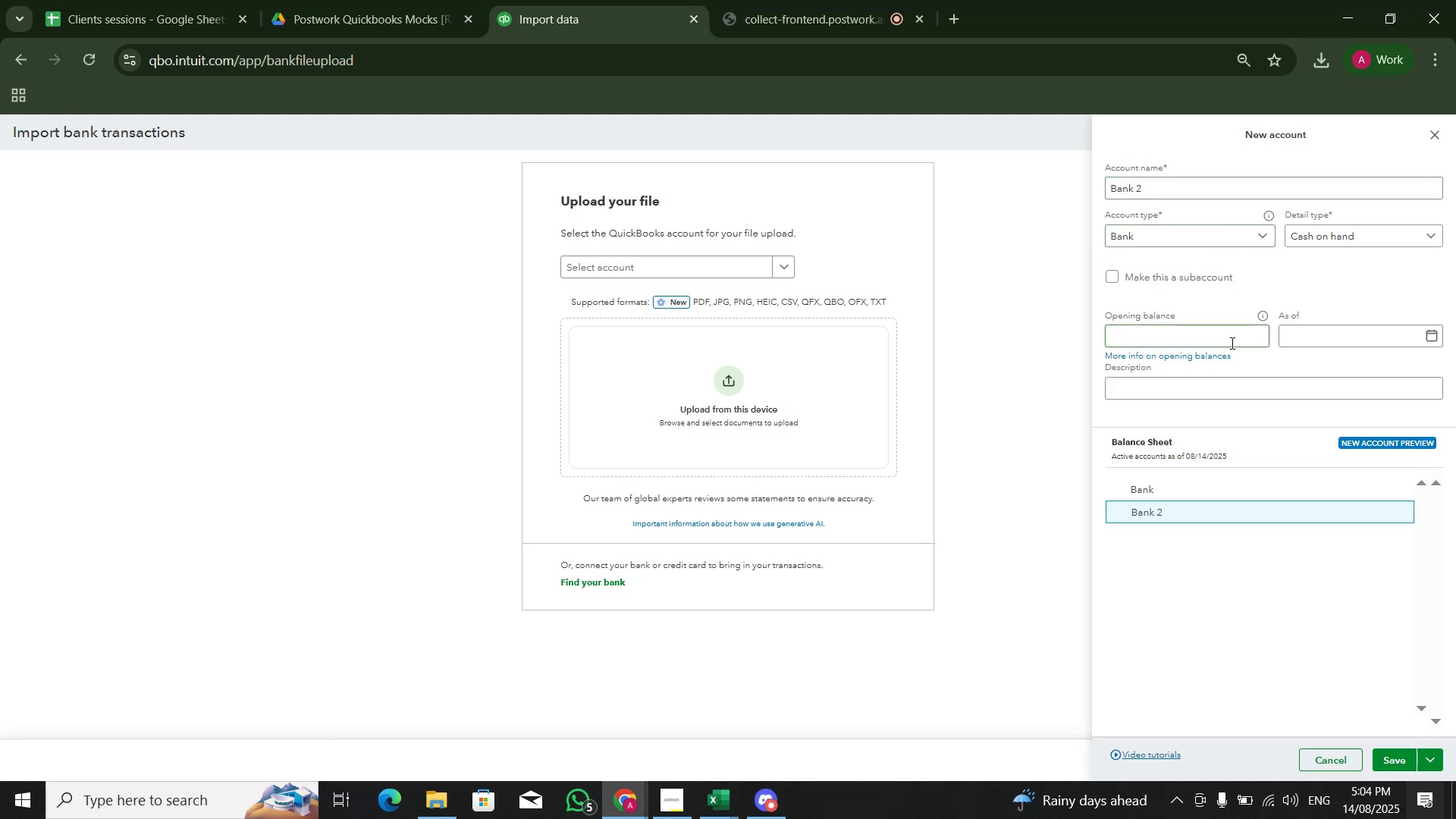 
key(Alt+Tab)
 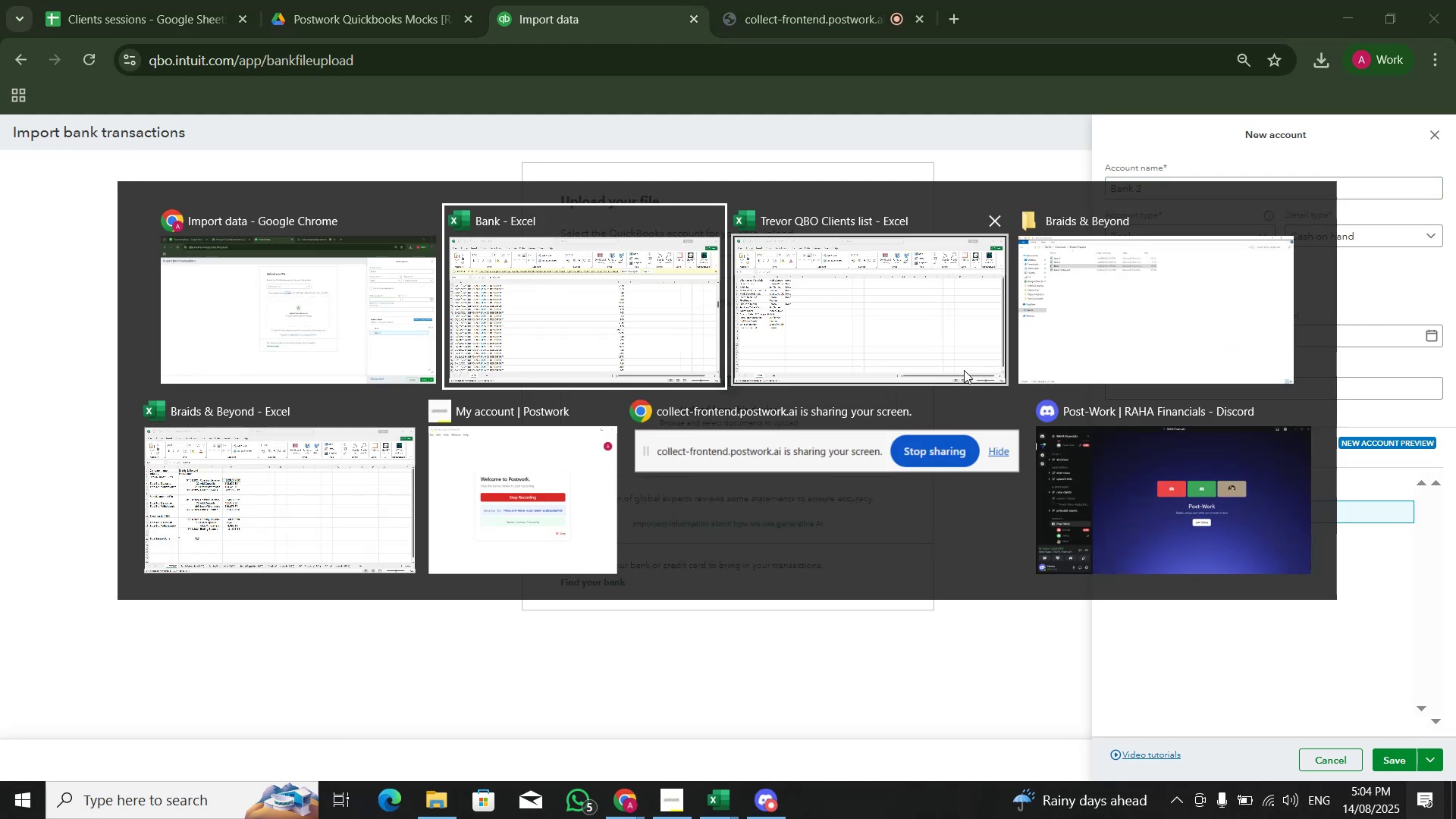 
key(Alt+Tab)
 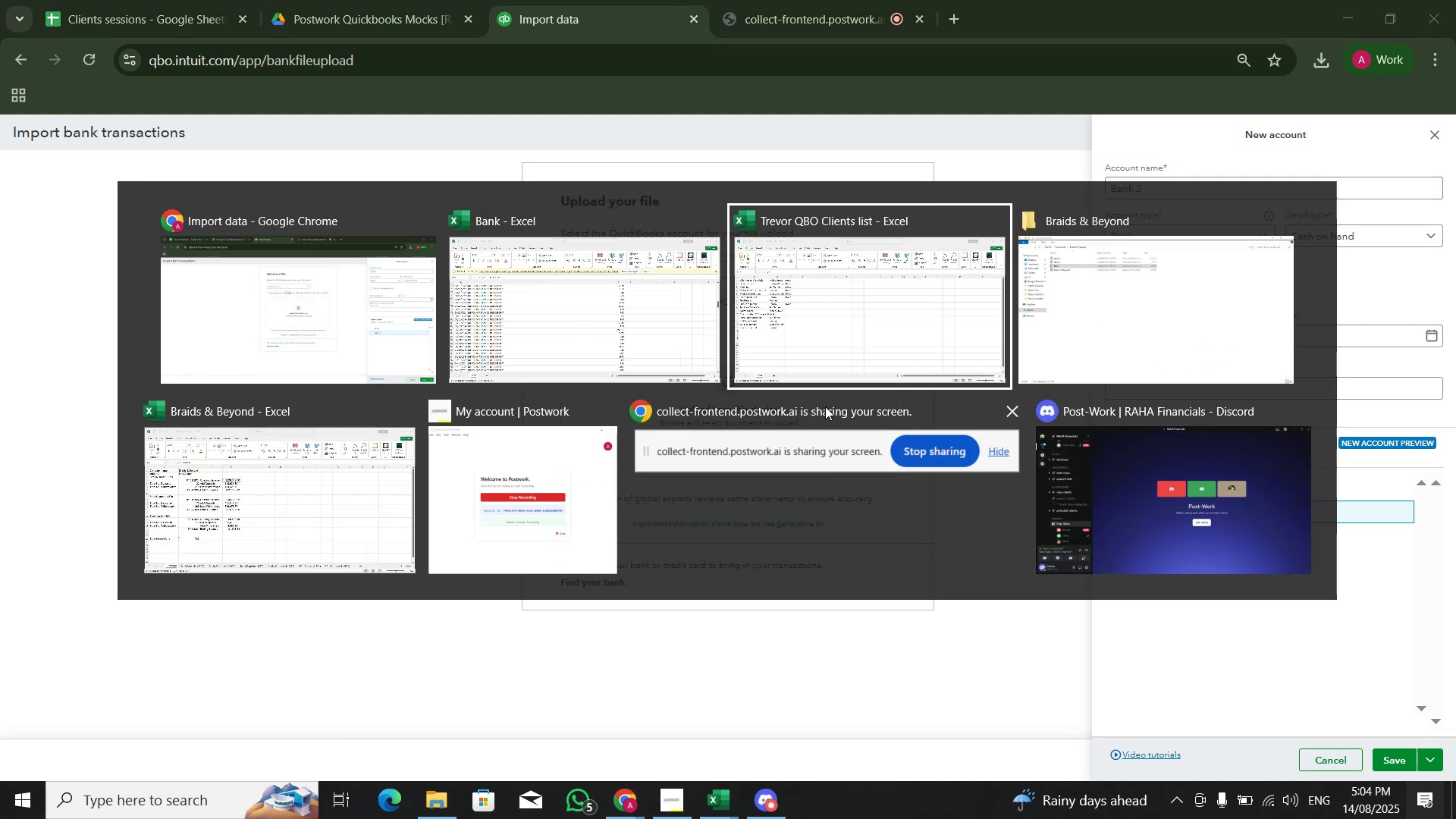 
key(Alt+Tab)
 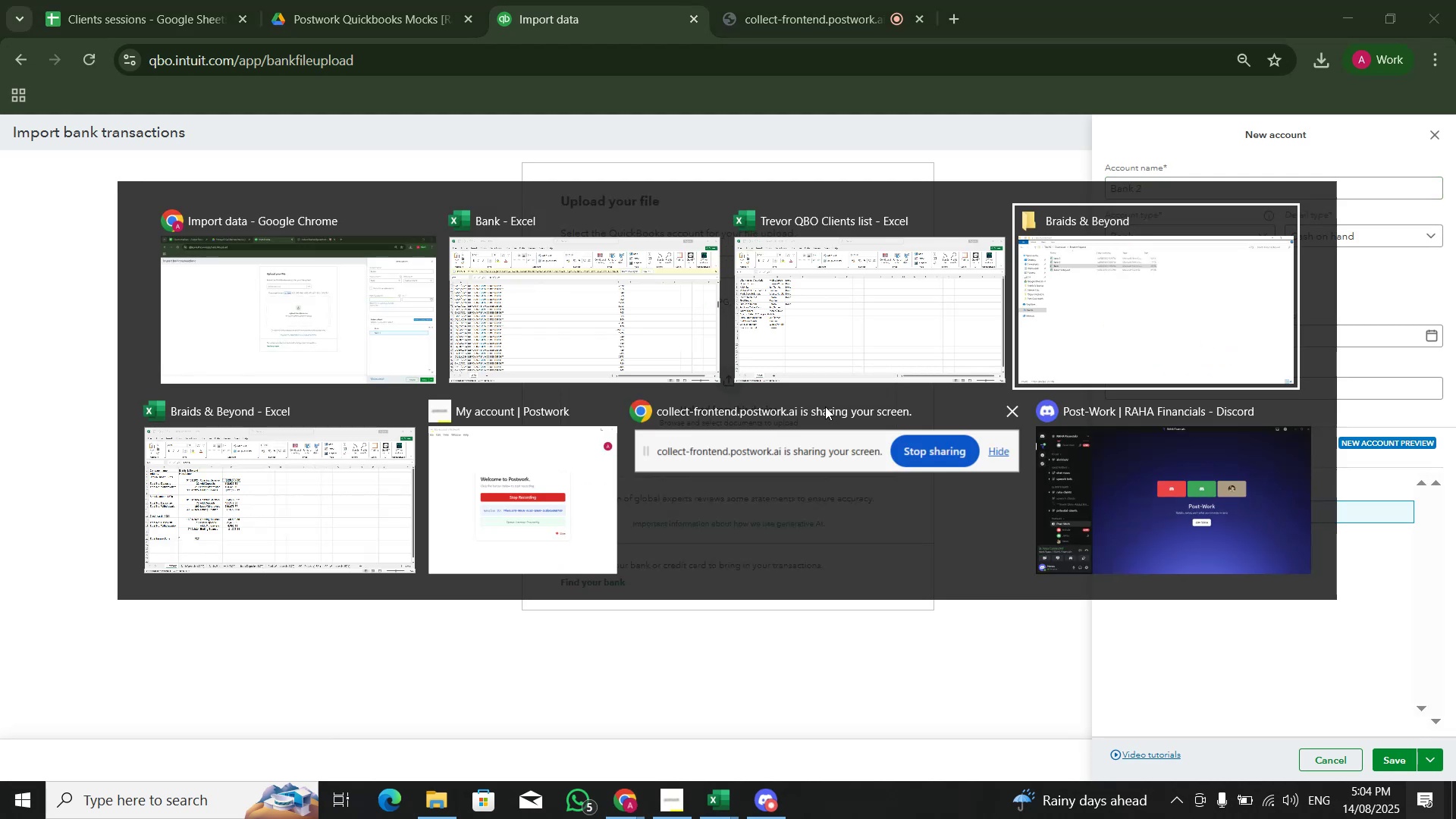 
key(Alt+Tab)
 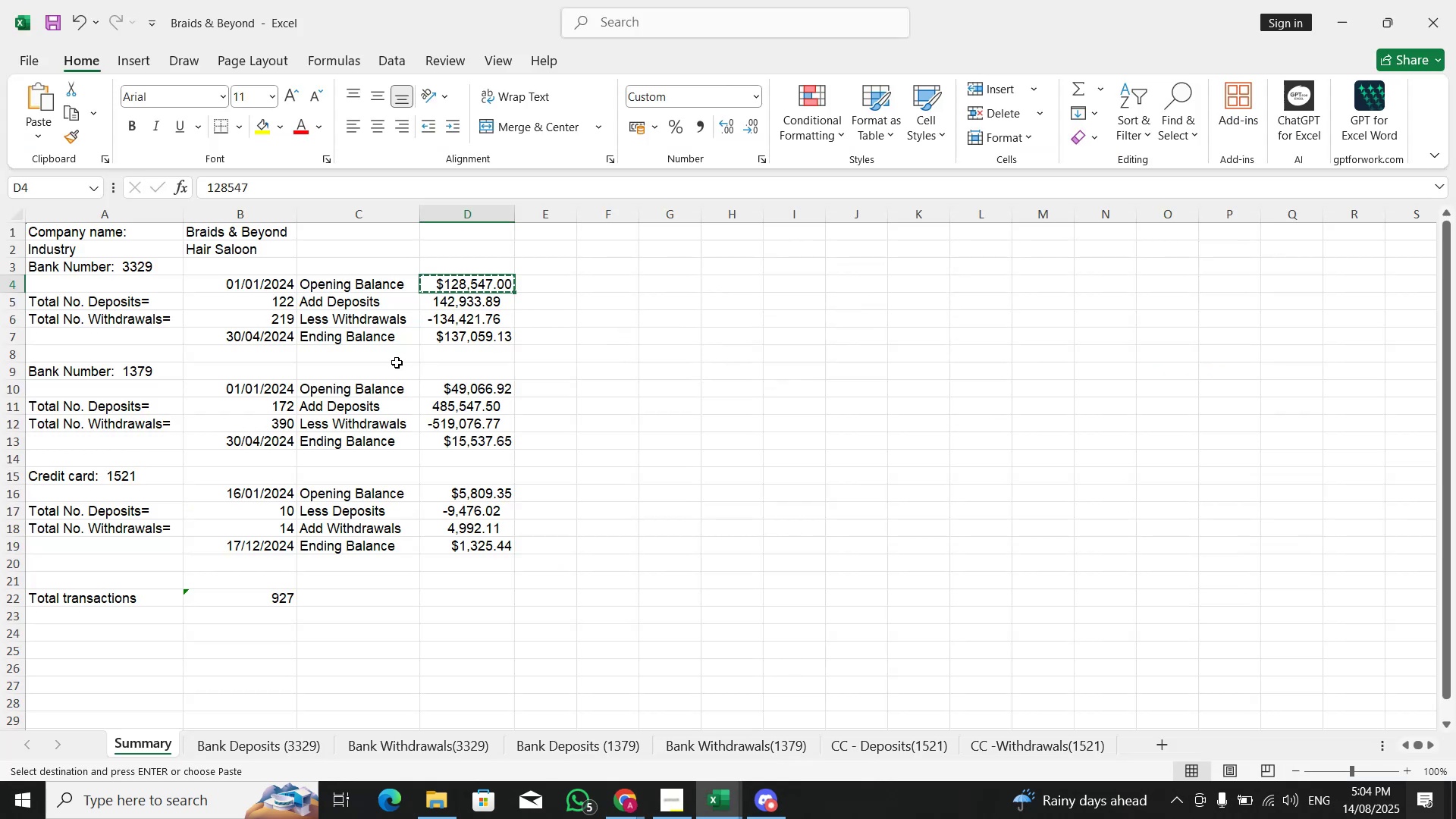 
left_click([472, 386])
 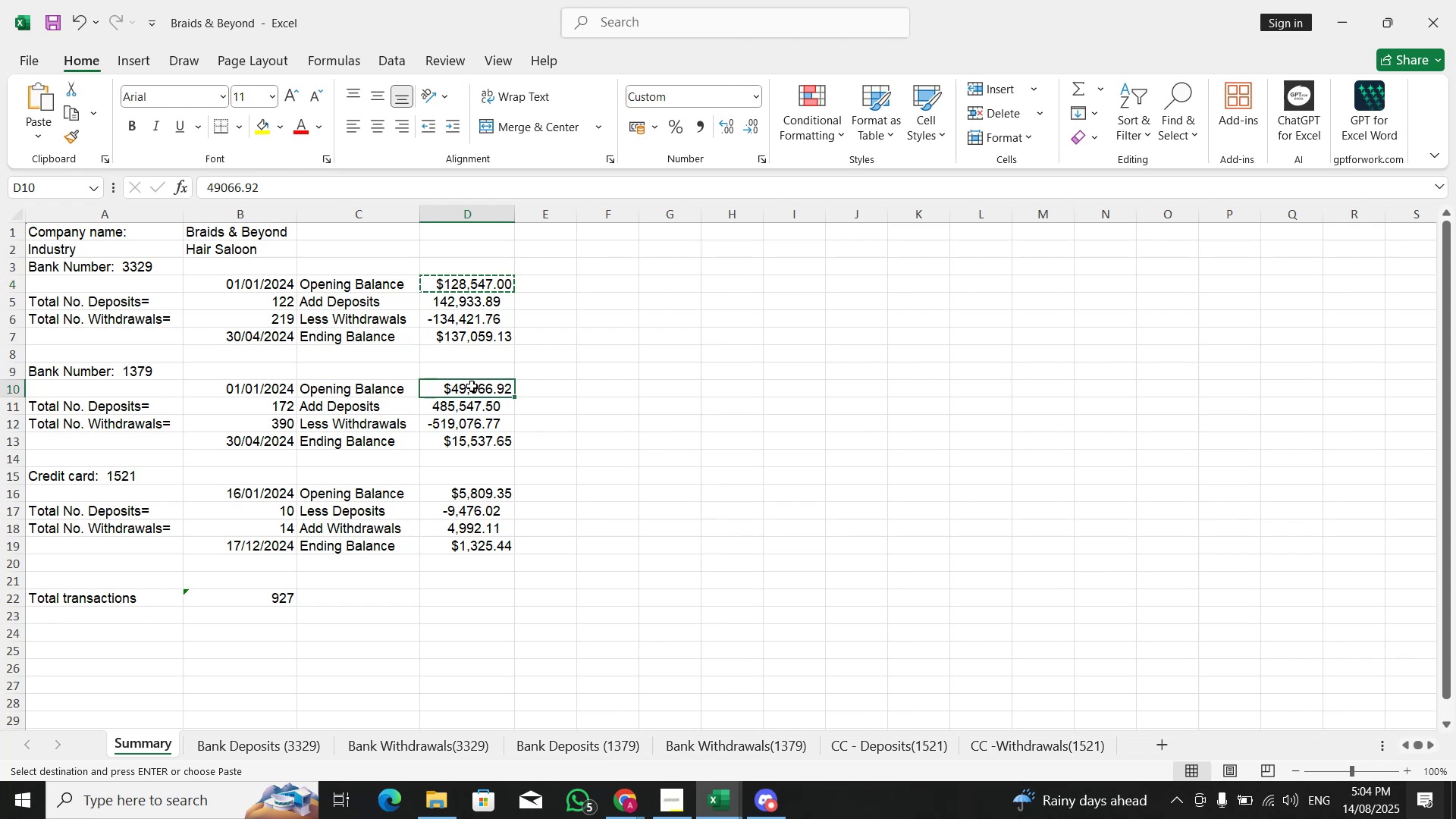 
key(Control+C)
 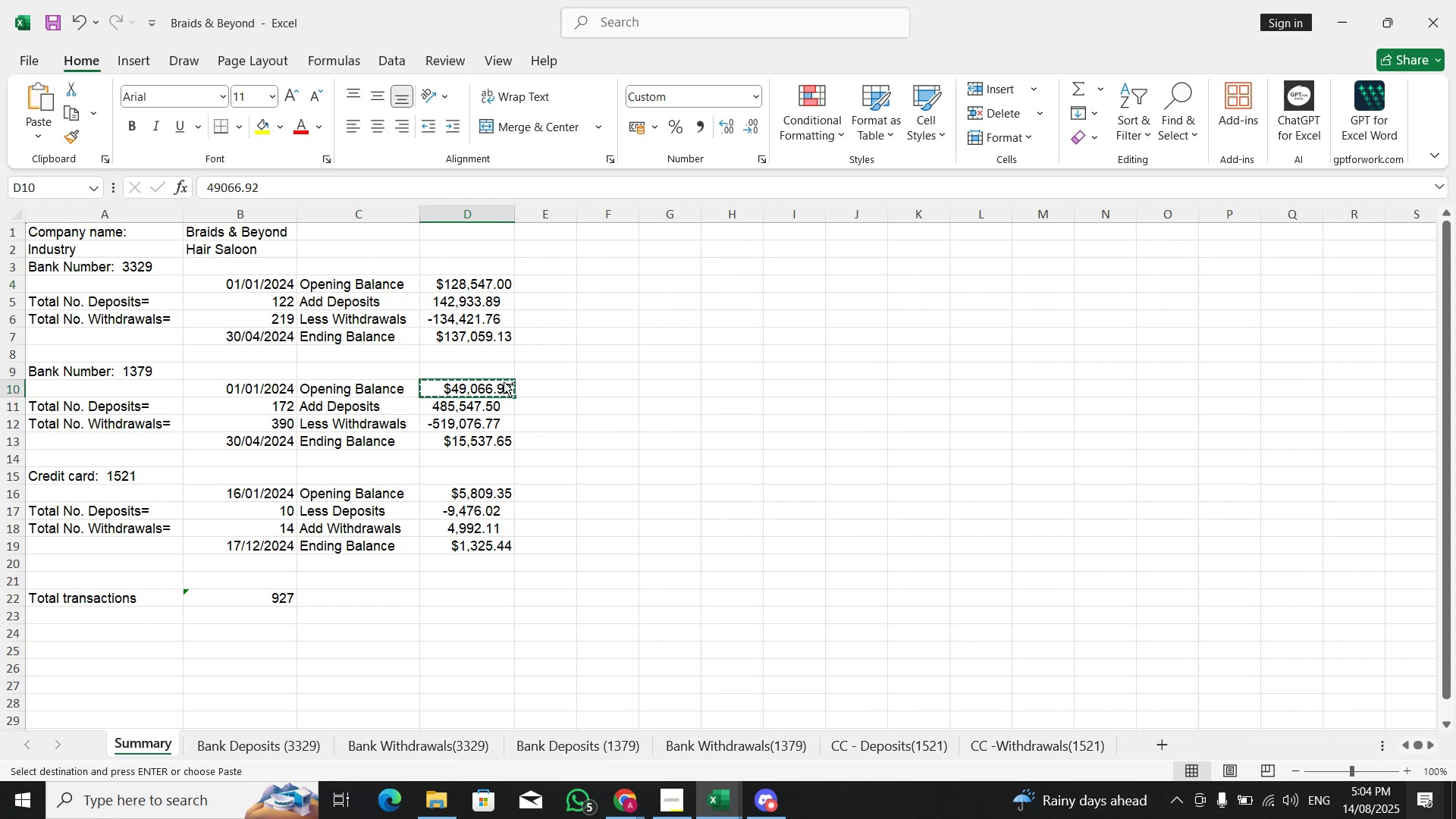 
key(Alt+Tab)
 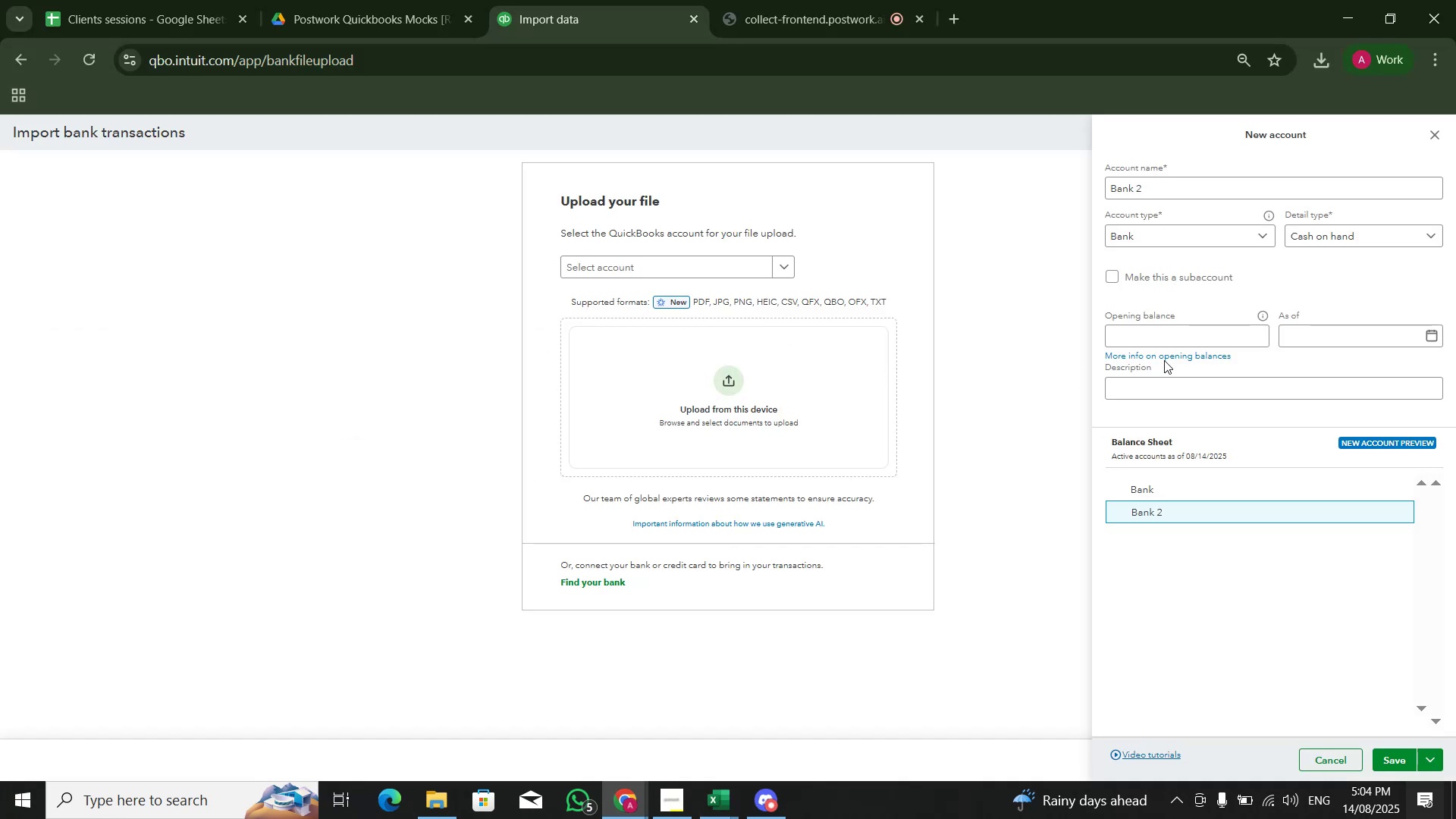 
left_click([1167, 339])
 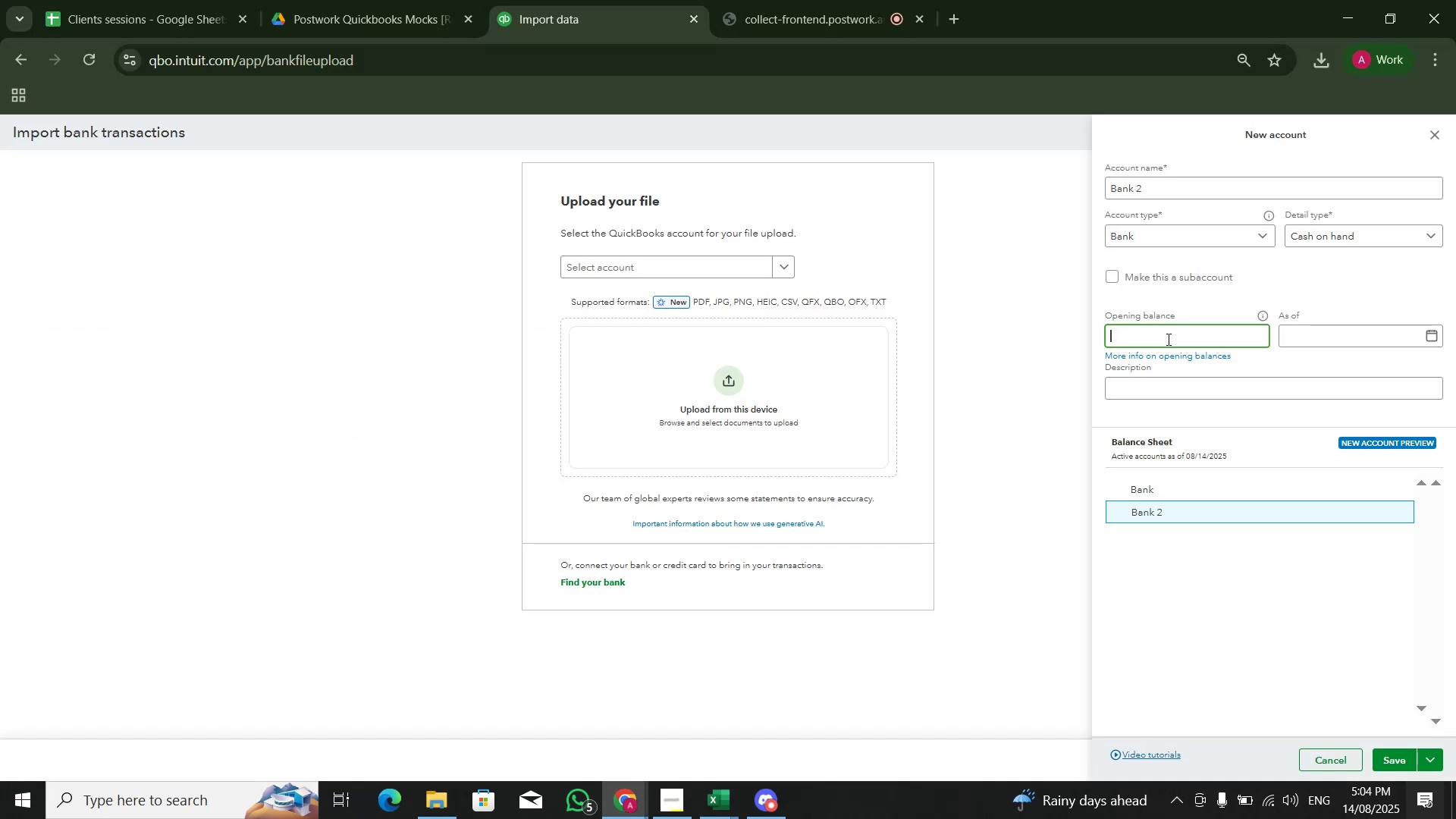 
key(Control+V)
 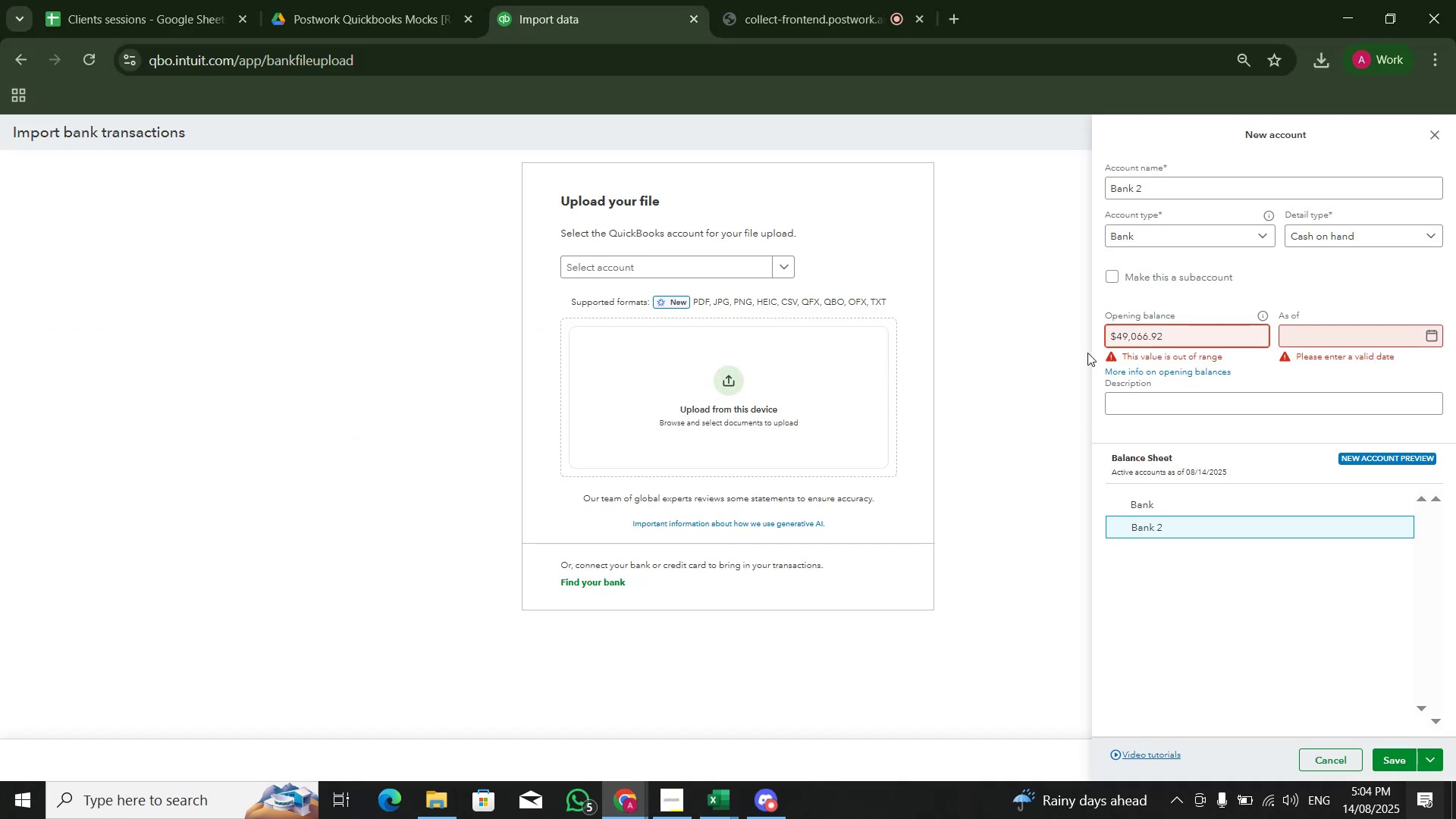 
hold_key(key=ArrowLeft, duration=0.68)
 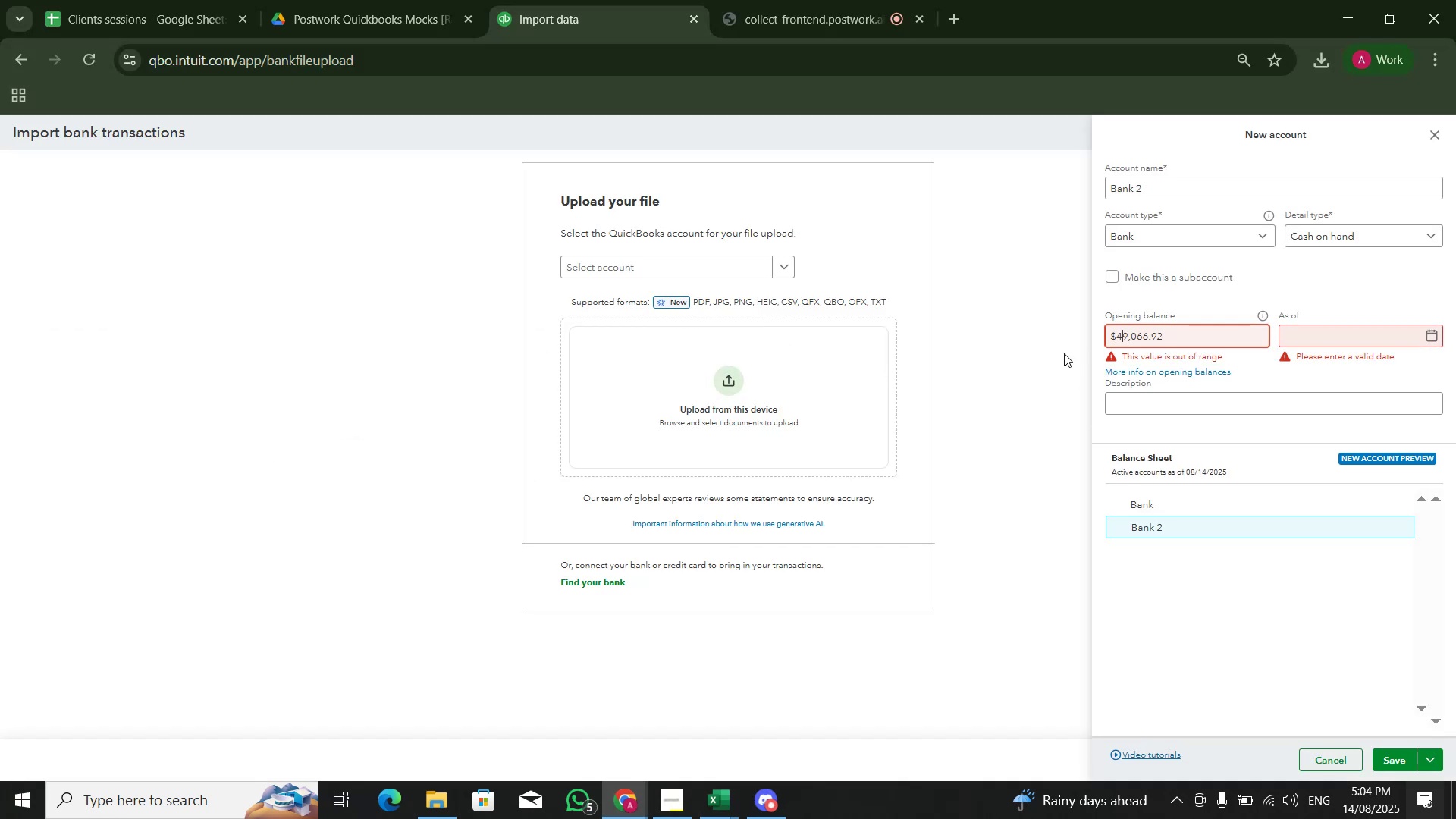 
key(ArrowLeft)
 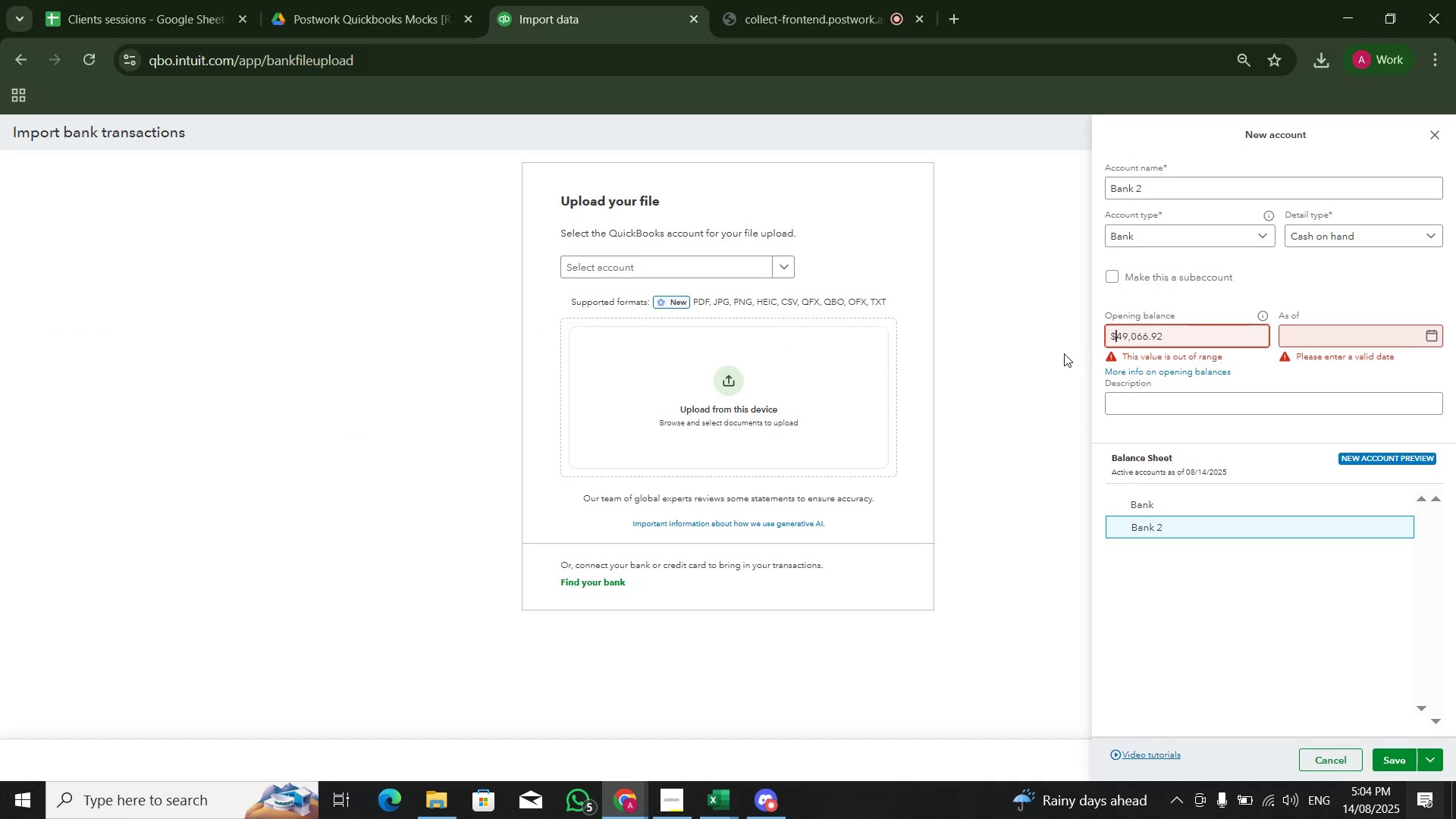 
key(Backspace)
 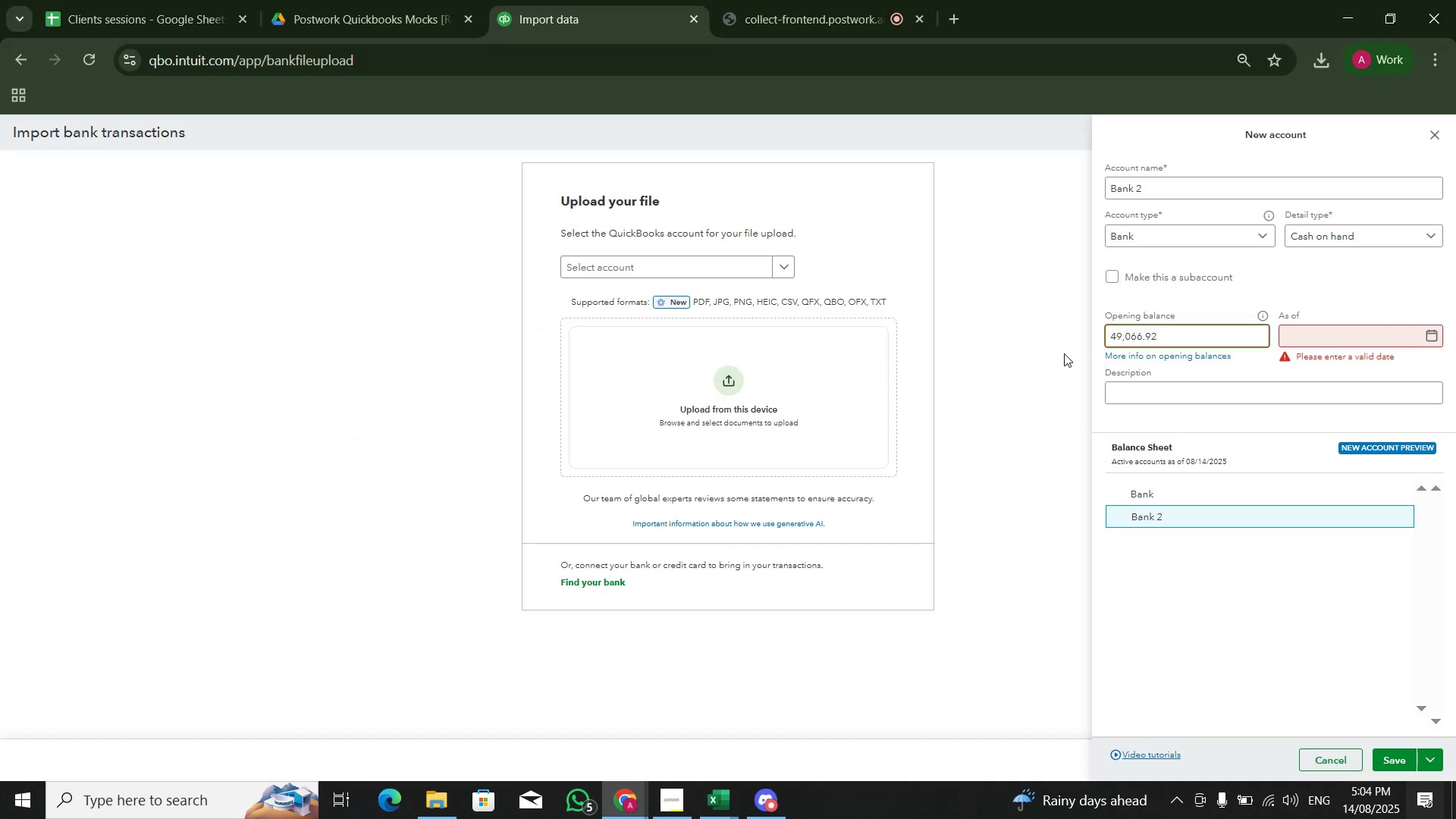 
key(Tab)
 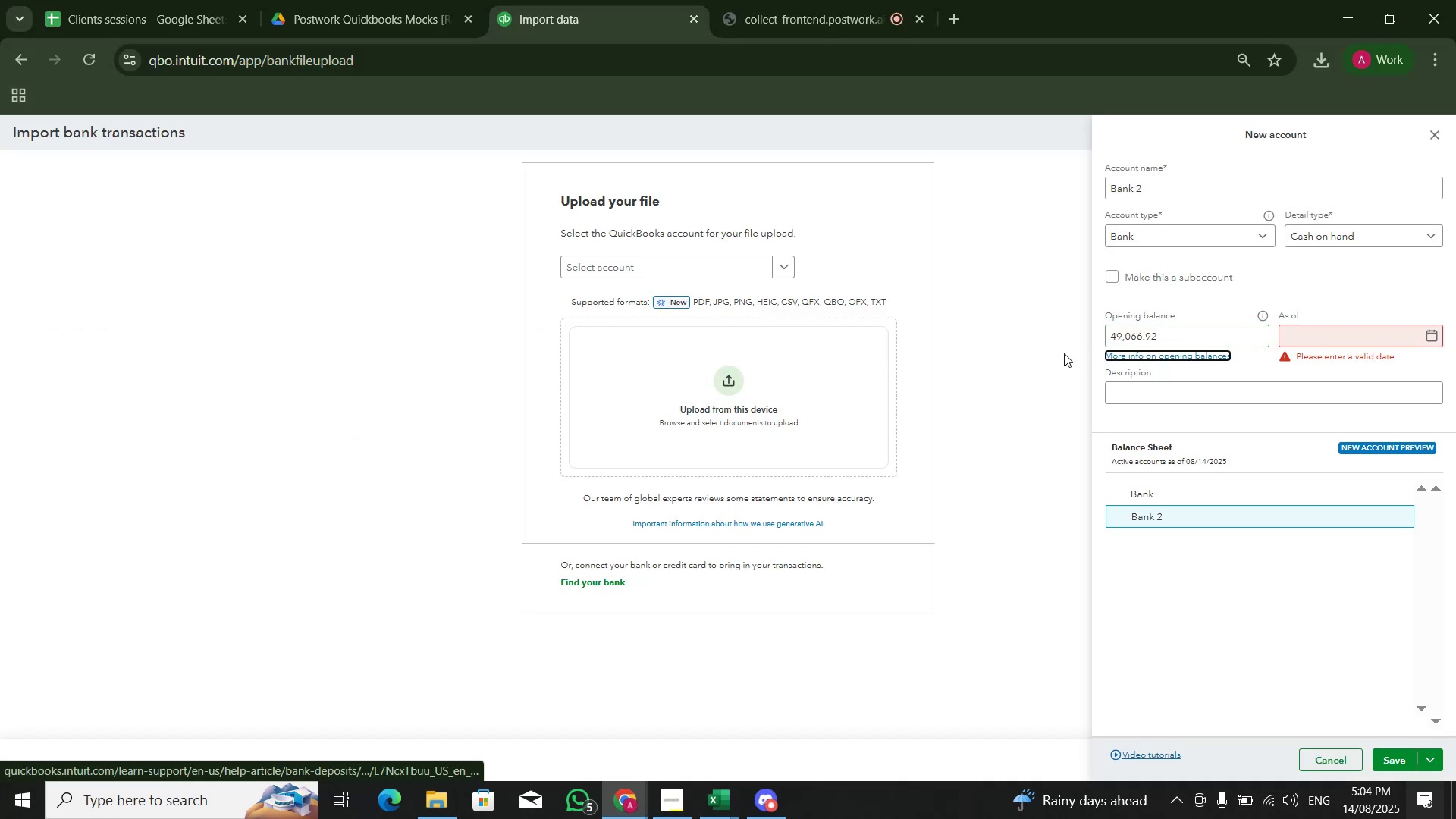 
key(Tab)
 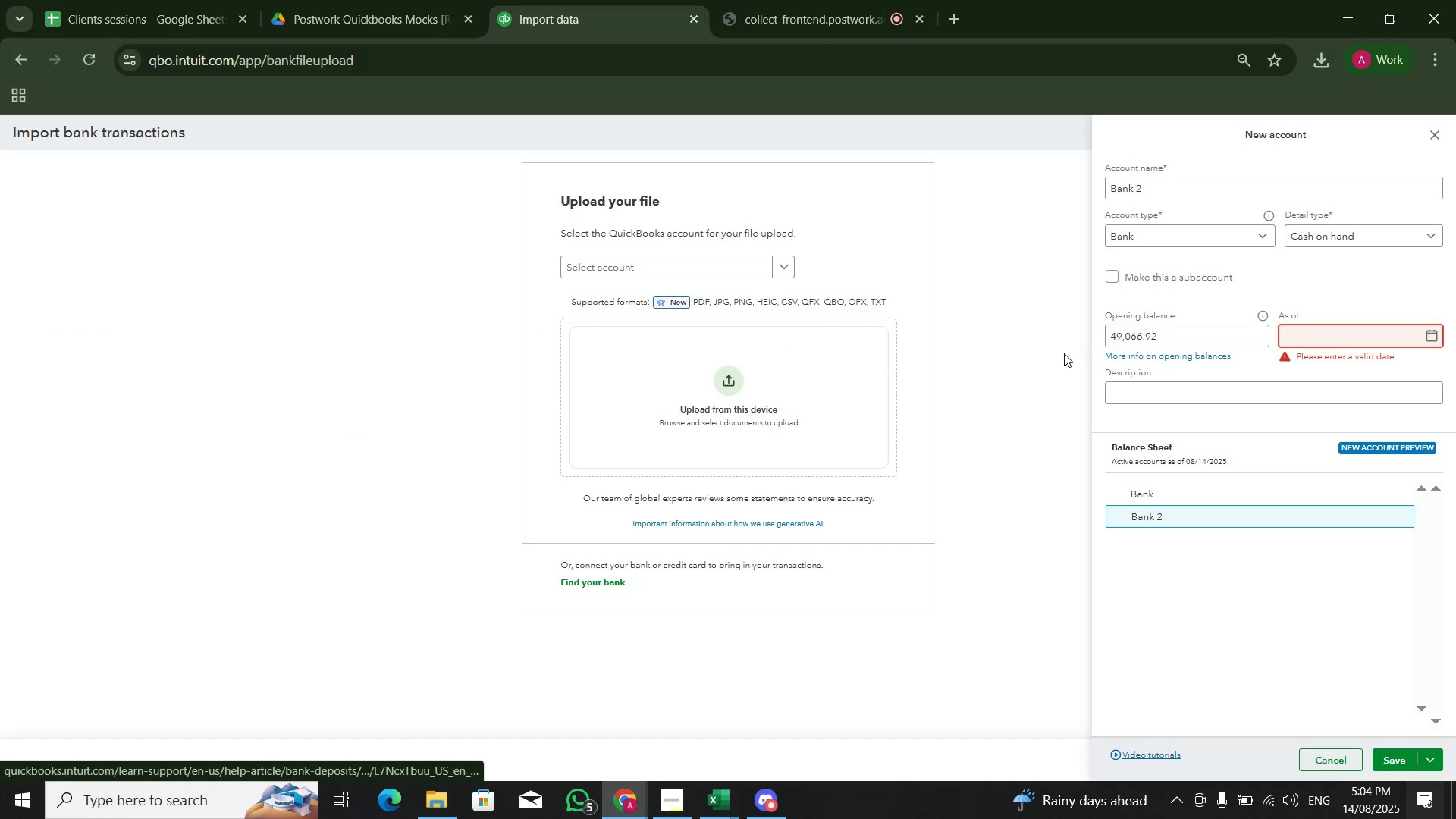 
key(Alt+Tab)
 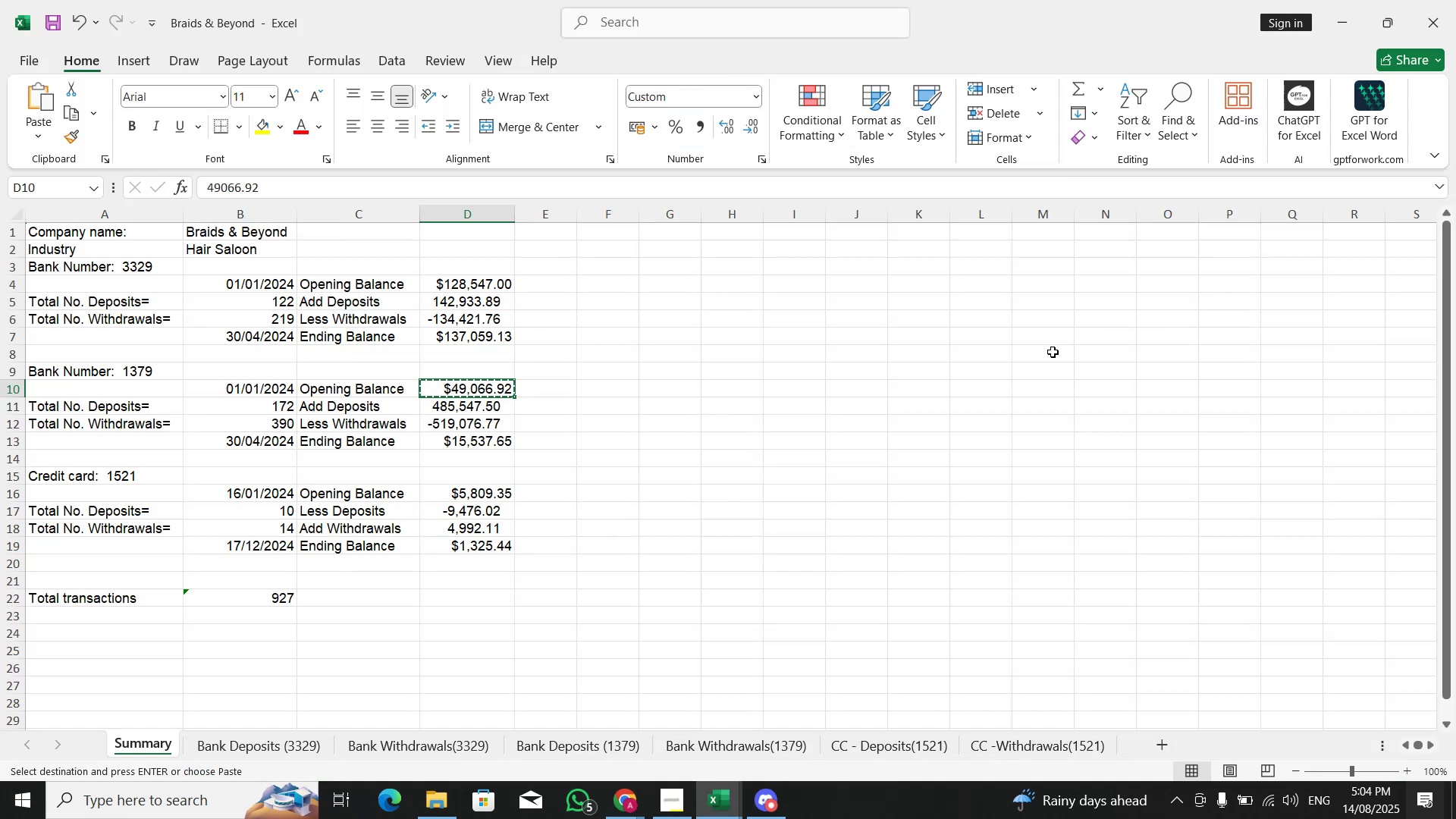 
key(Alt+Tab)
 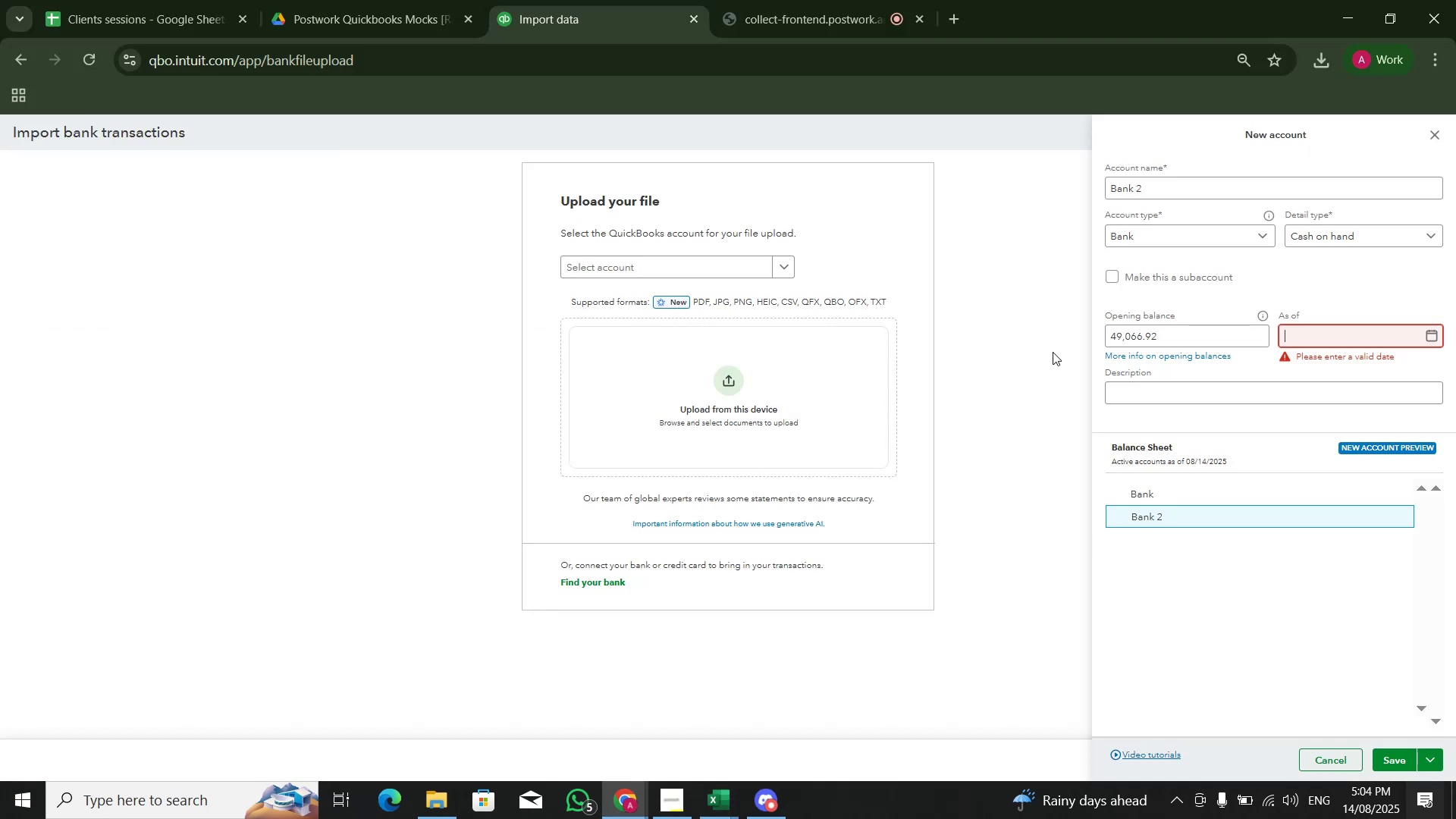 
key(Numpad0)
 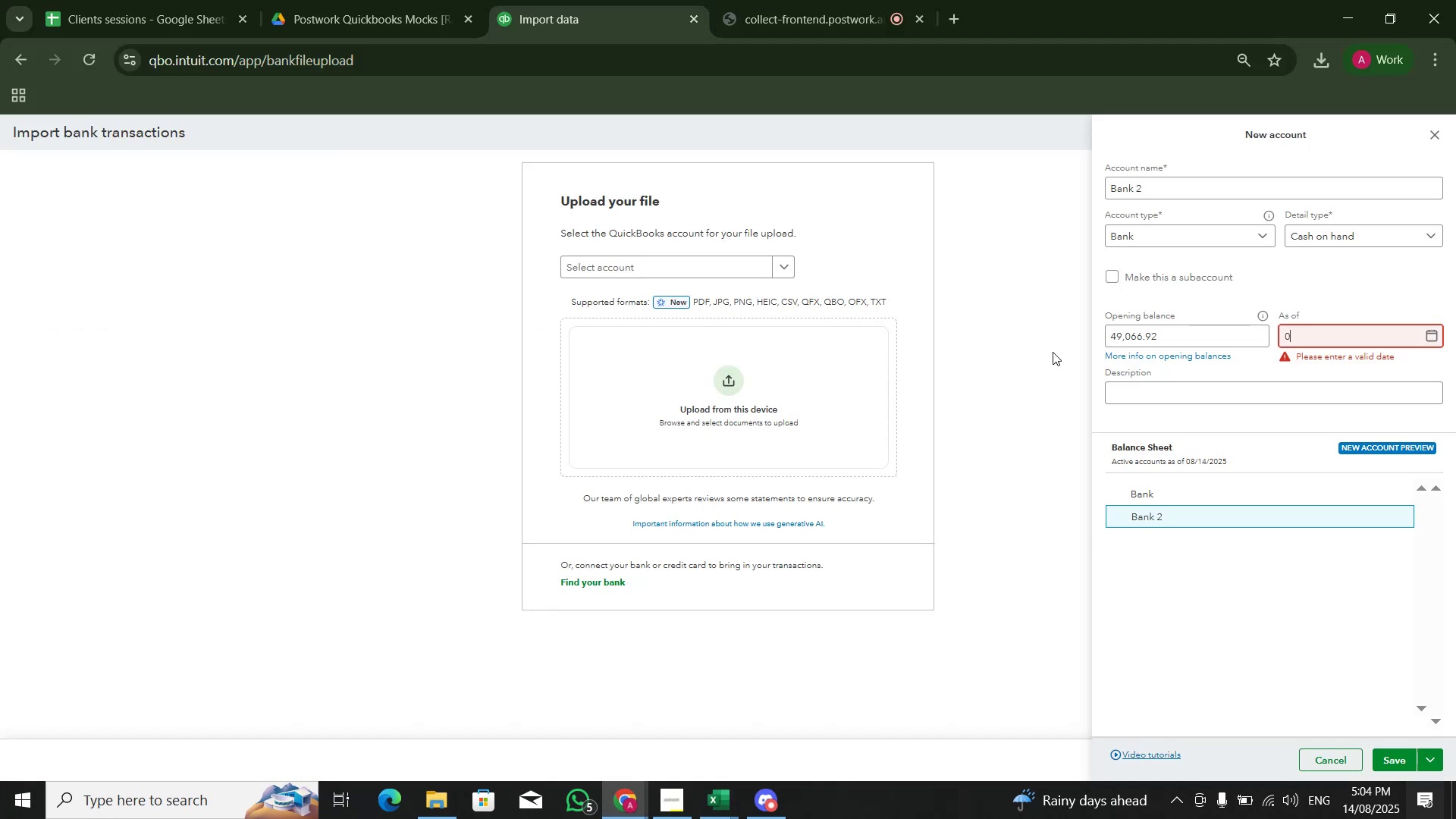 
key(Numpad1)
 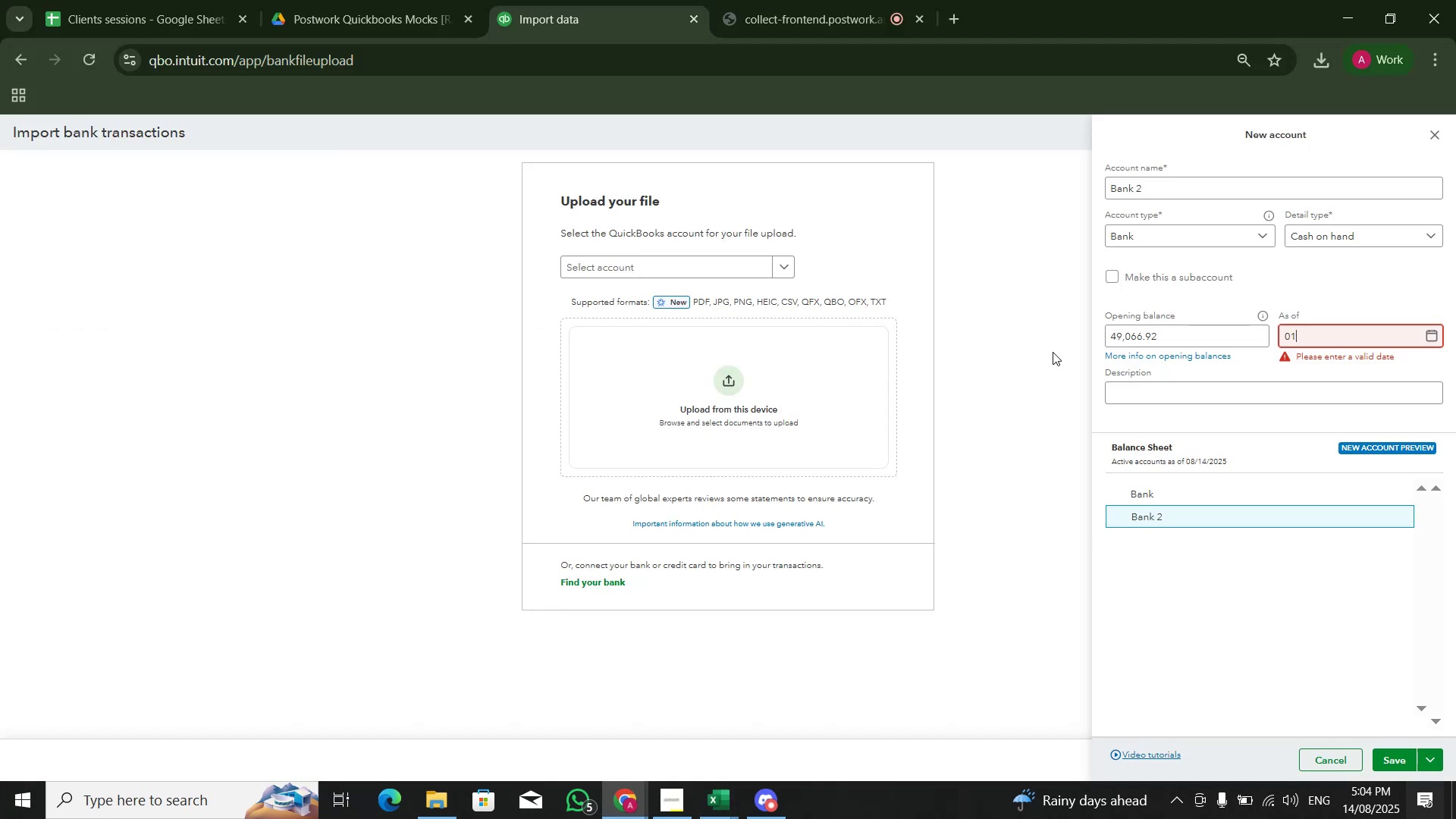 
key(Numpad0)
 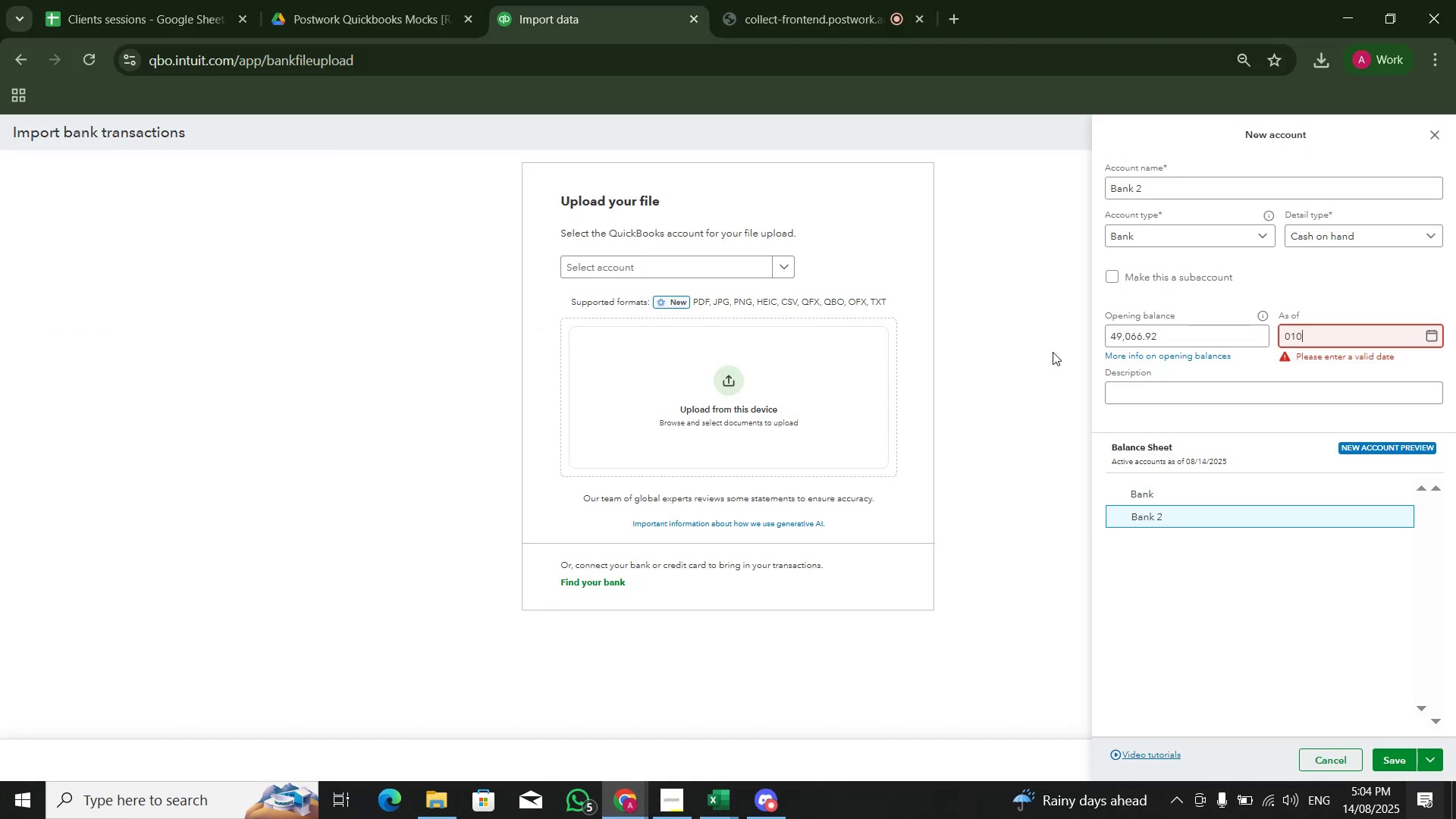 
key(Numpad1)
 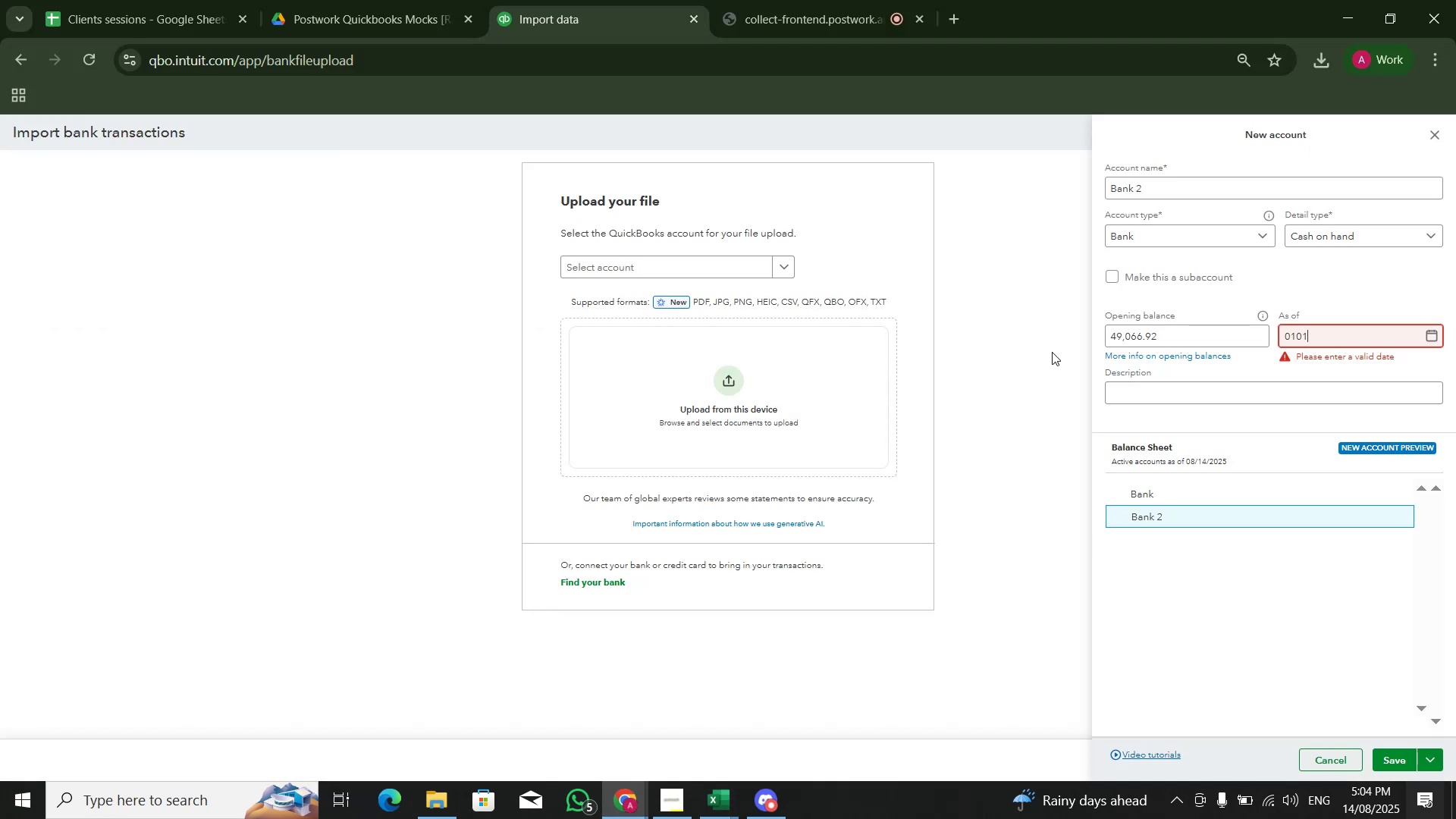 
key(Numpad2)
 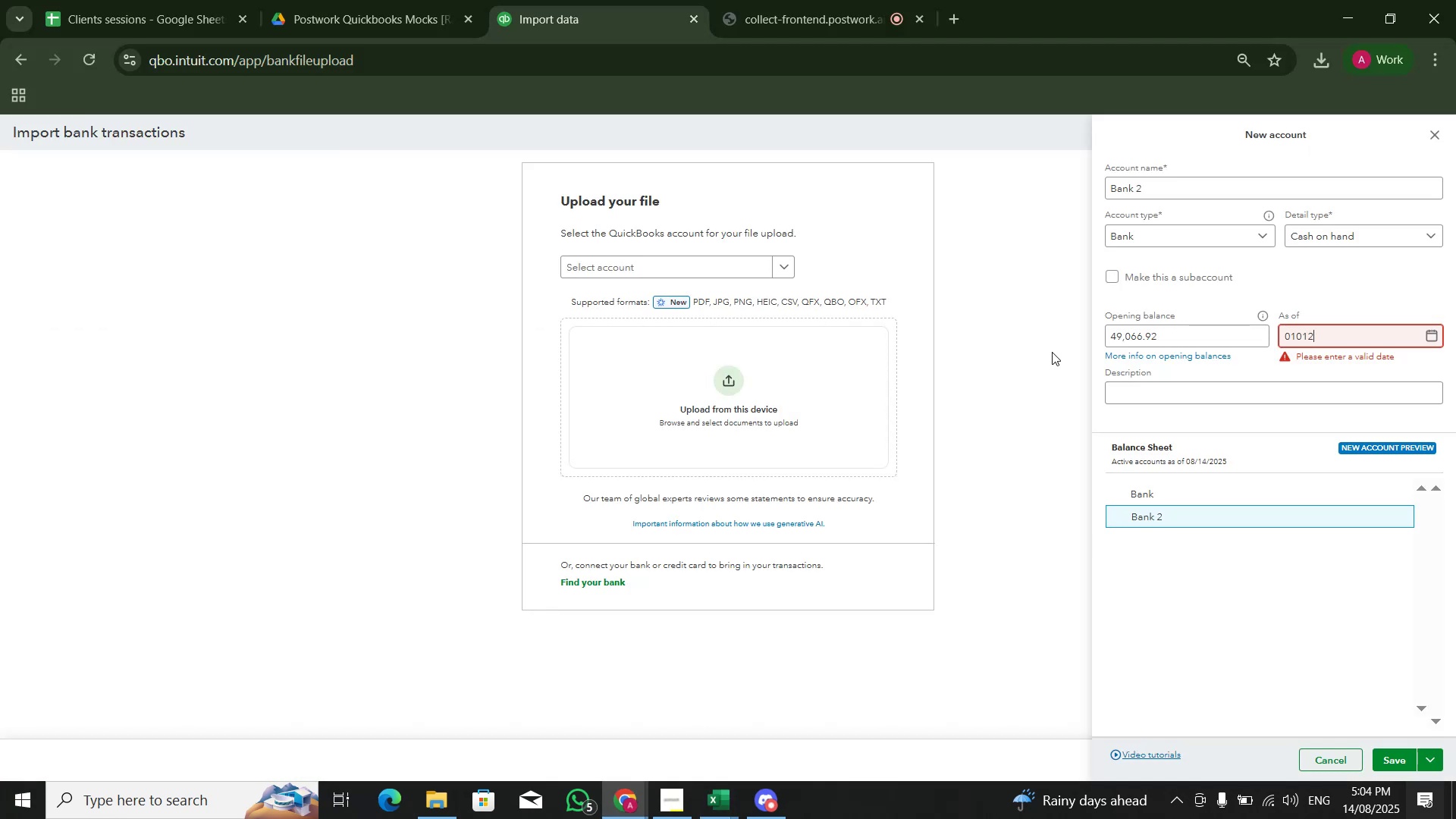 
key(Numpad0)
 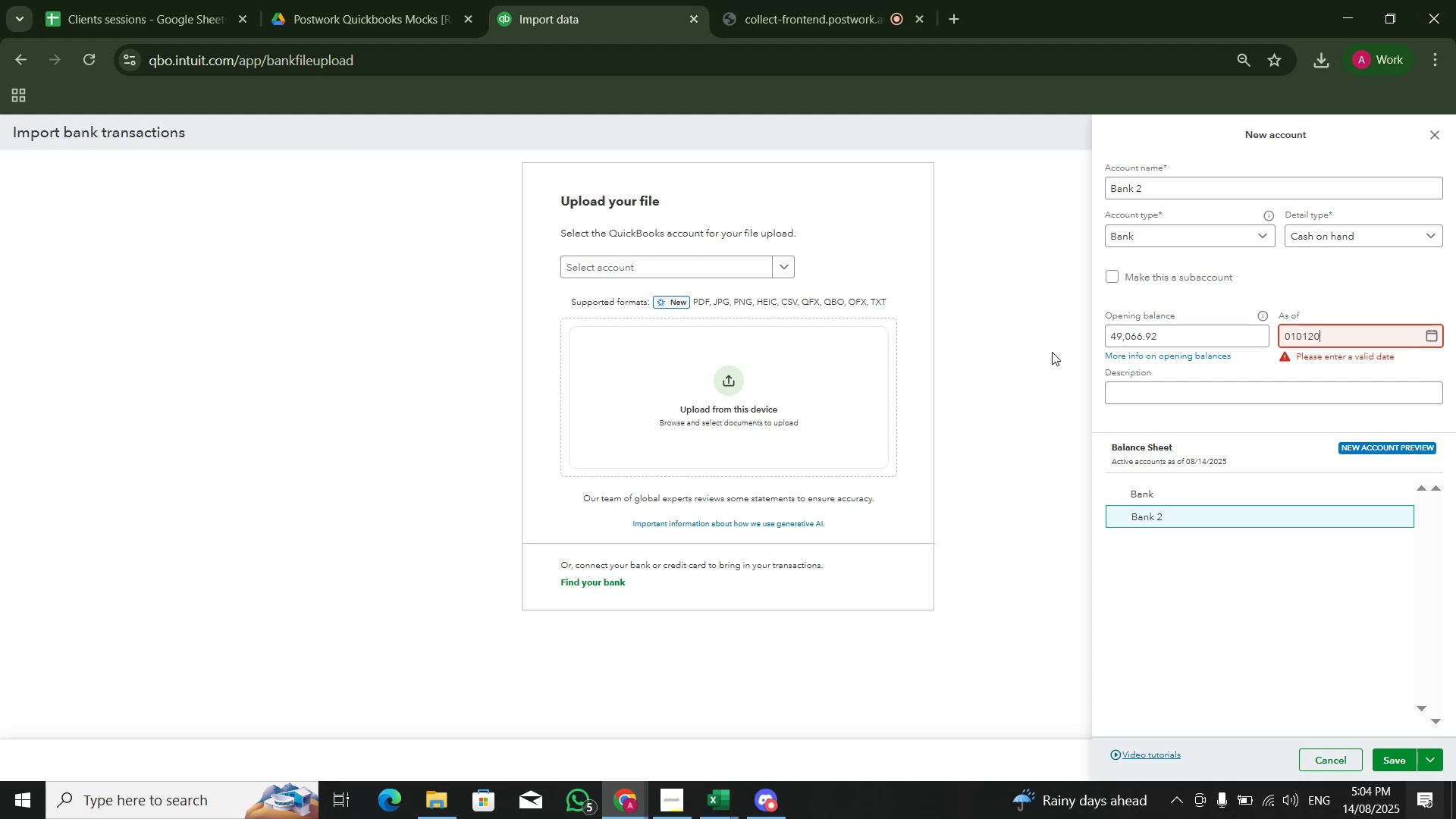 
key(Numpad2)
 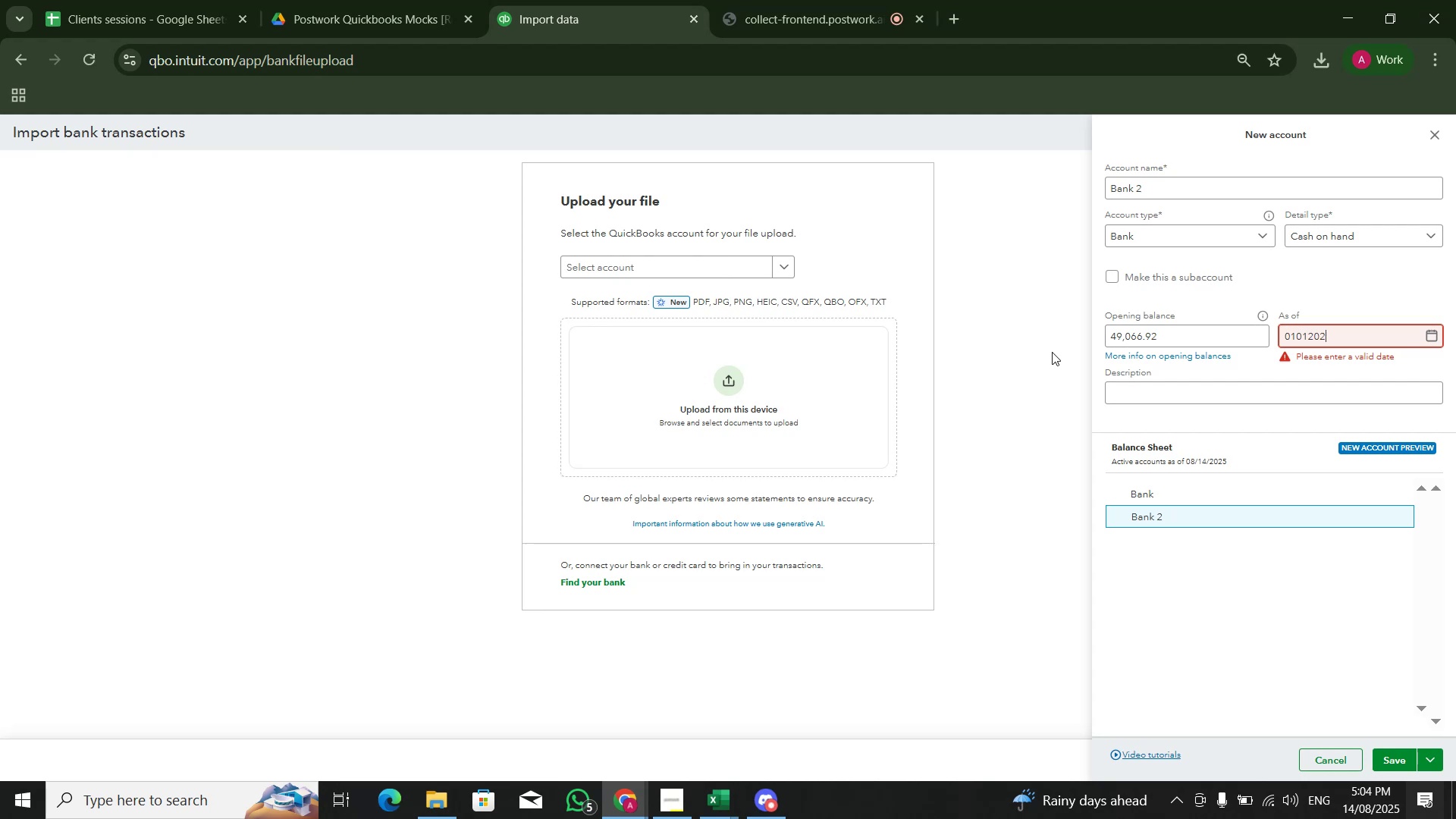 
key(Numpad4)
 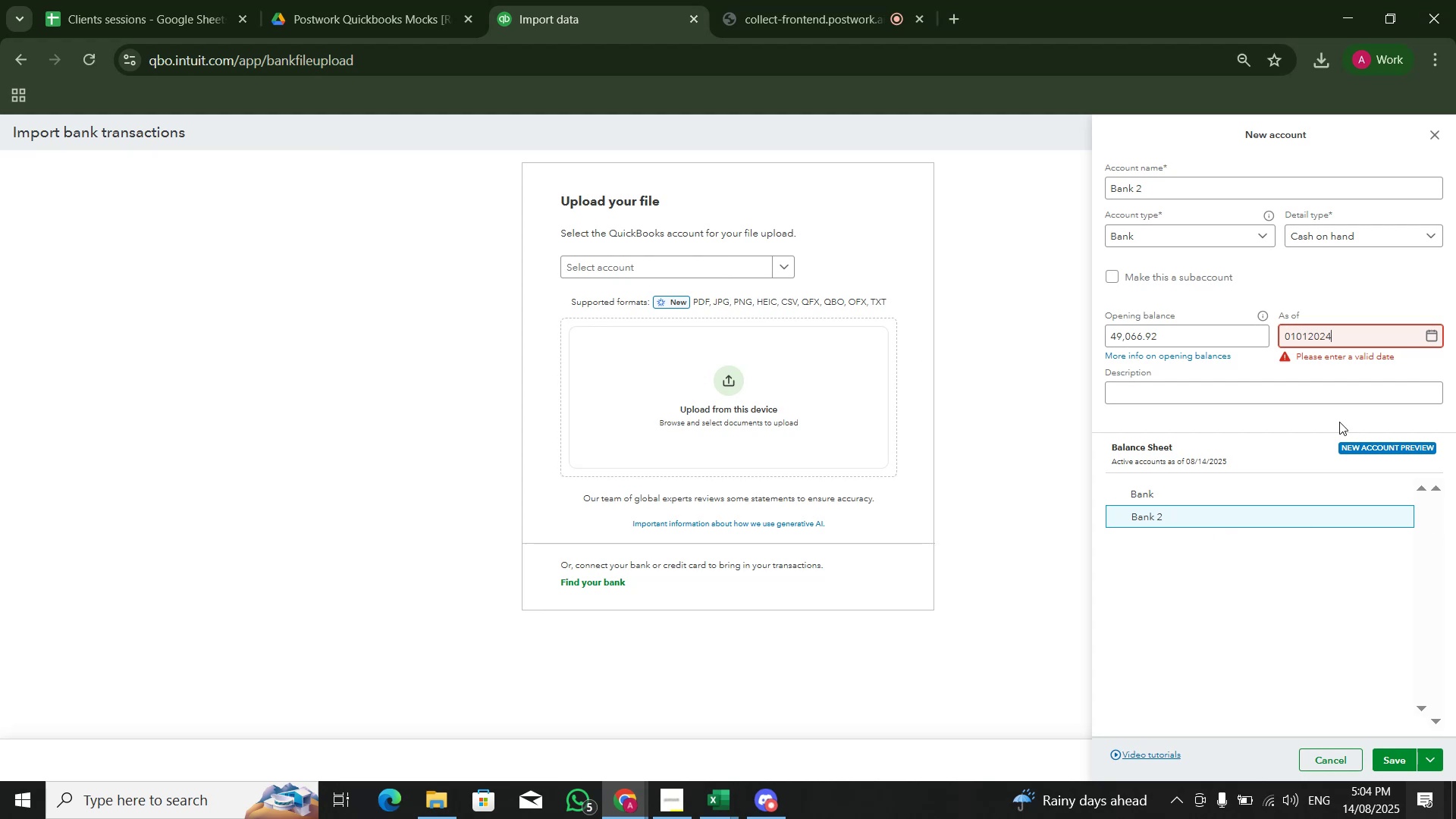 
left_click([1339, 293])
 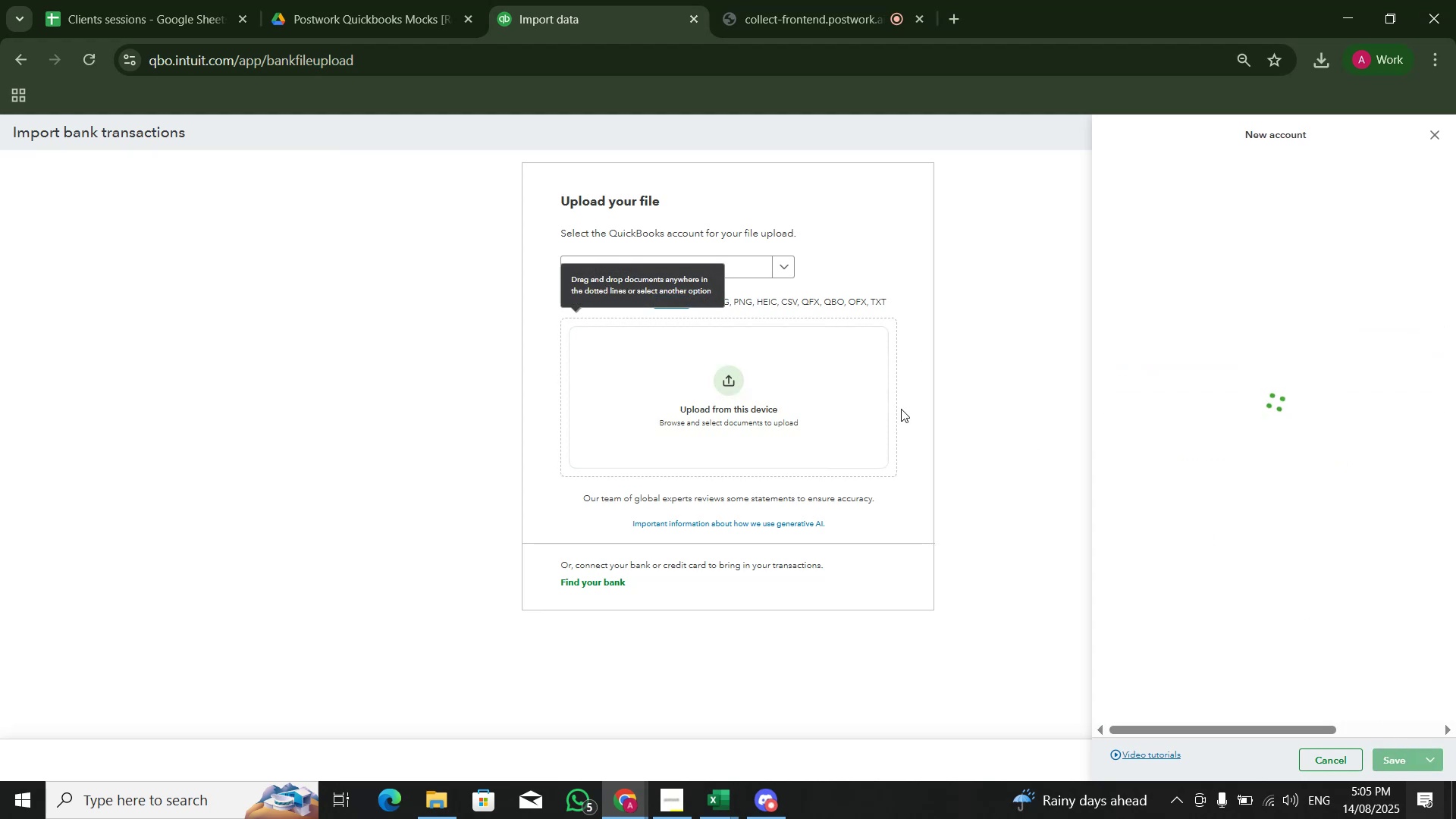 
double_click([766, 354])
 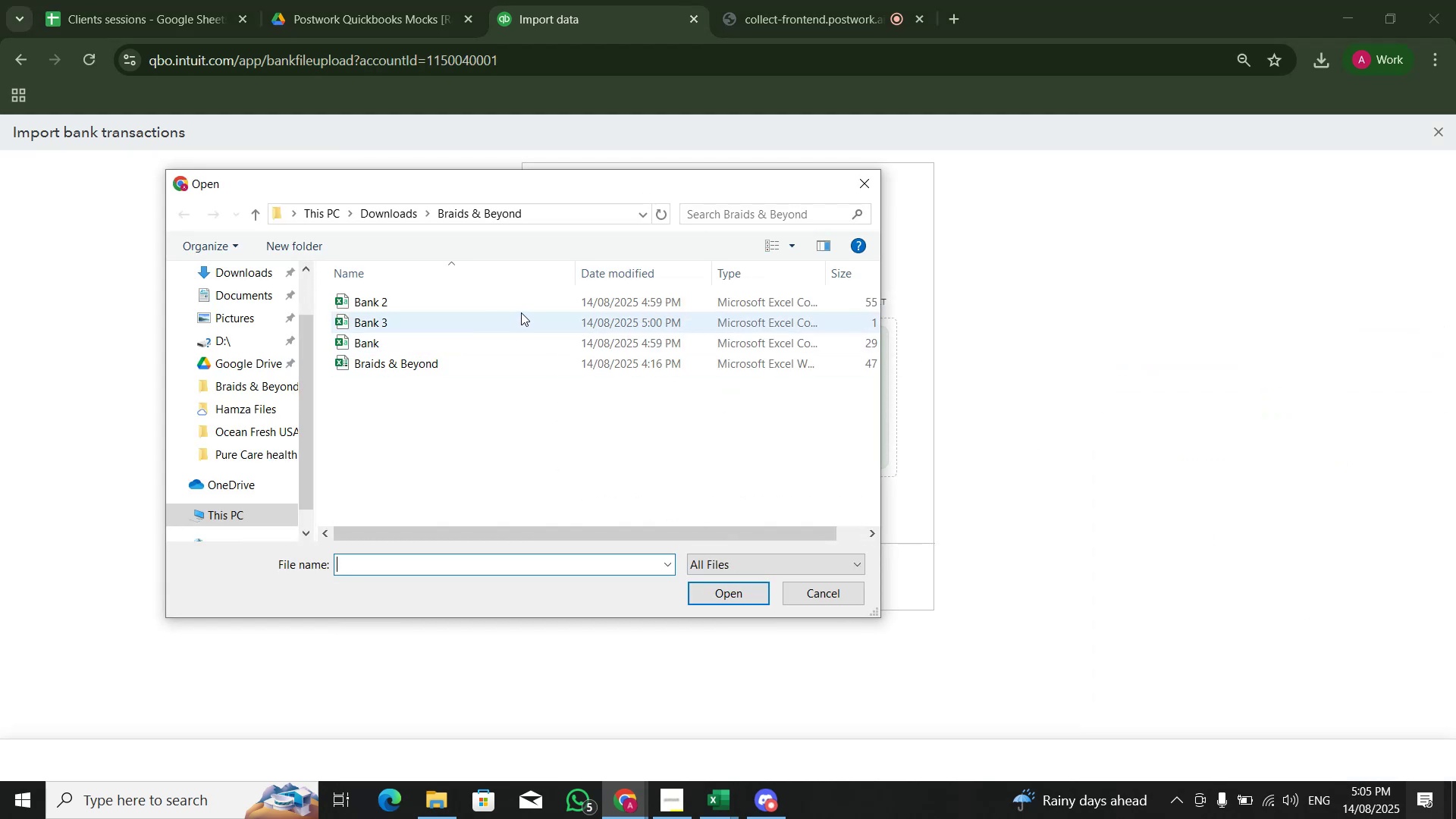 
double_click([523, 305])
 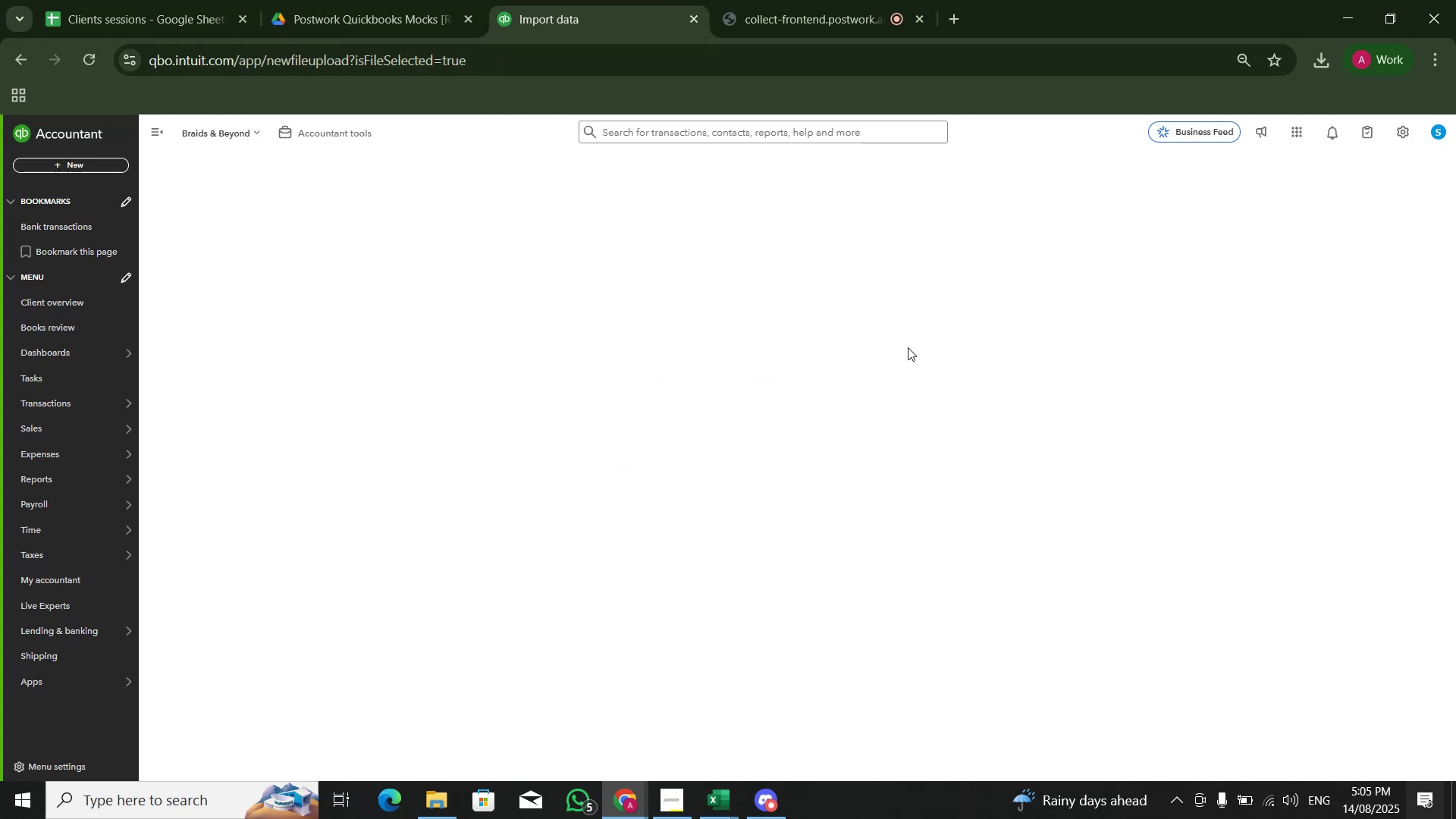 
wait(6.06)
 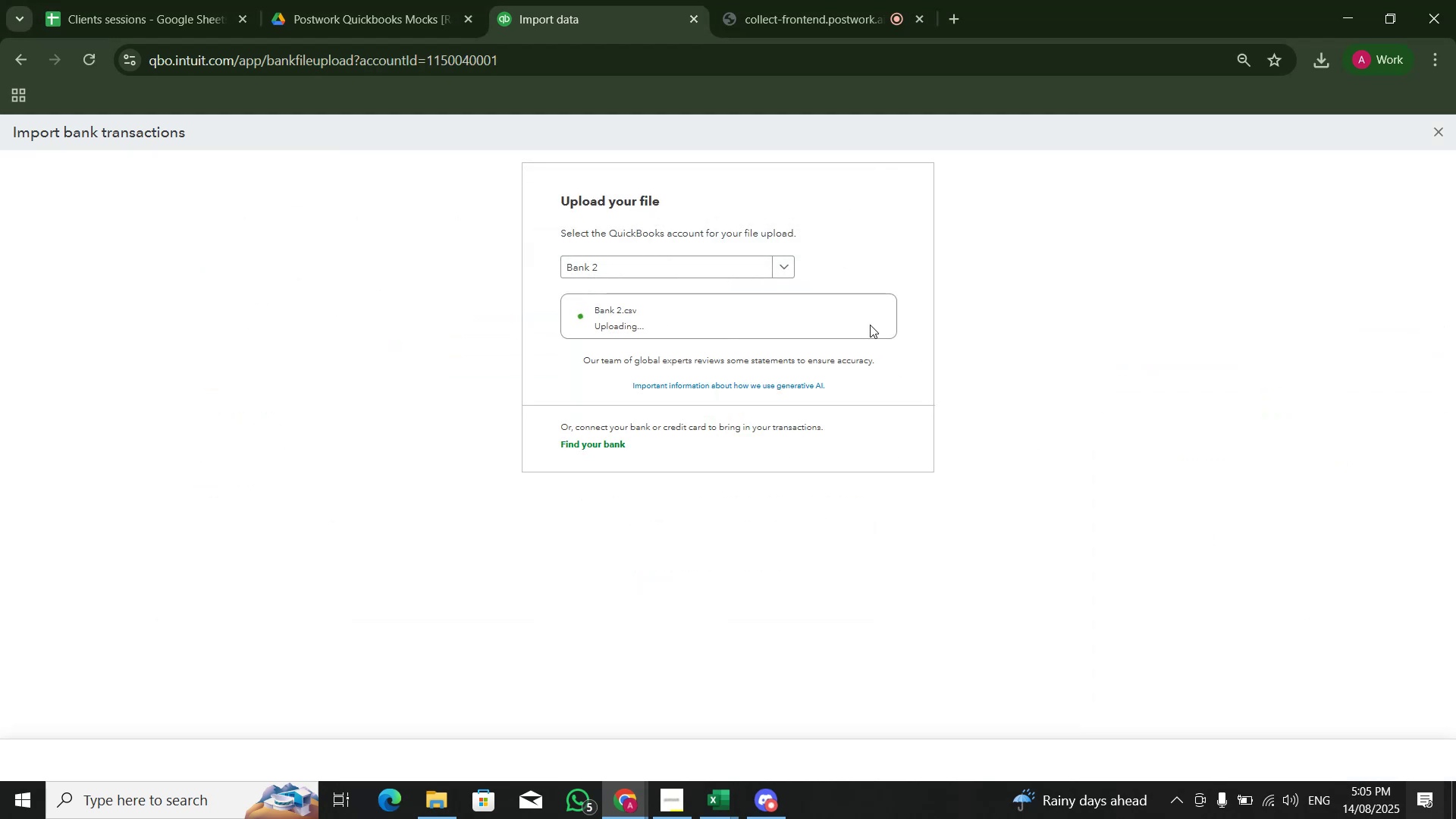 
left_click([659, 485])
 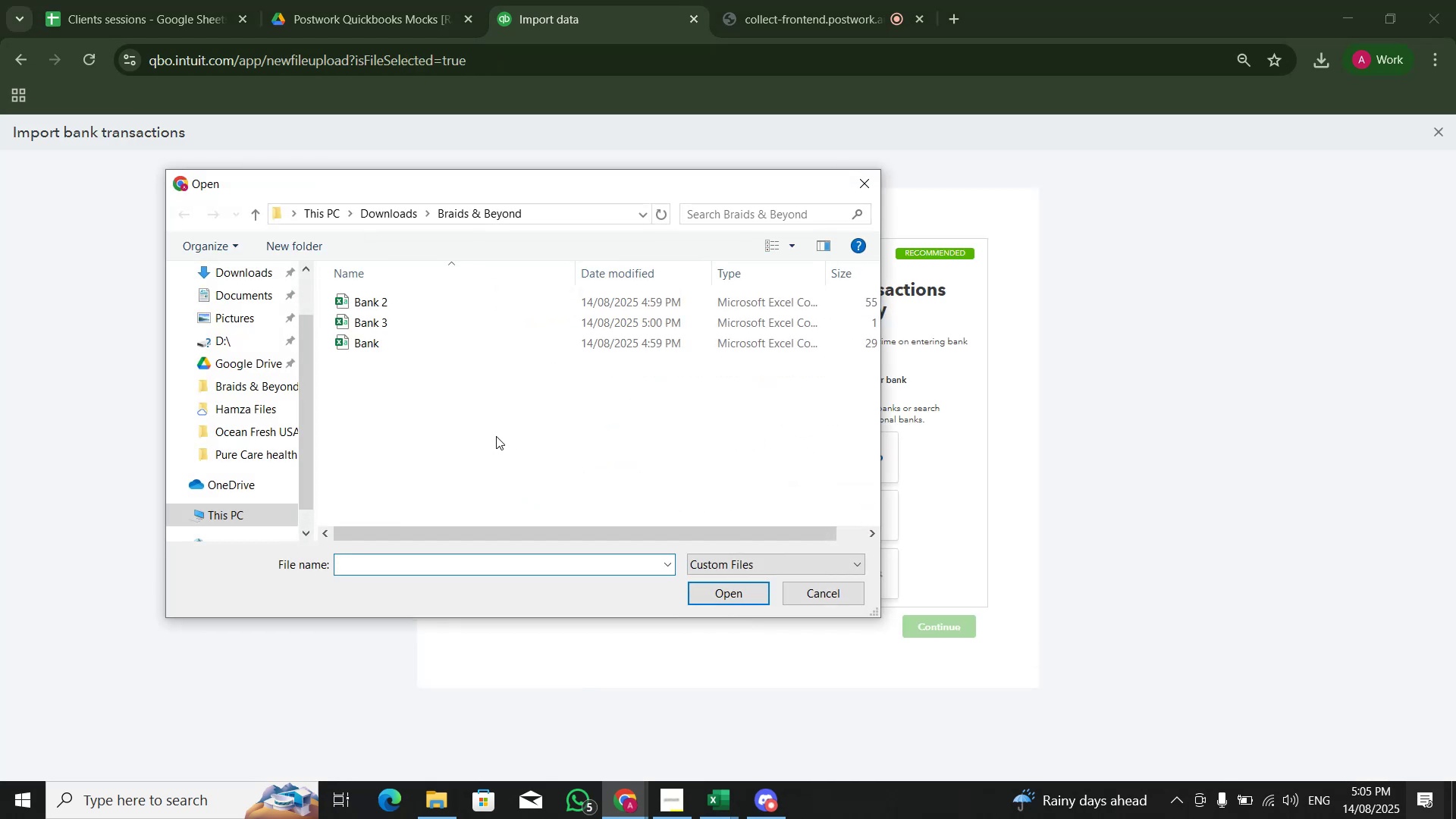 
wait(5.16)
 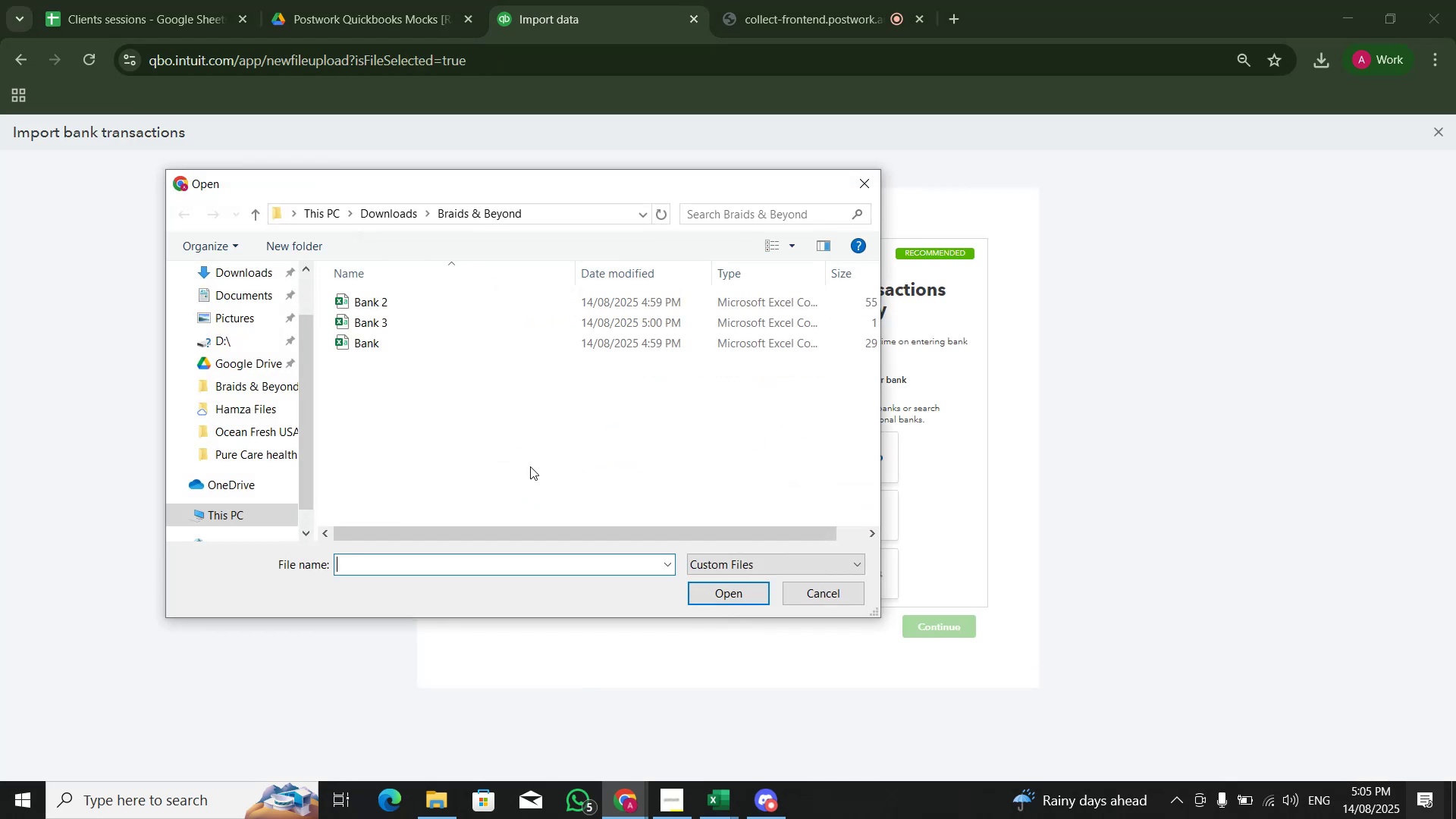 
double_click([525, 309])
 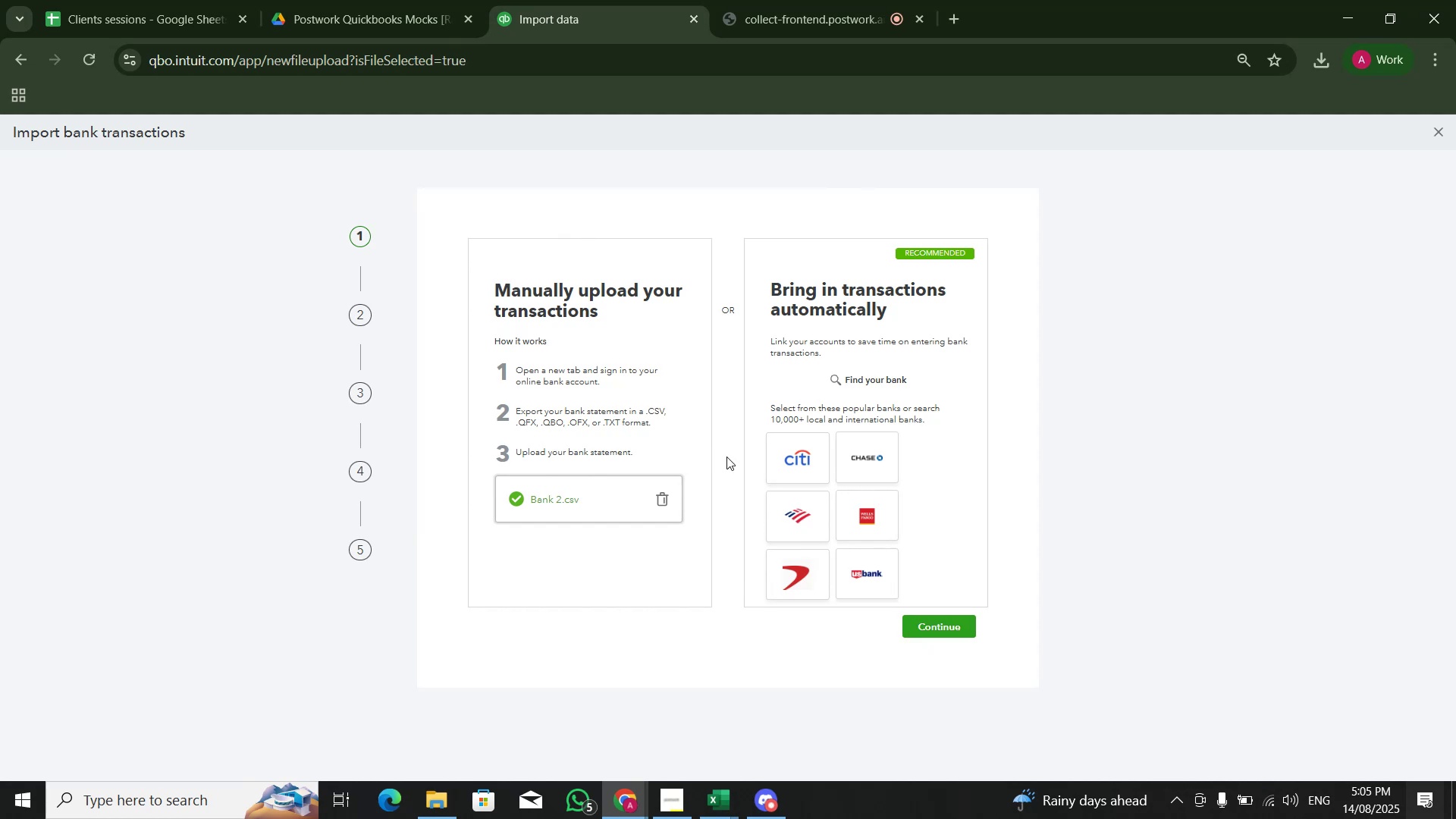 
left_click([932, 631])
 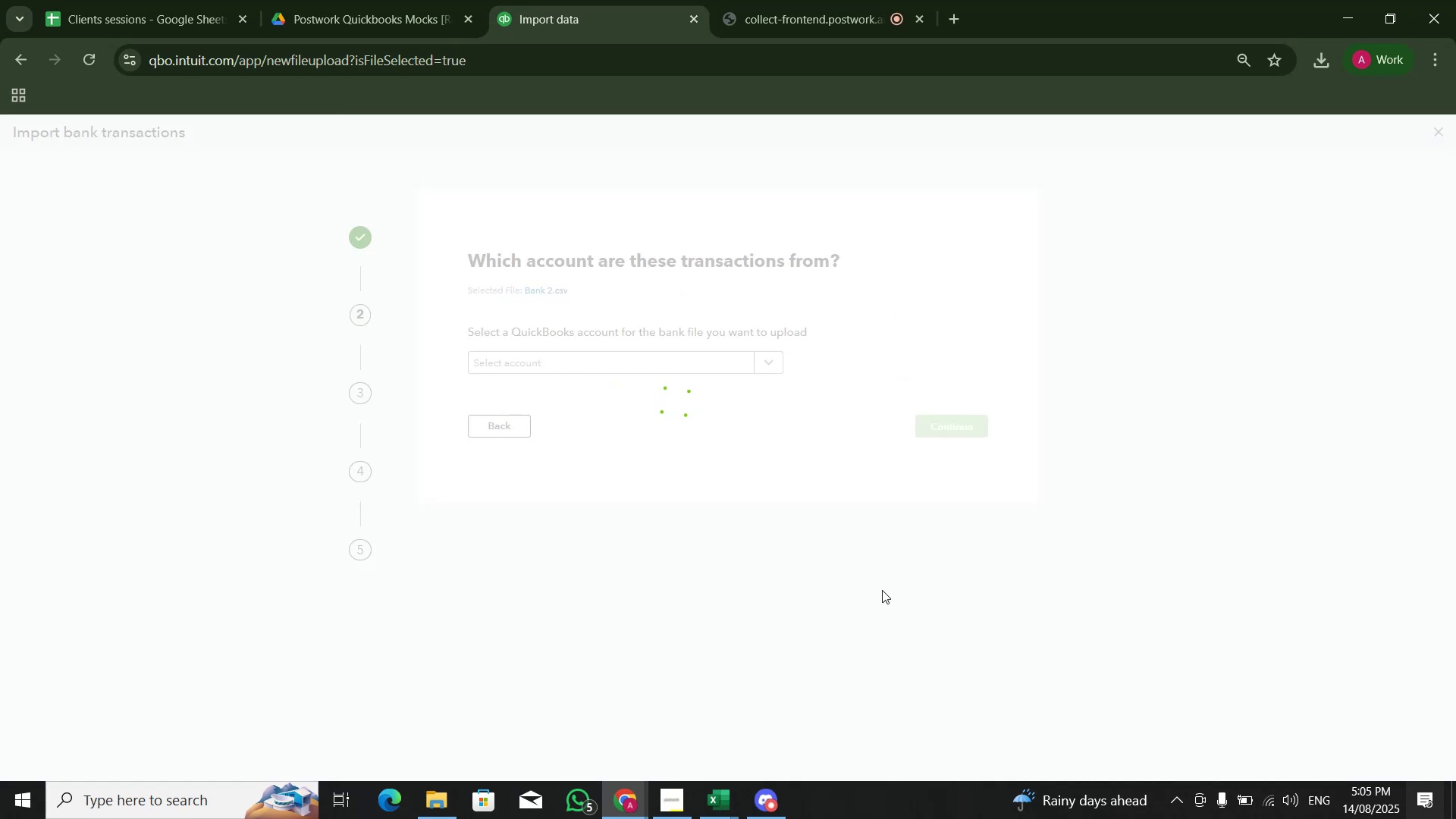 
mouse_move([674, 359])
 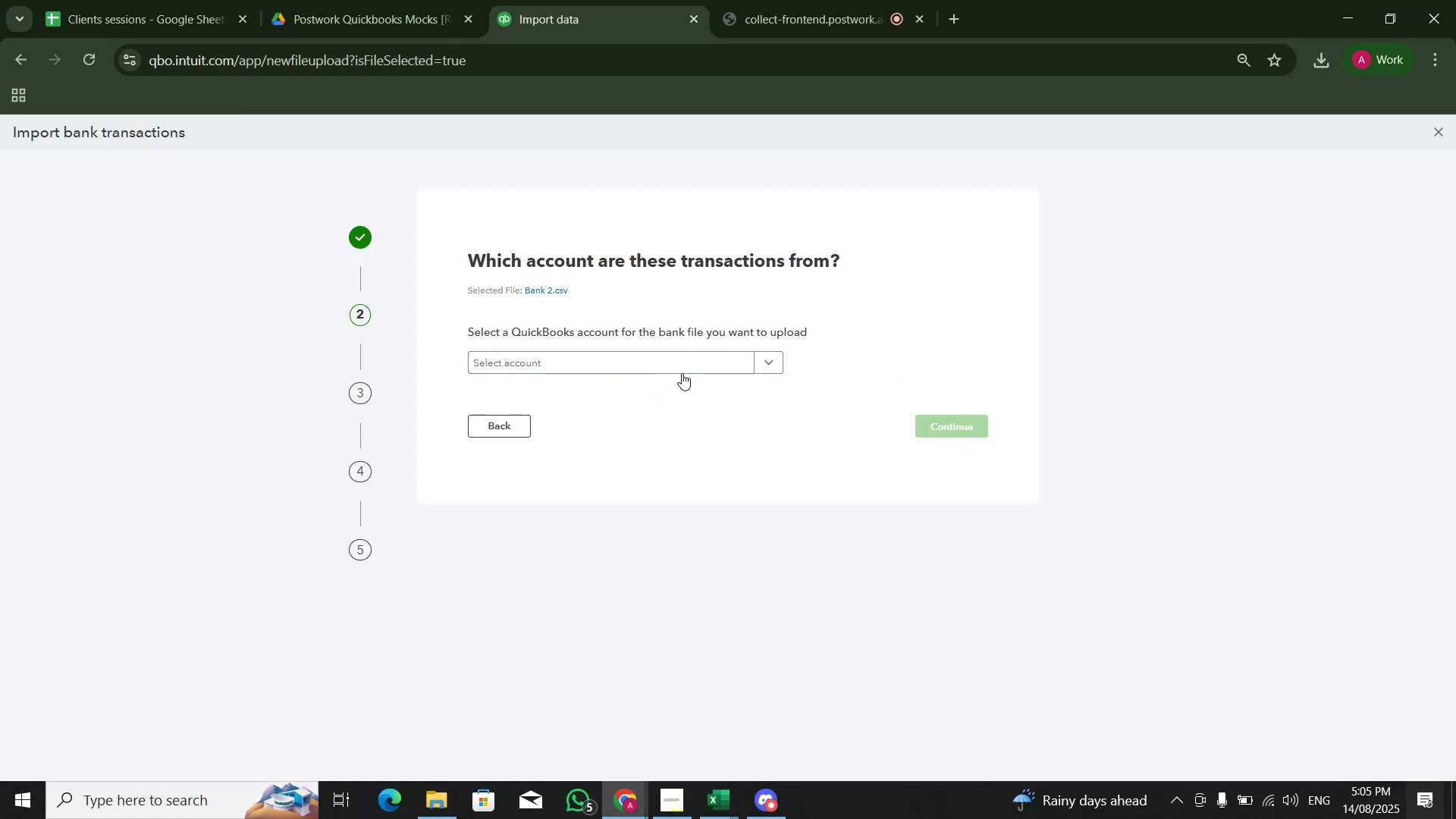 
left_click([682, 363])
 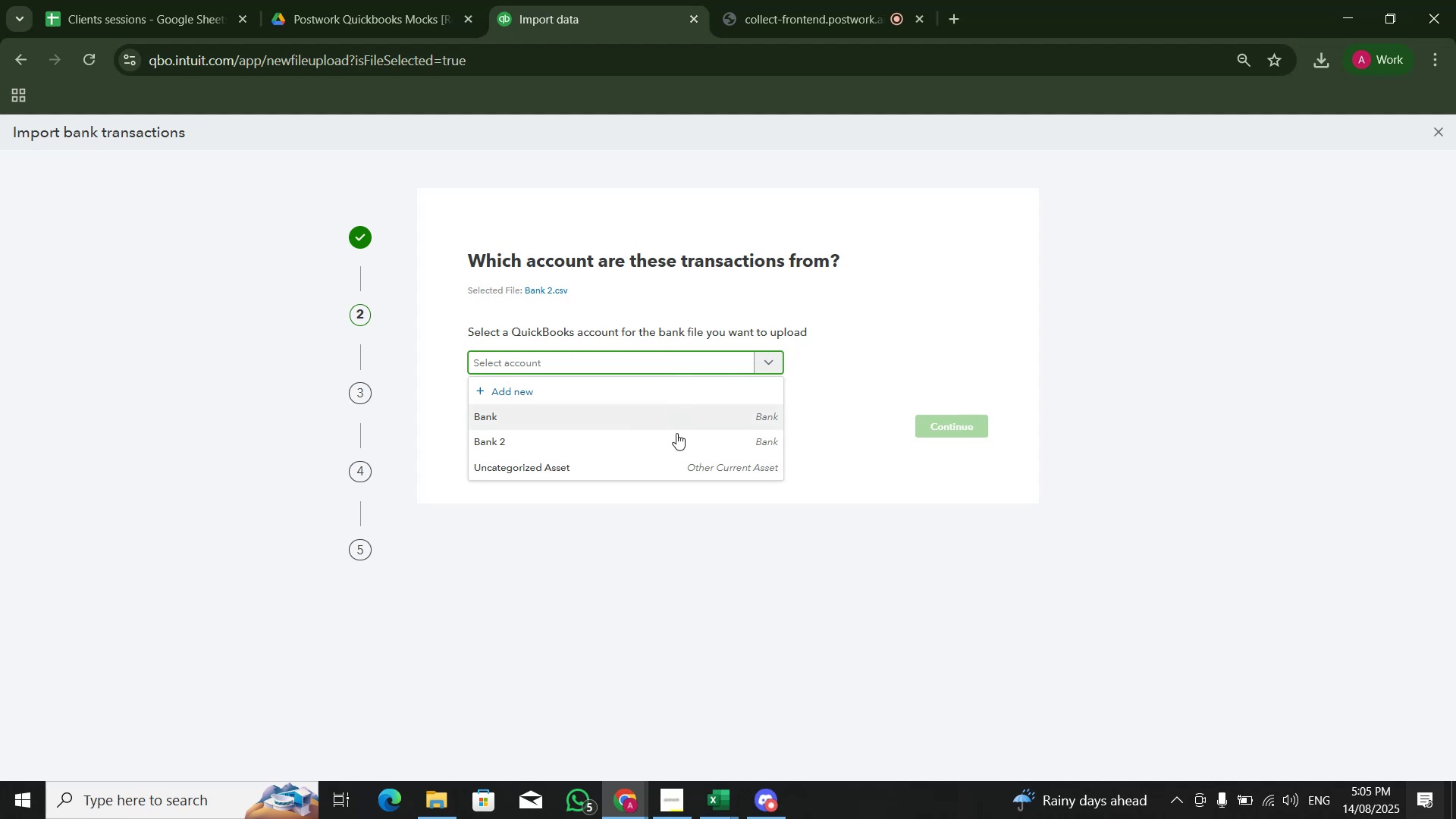 
left_click([676, 434])
 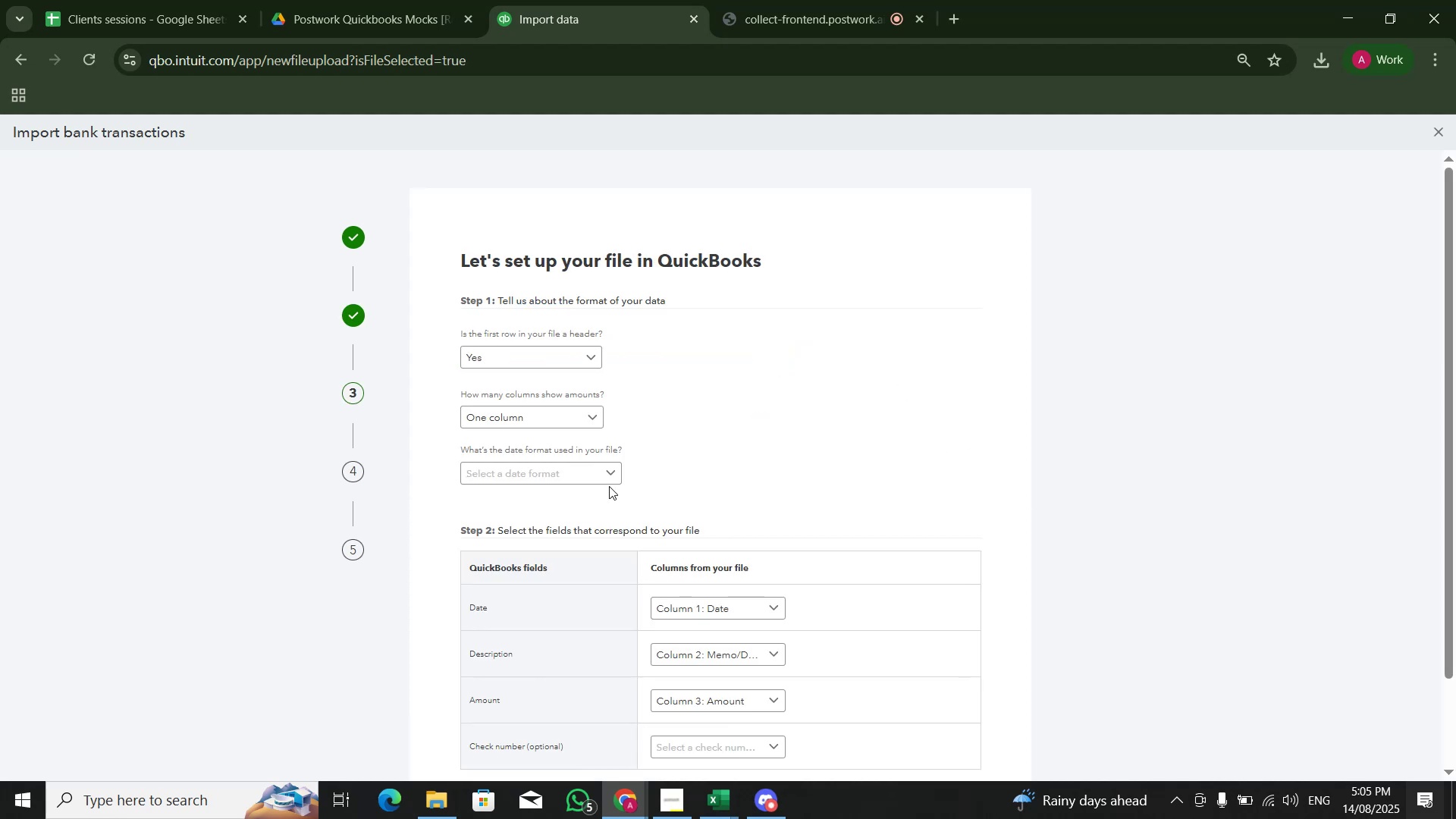 
key(Alt+Tab)
 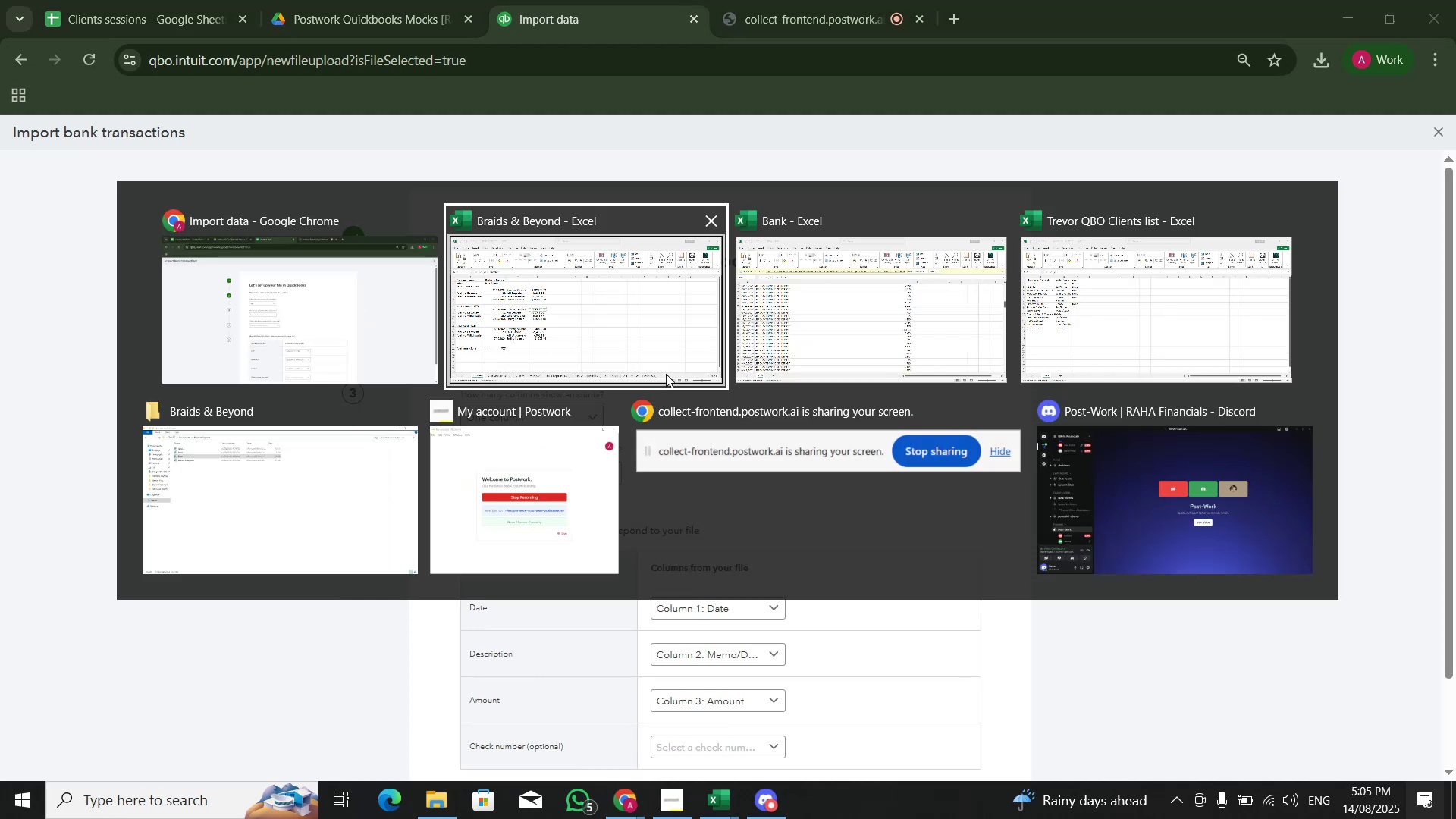 
key(Alt+Tab)
 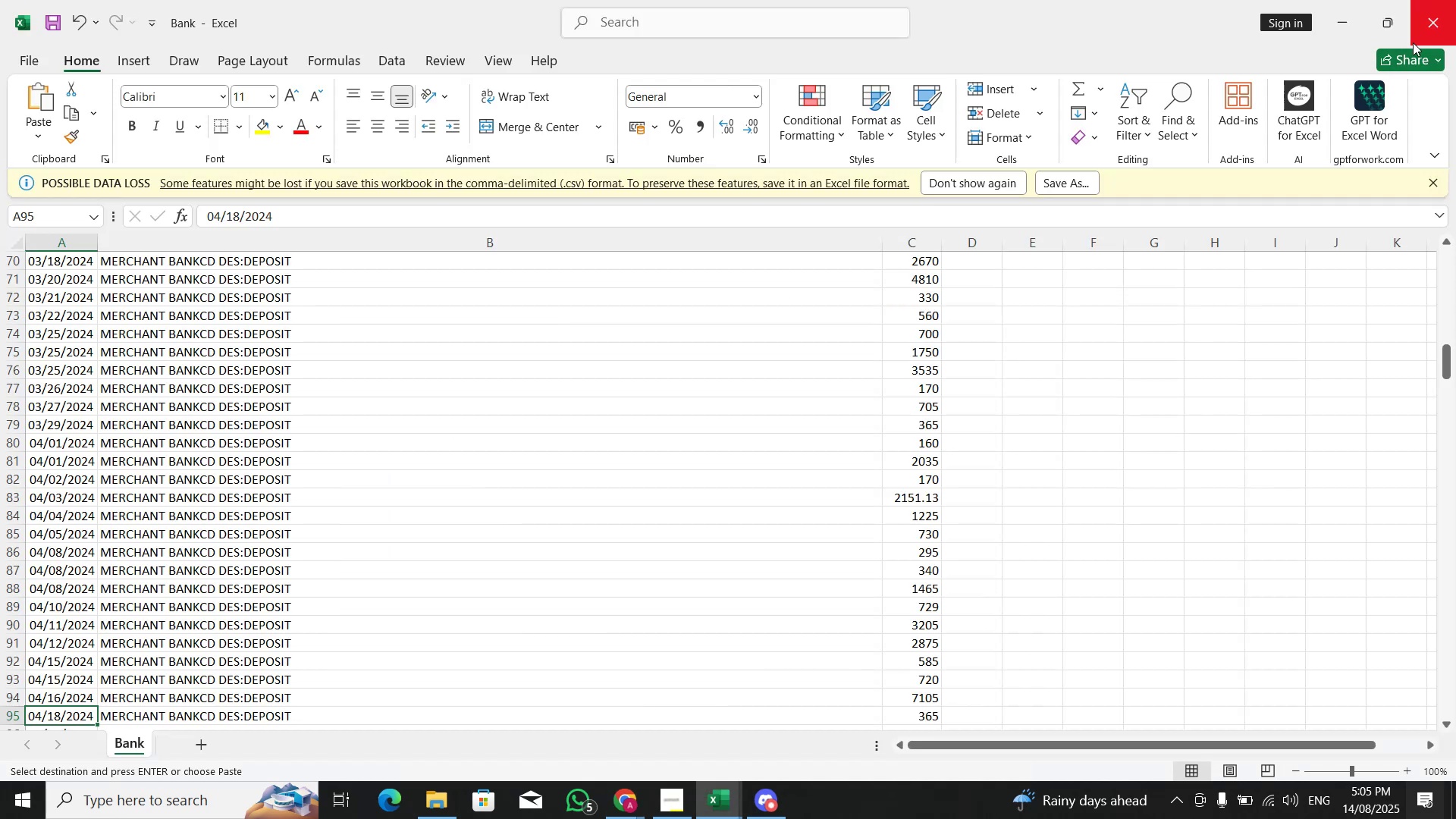 
left_click([1418, 34])
 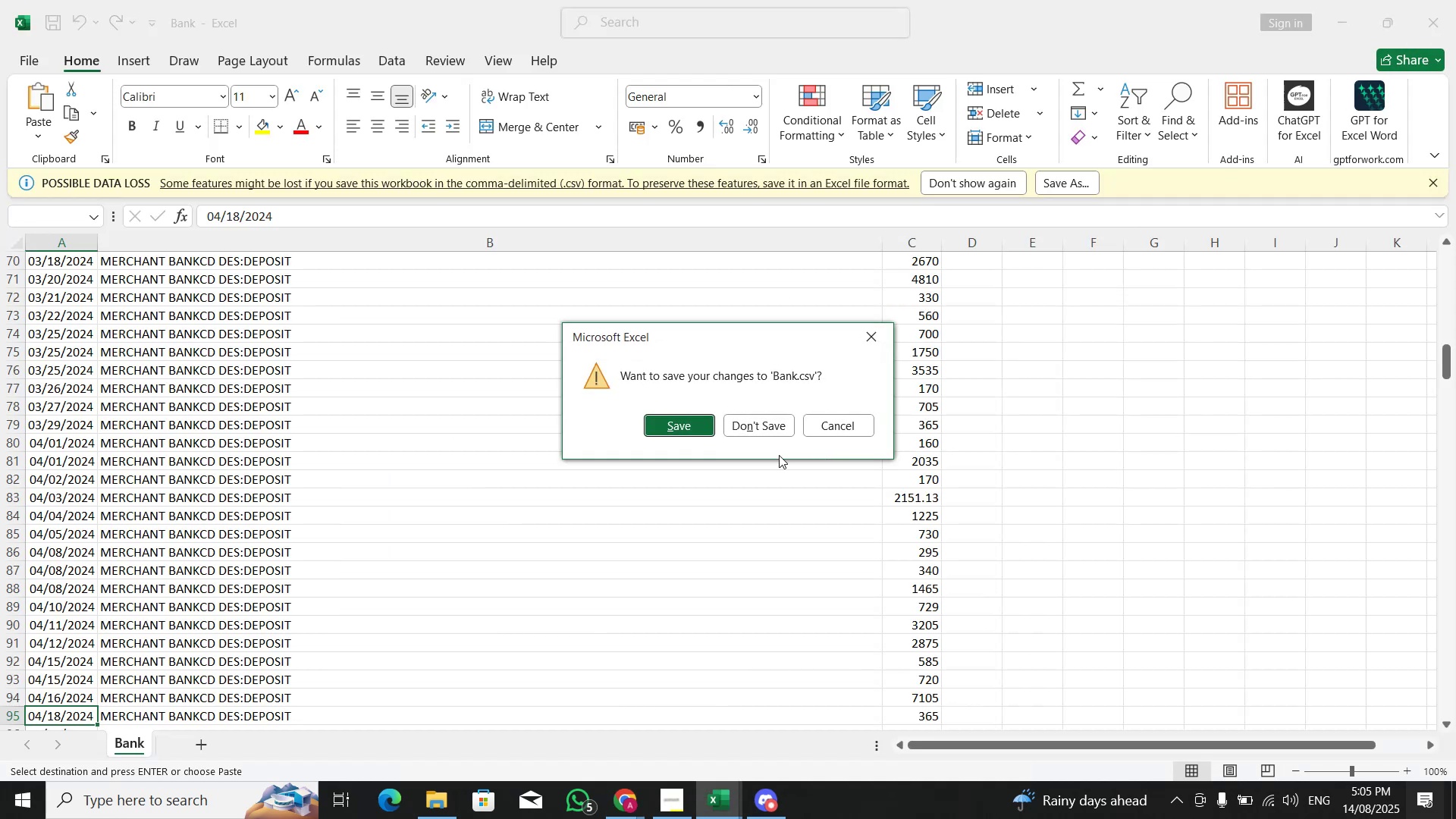 
left_click([772, 426])
 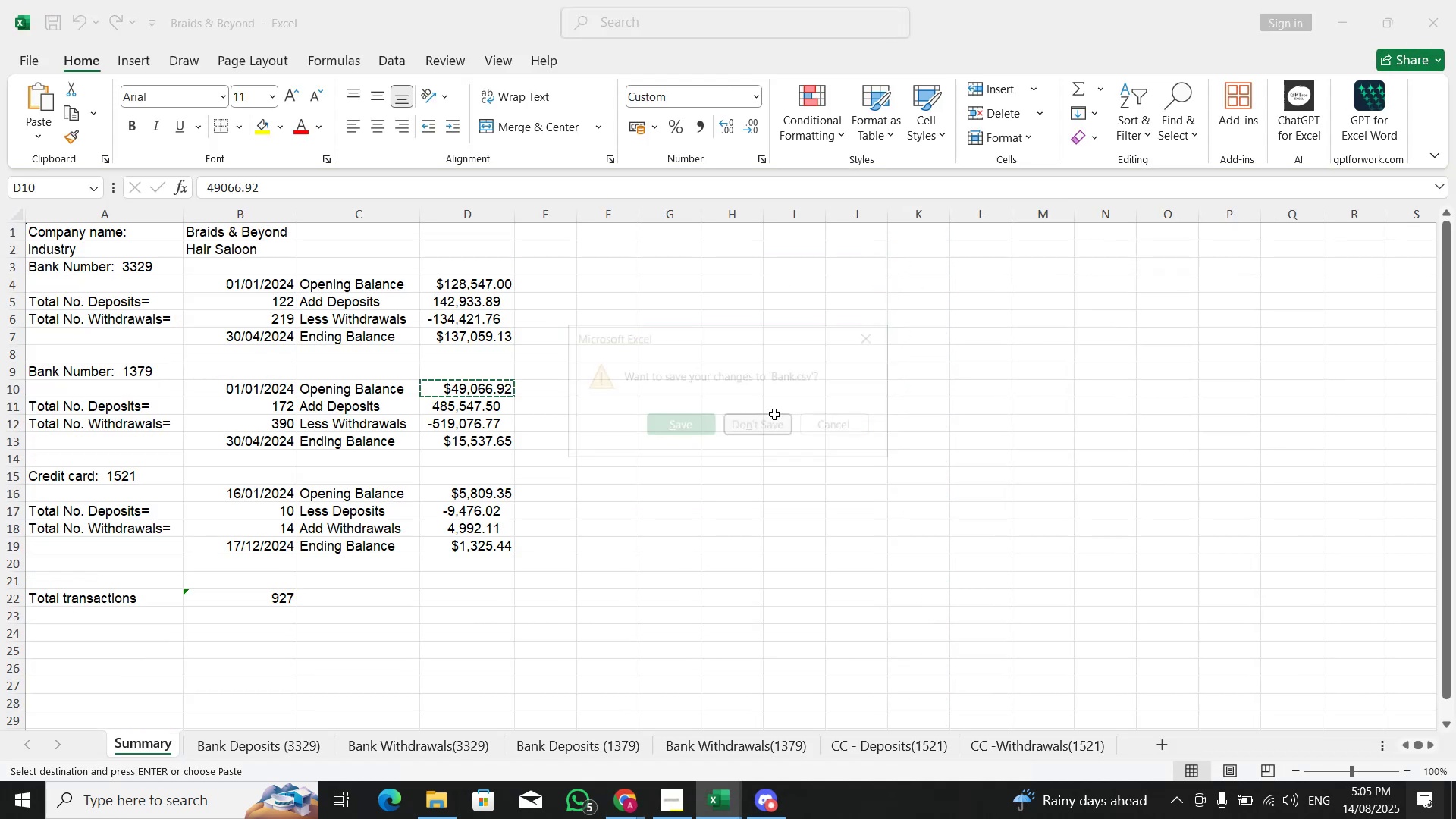 
key(Alt+Tab)
 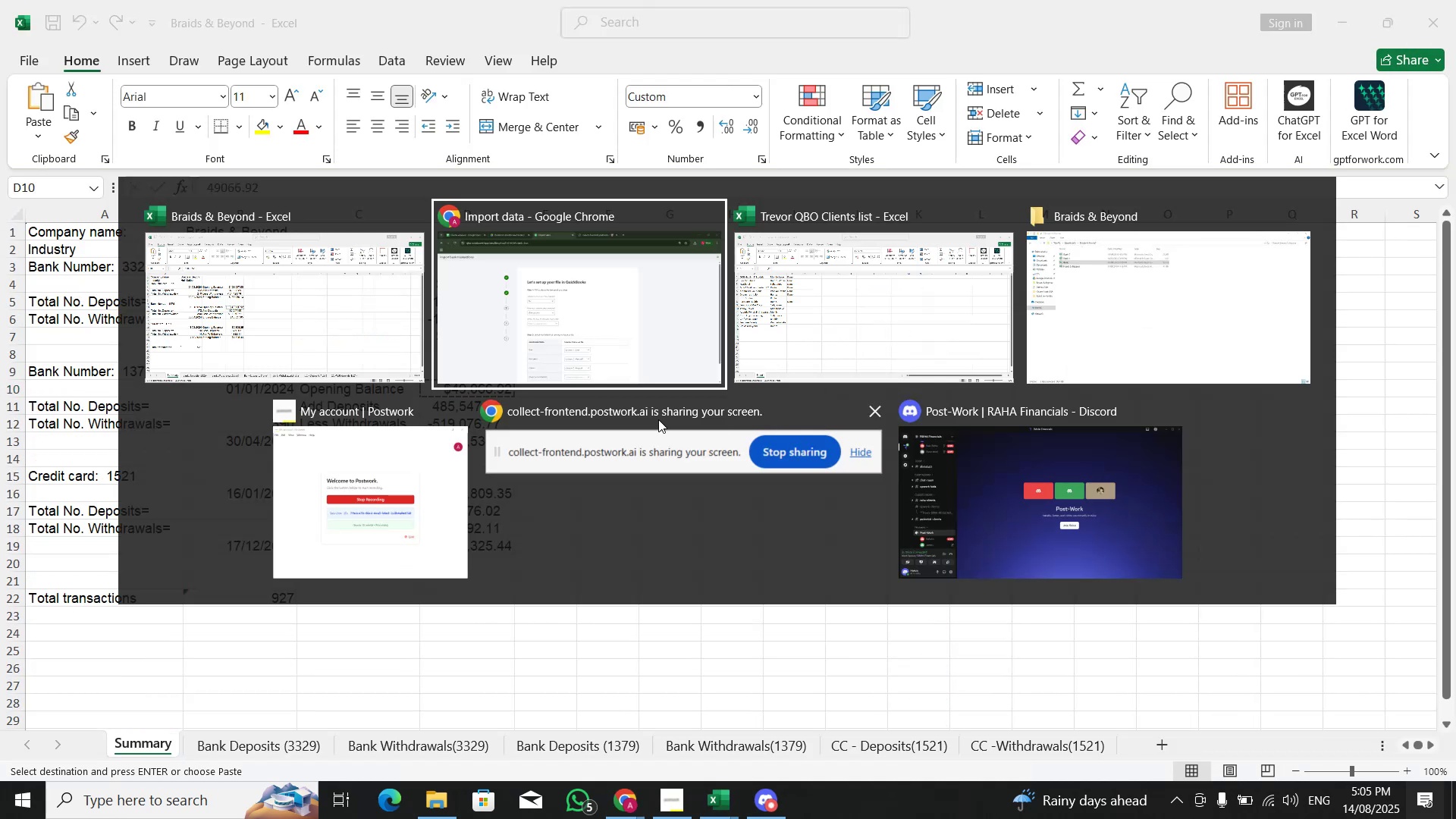 
key(Alt+Tab)
 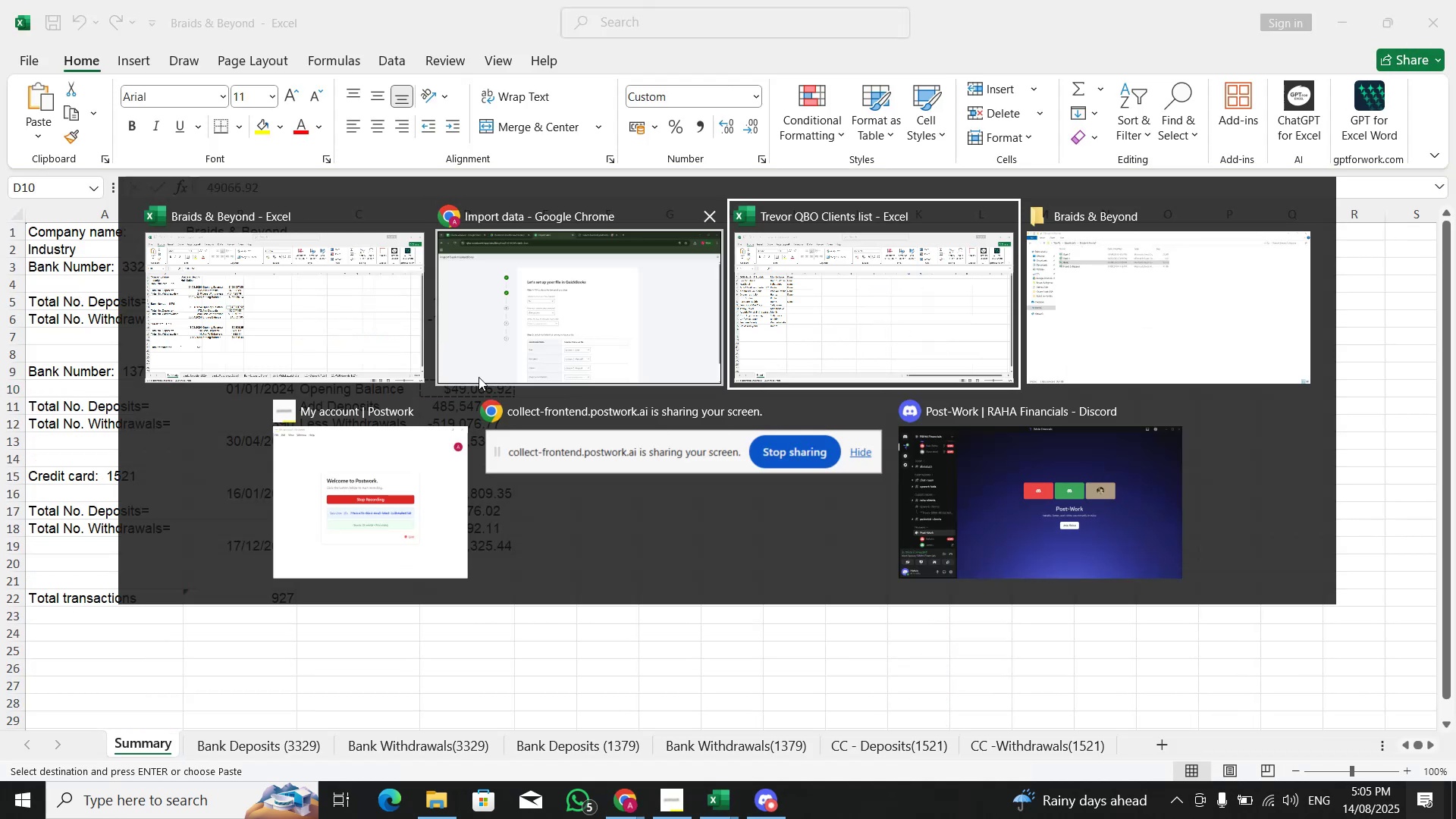 
key(Alt+Tab)
 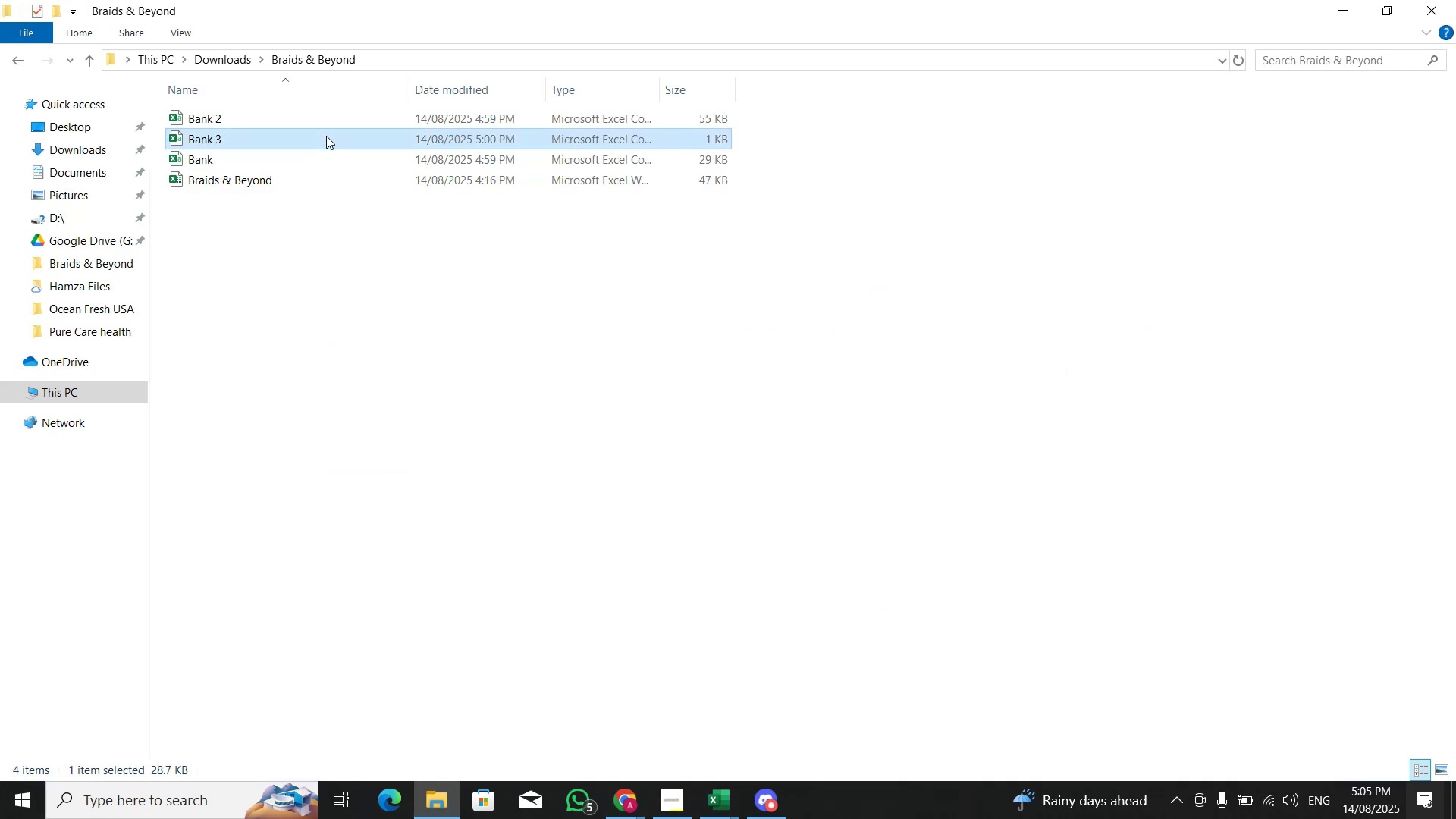 
double_click([329, 127])
 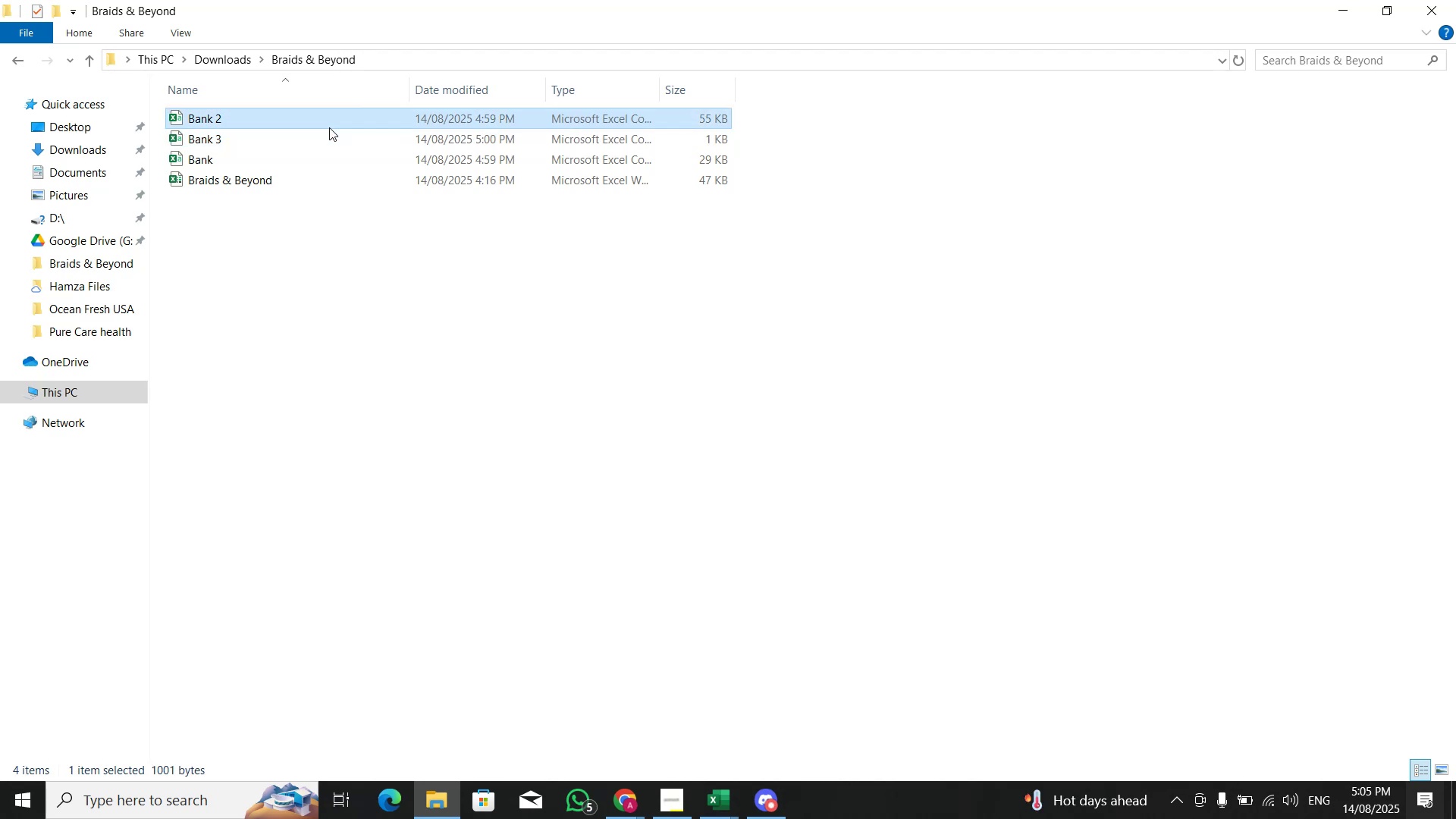 
triple_click([329, 127])
 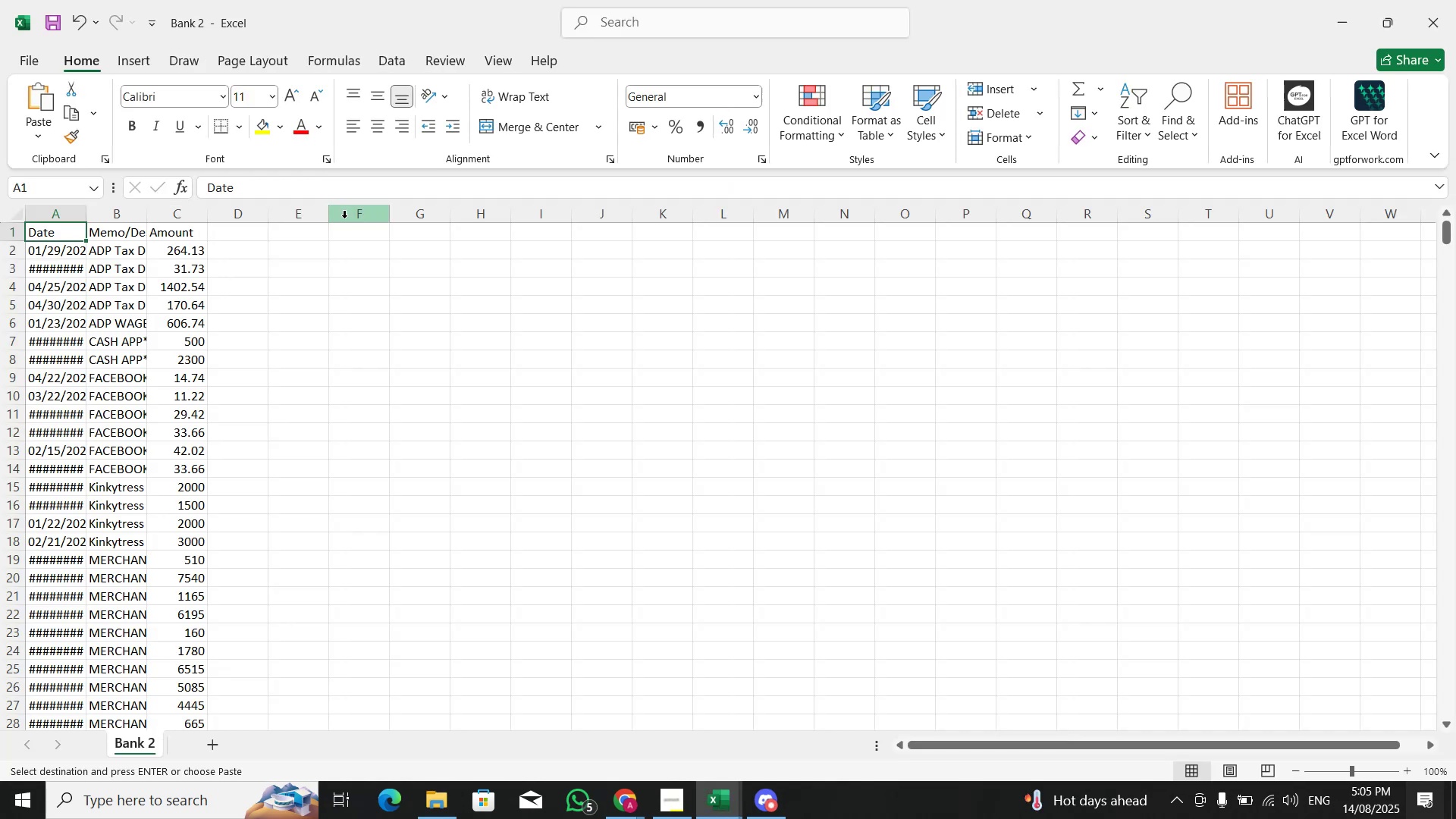 
key(Control+Shift+Space)
 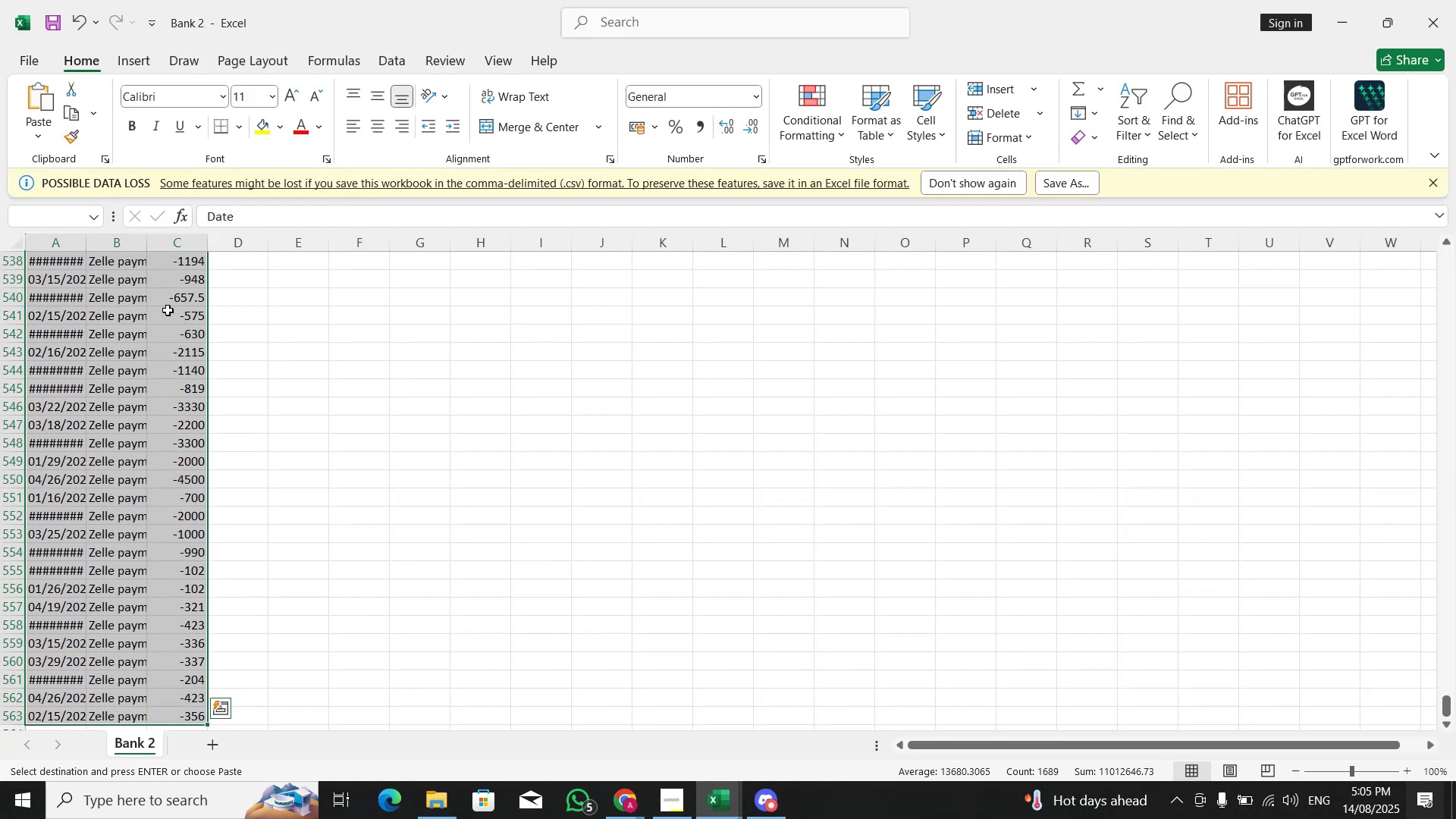 
key(Alt+AltLeft)
 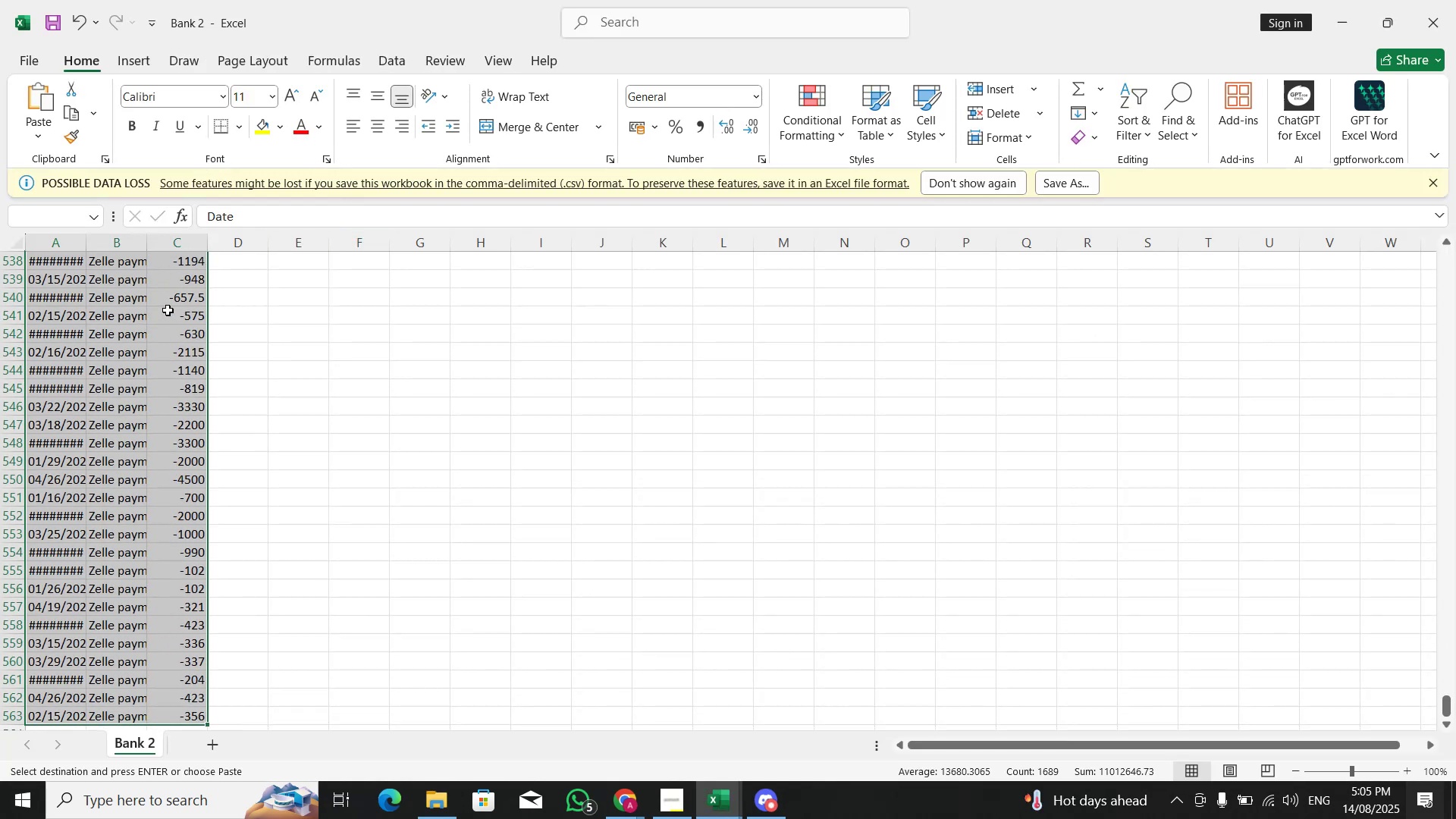 
type(hoi)
 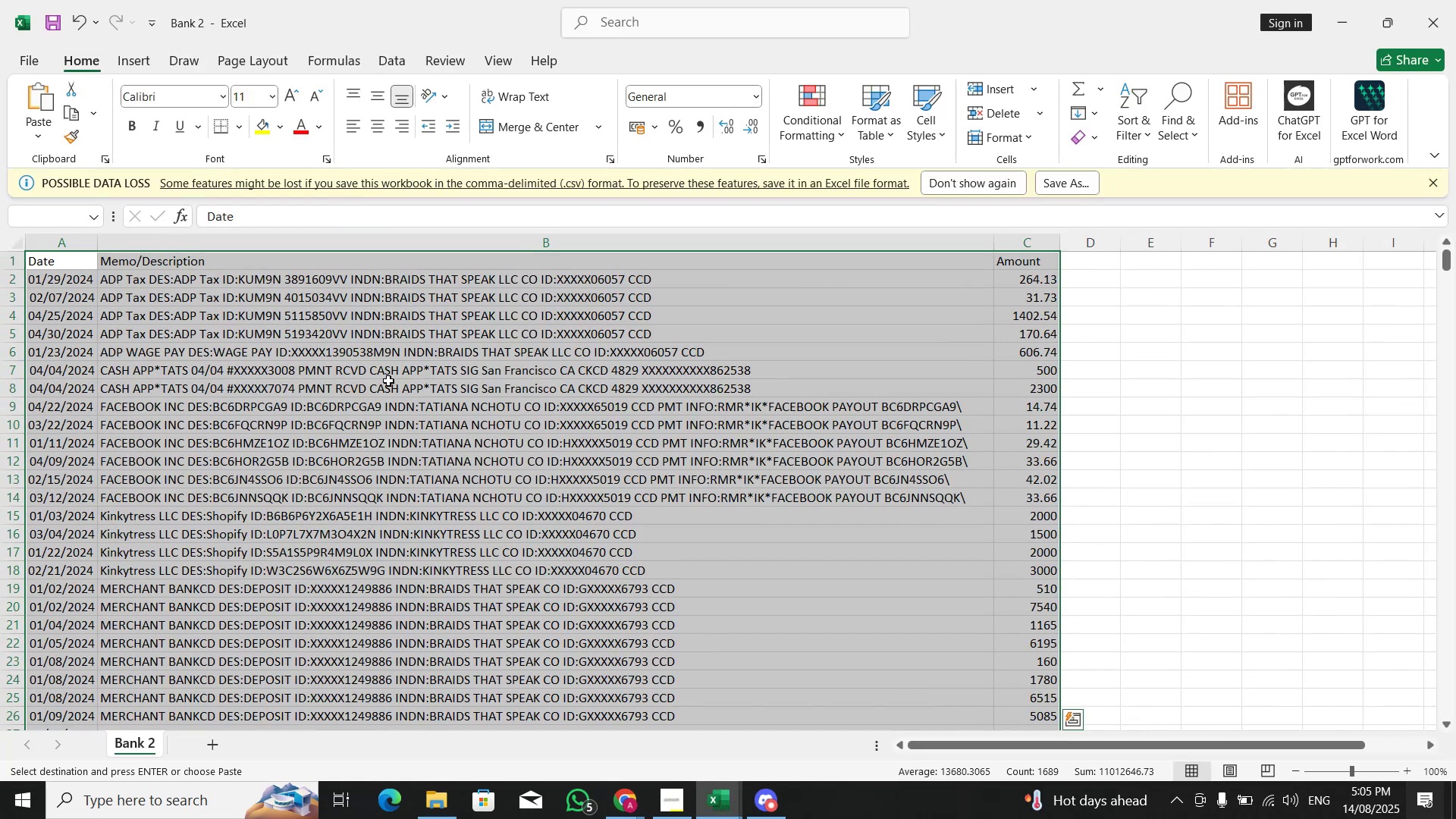 
scroll: coordinate [408, 411], scroll_direction: down, amount: 4.0
 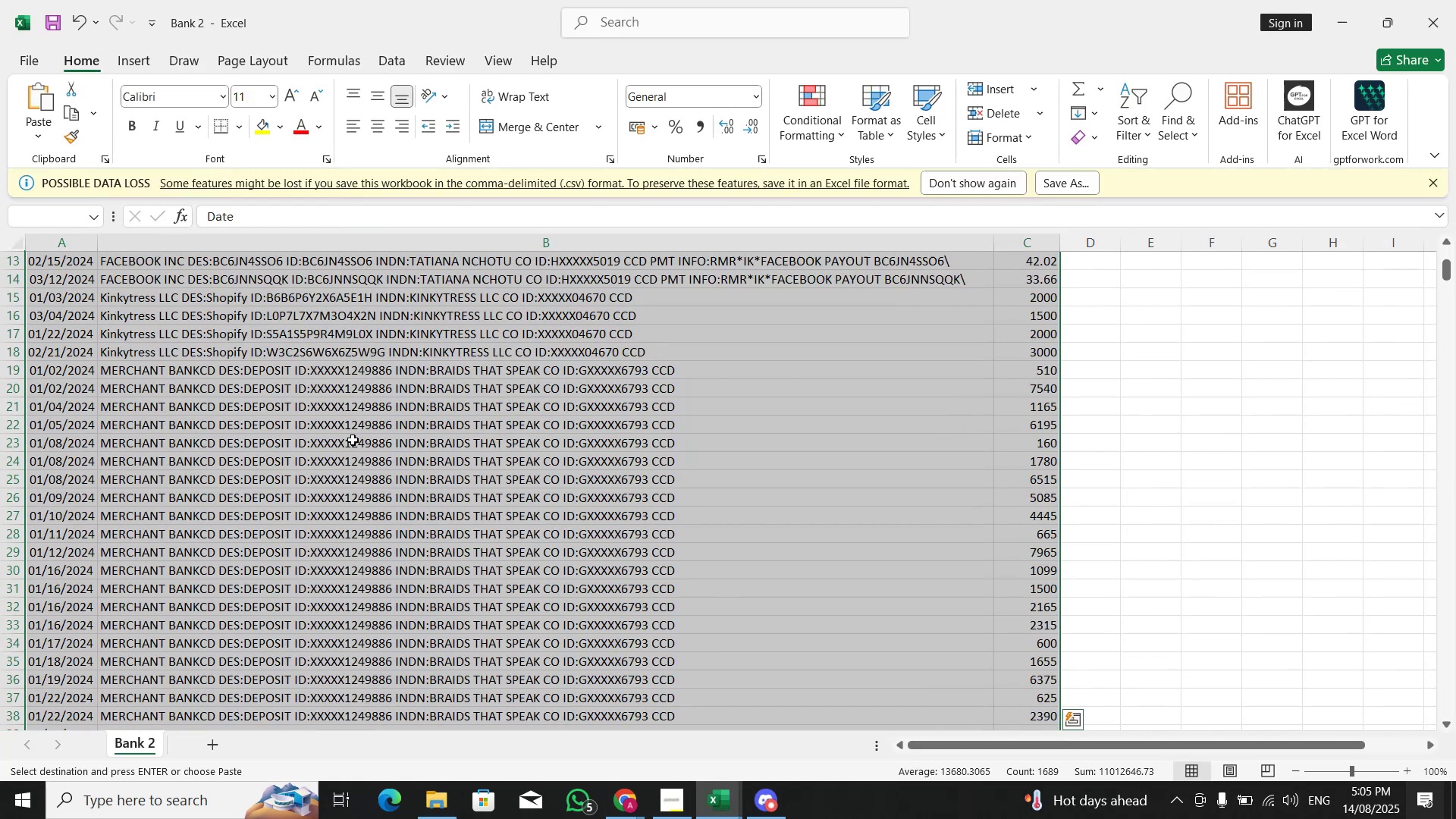 
double_click([353, 441])
 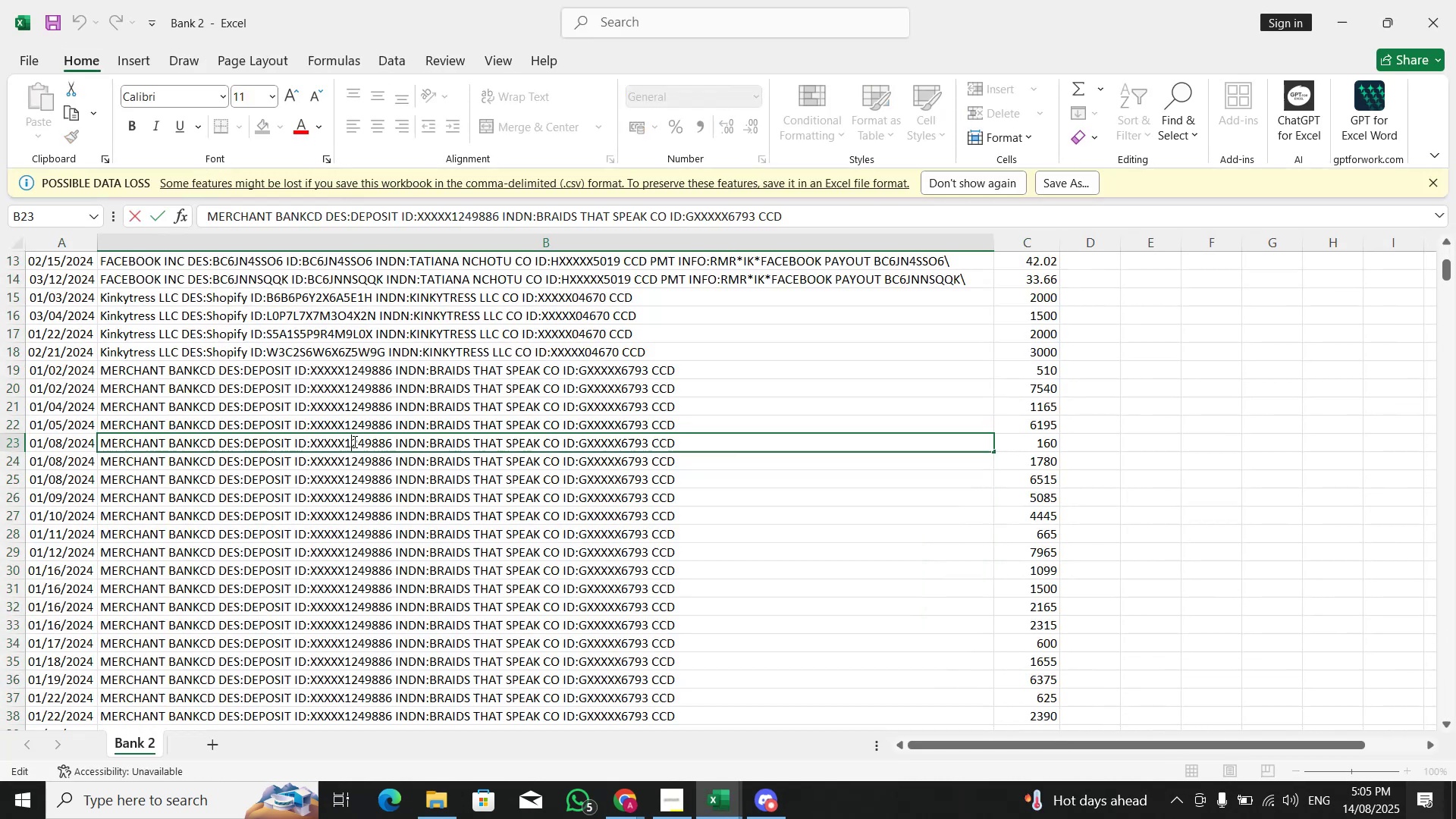 
scroll: coordinate [356, 470], scroll_direction: down, amount: 21.0
 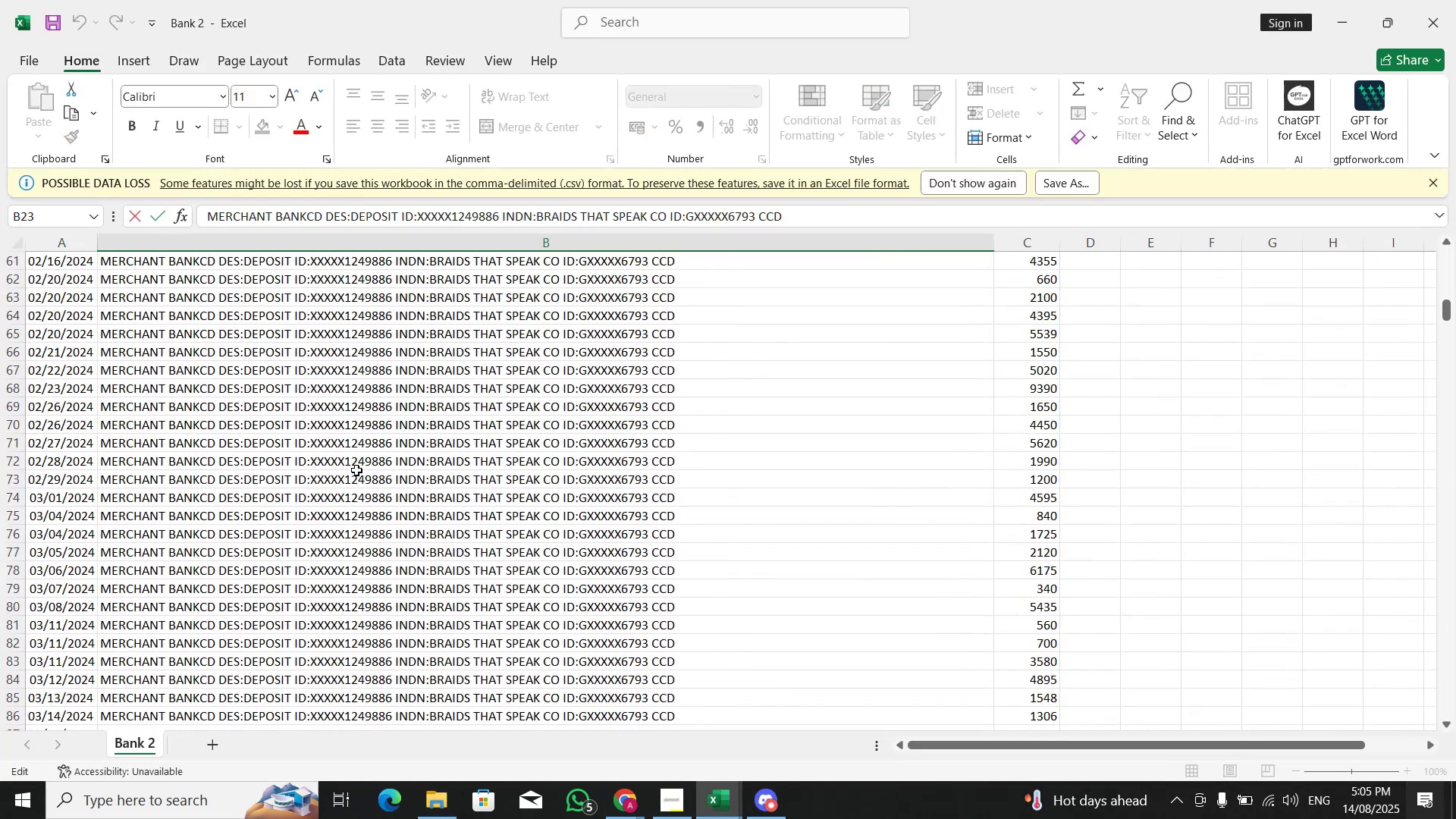 
key(Alt+Tab)
 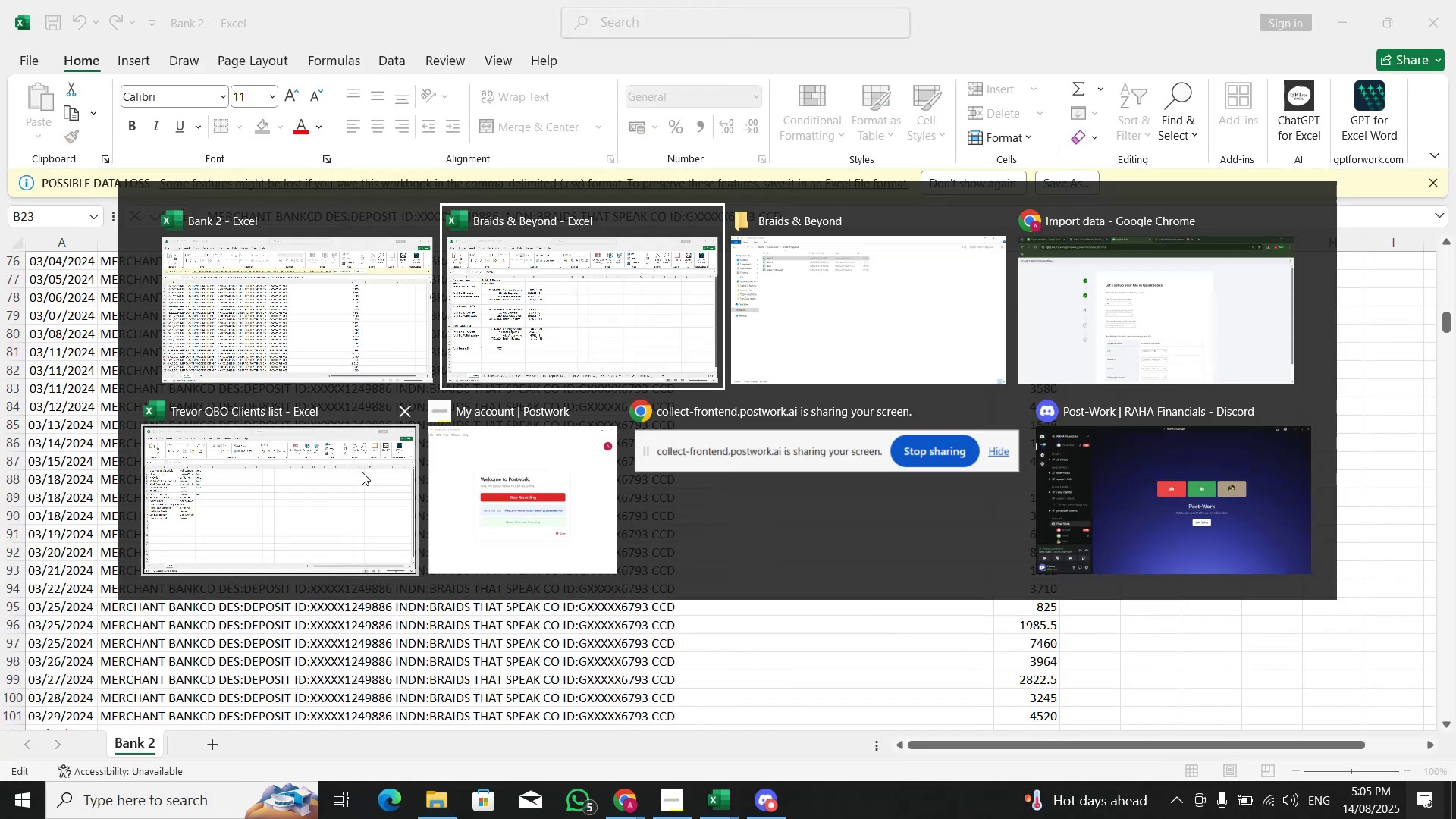 
key(Alt+Tab)
 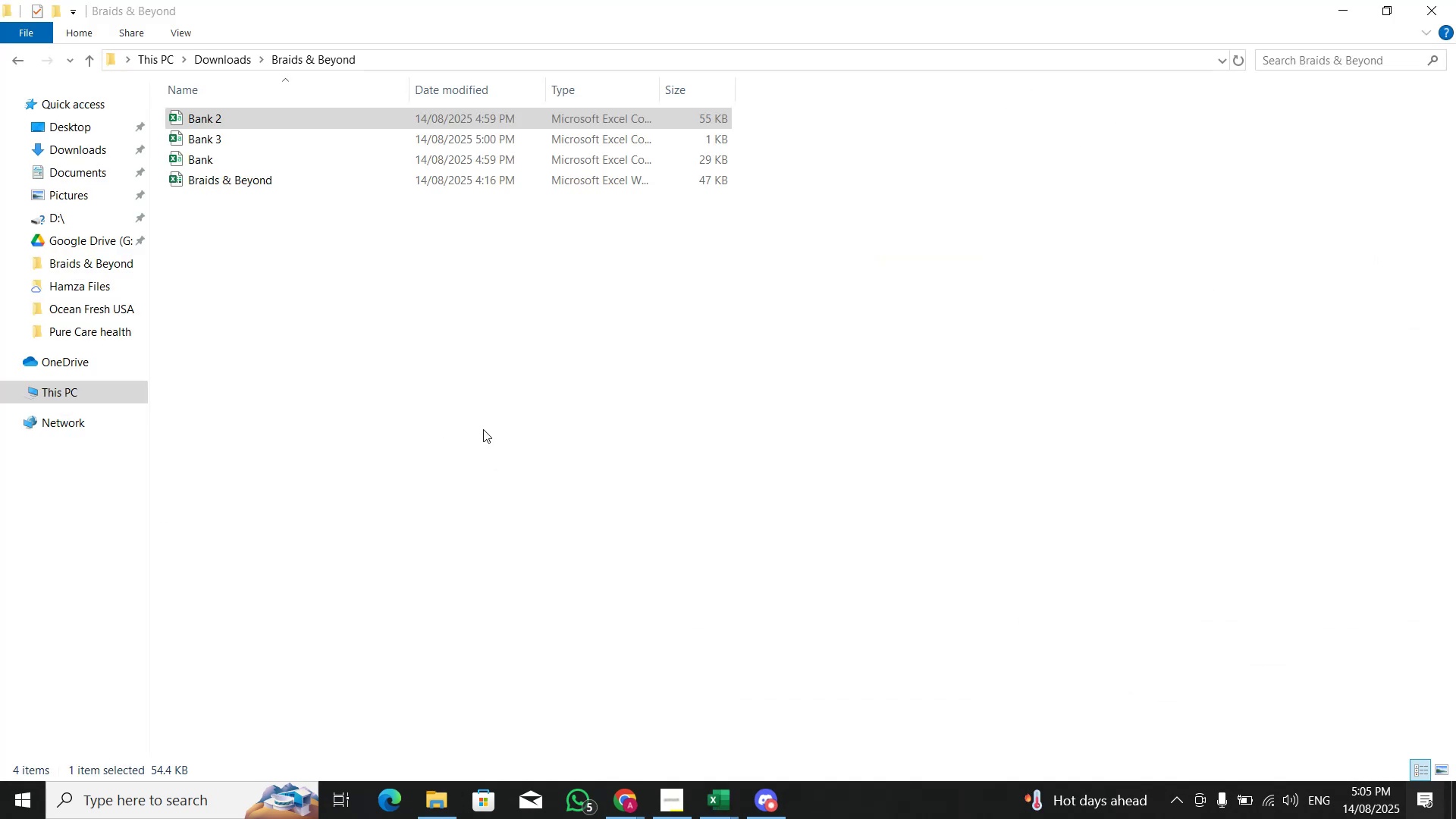 
key(Alt+Tab)
 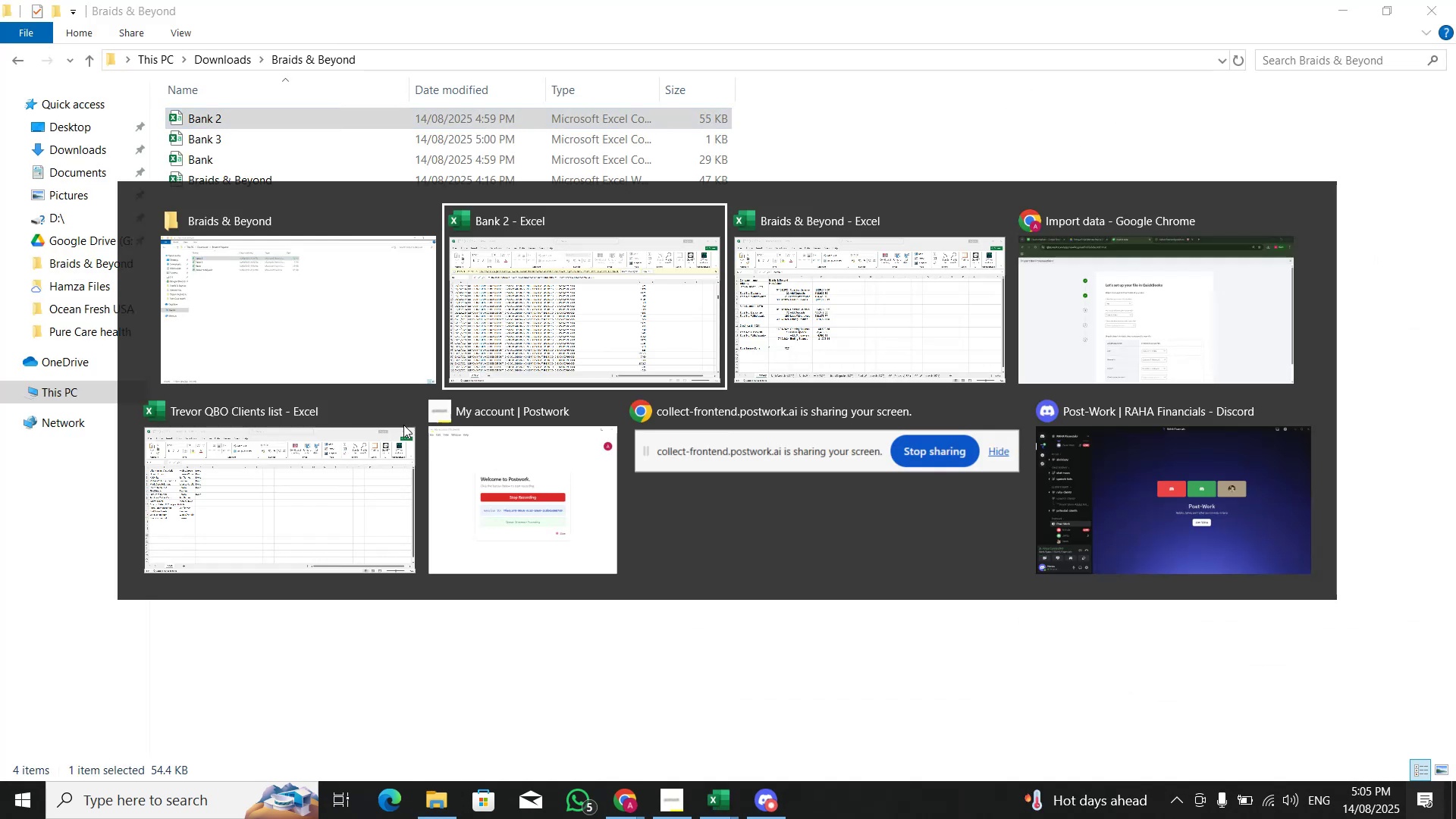 
key(Alt+Tab)
 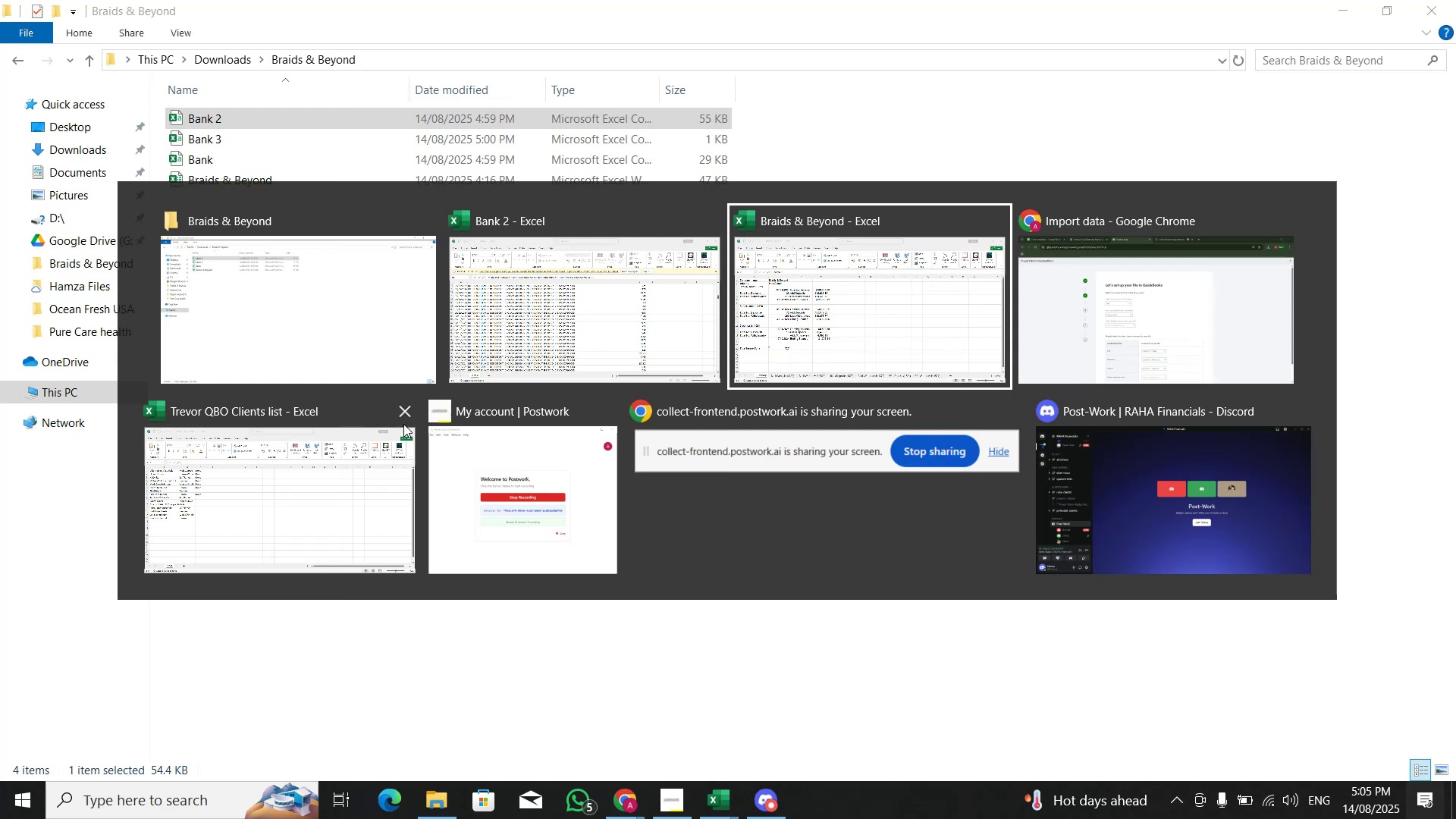 
key(Alt+Tab)
 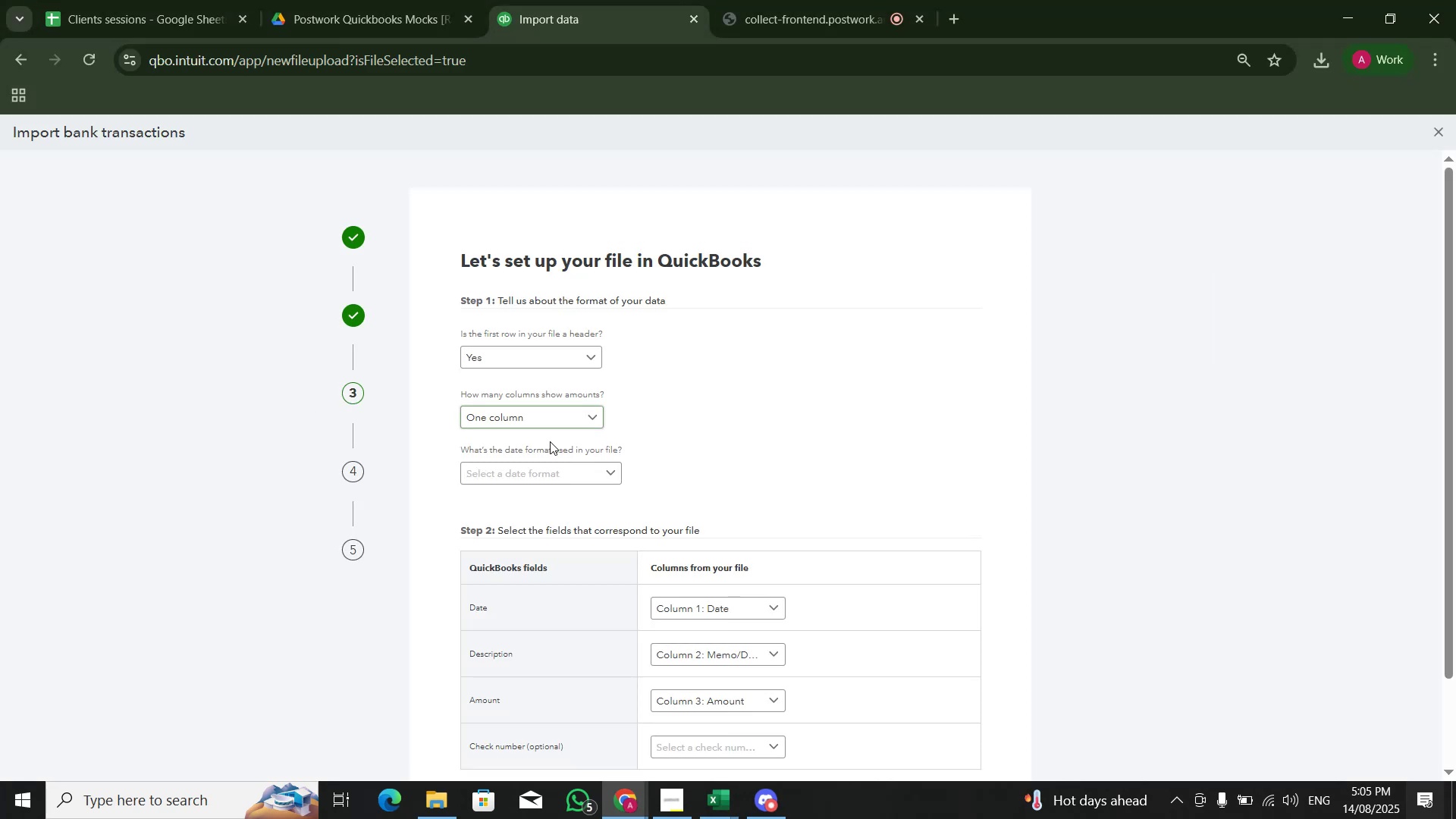 
left_click([541, 467])
 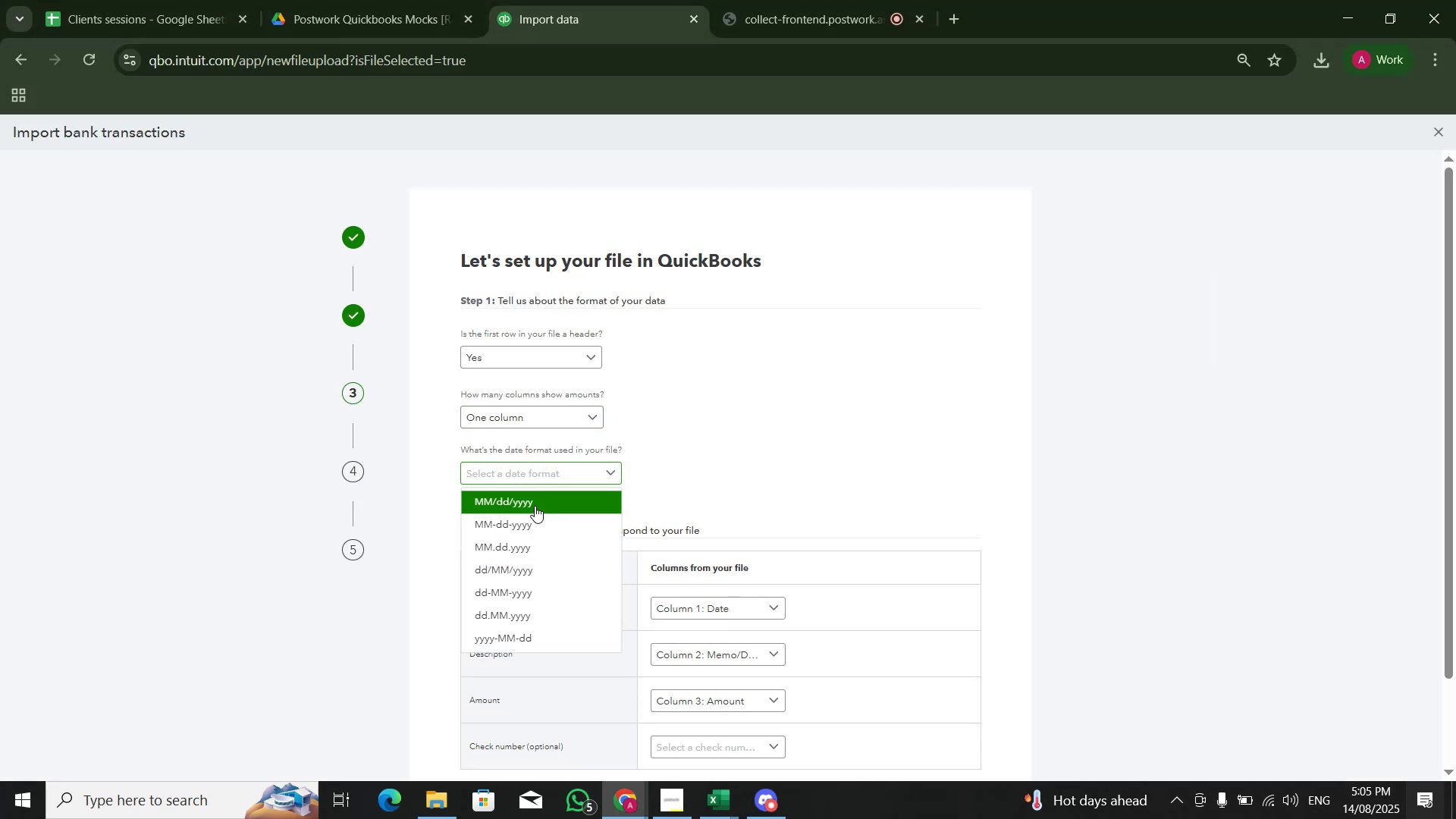 
double_click([799, 456])
 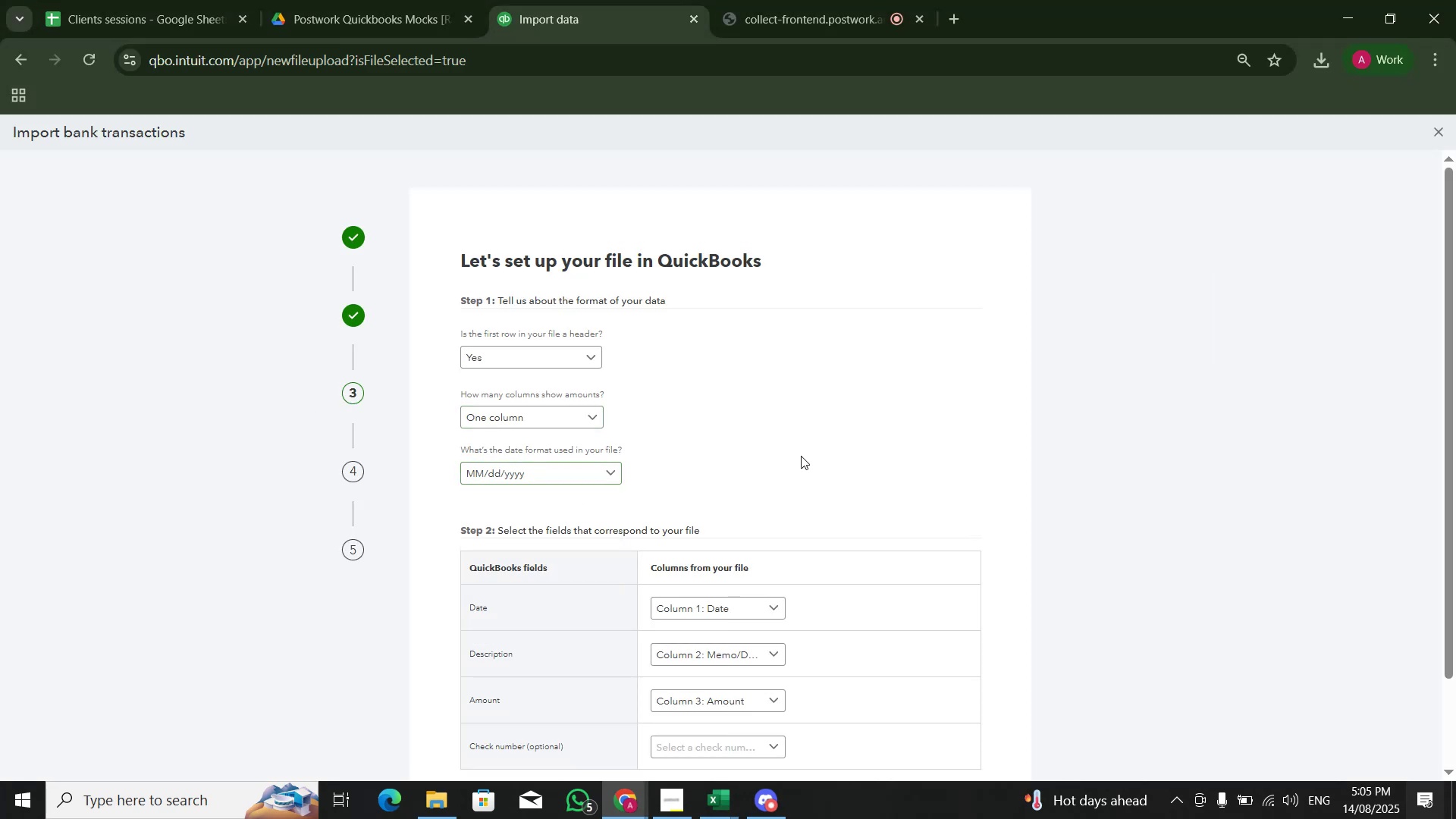 
scroll: coordinate [808, 462], scroll_direction: down, amount: 4.0
 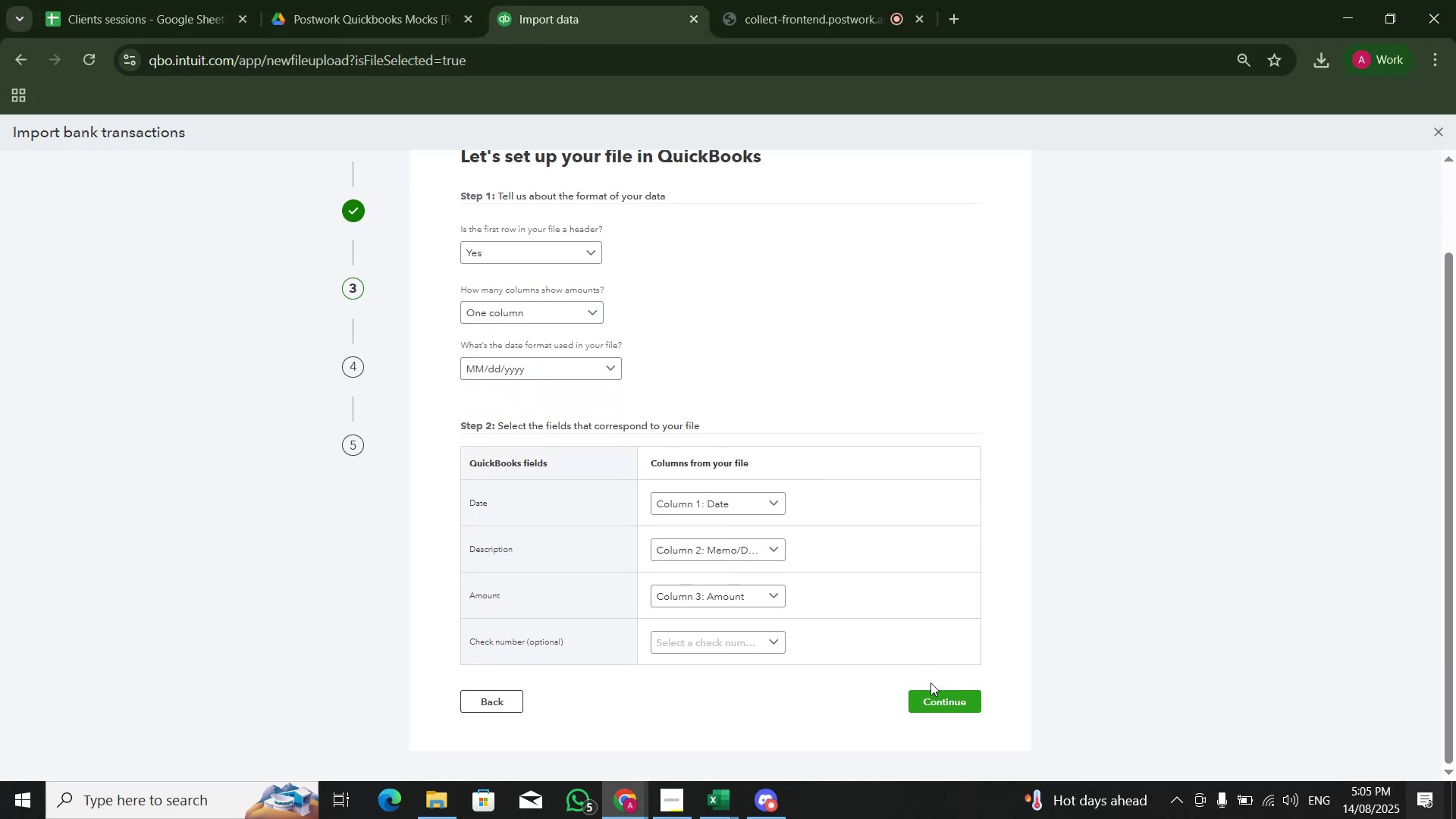 
left_click([938, 694])
 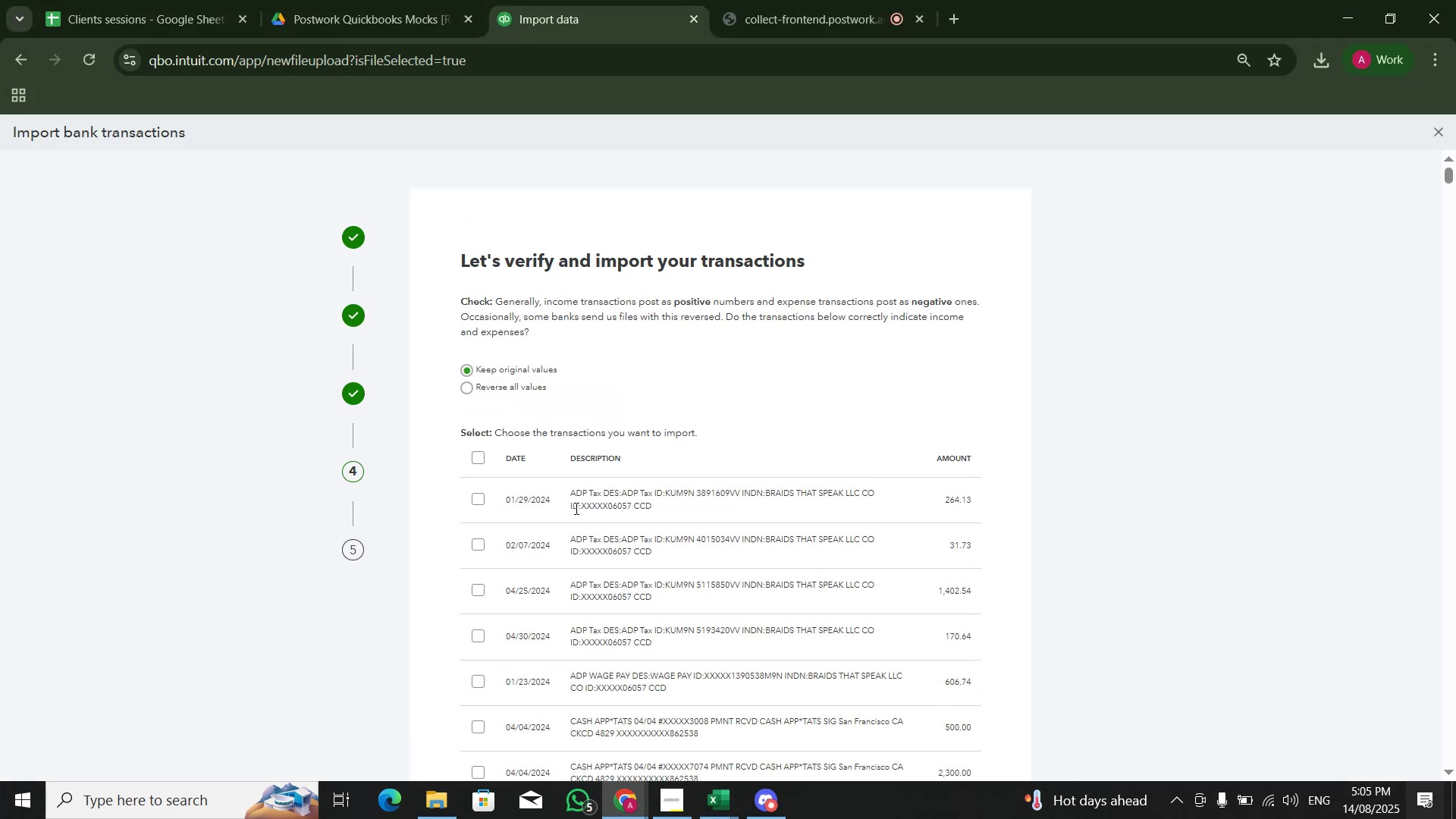 
left_click([474, 458])
 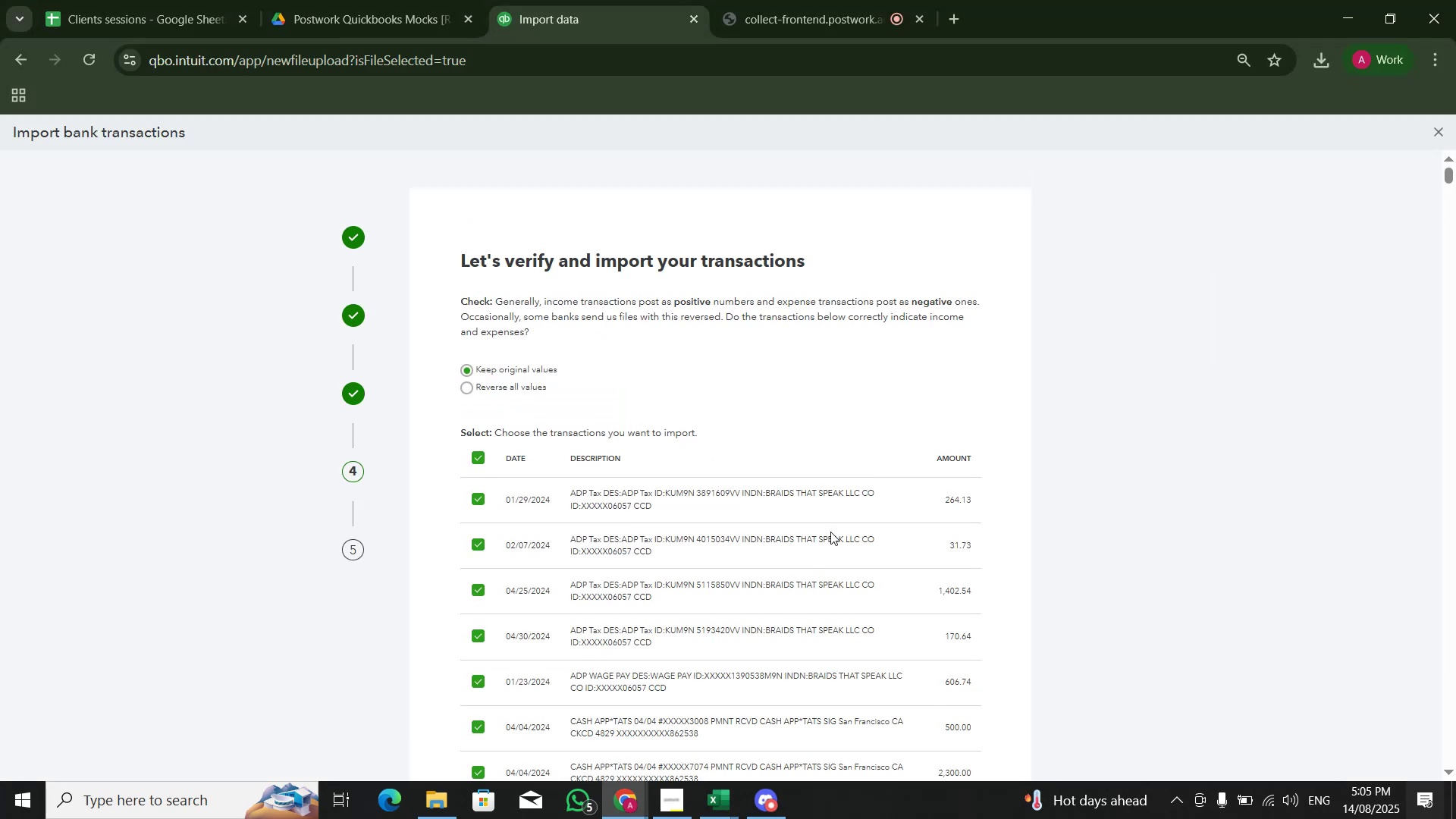 
scroll: coordinate [976, 576], scroll_direction: down, amount: 30.0
 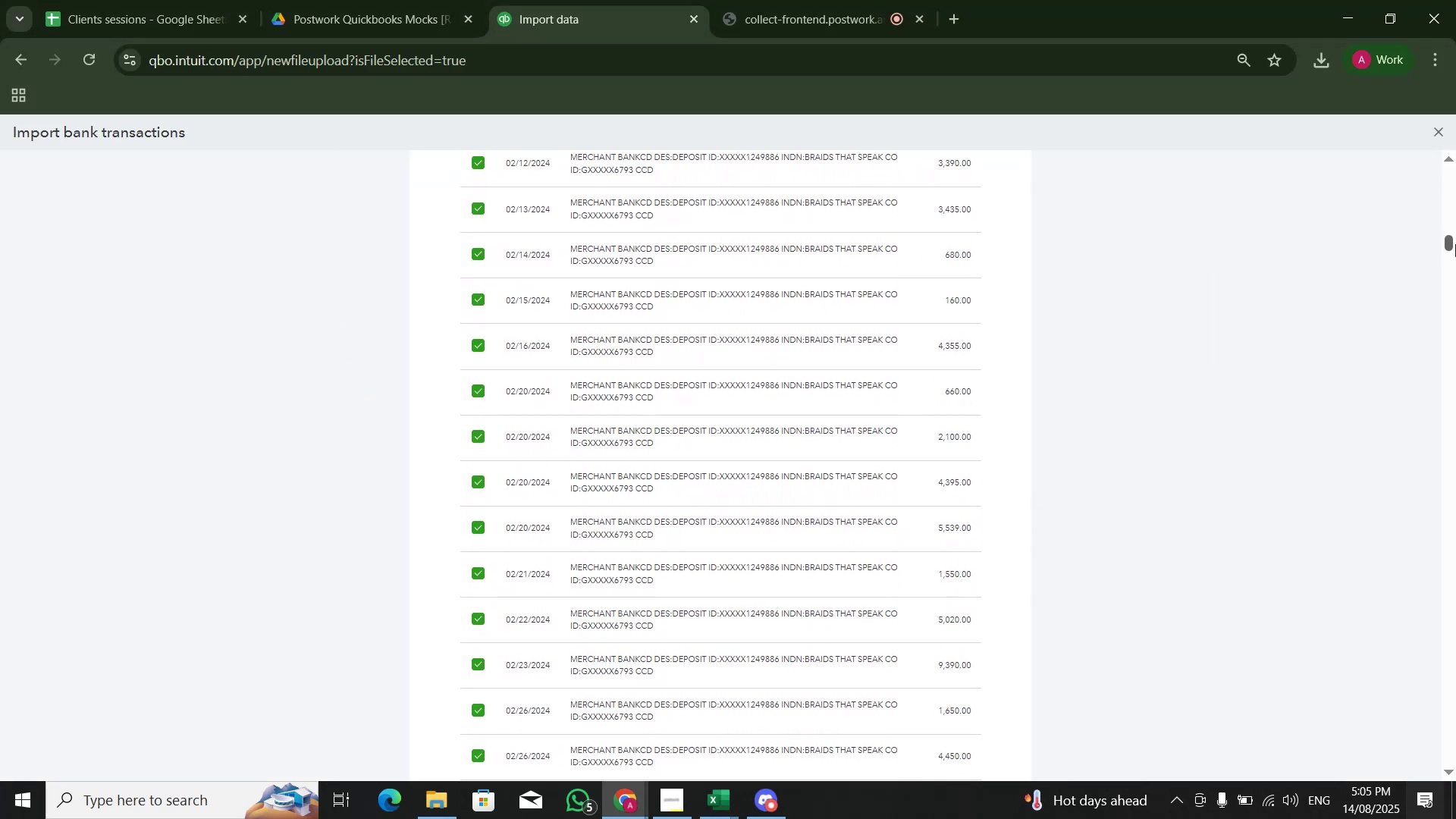 
left_click_drag(start_coordinate=[1450, 246], to_coordinate=[1436, 795])
 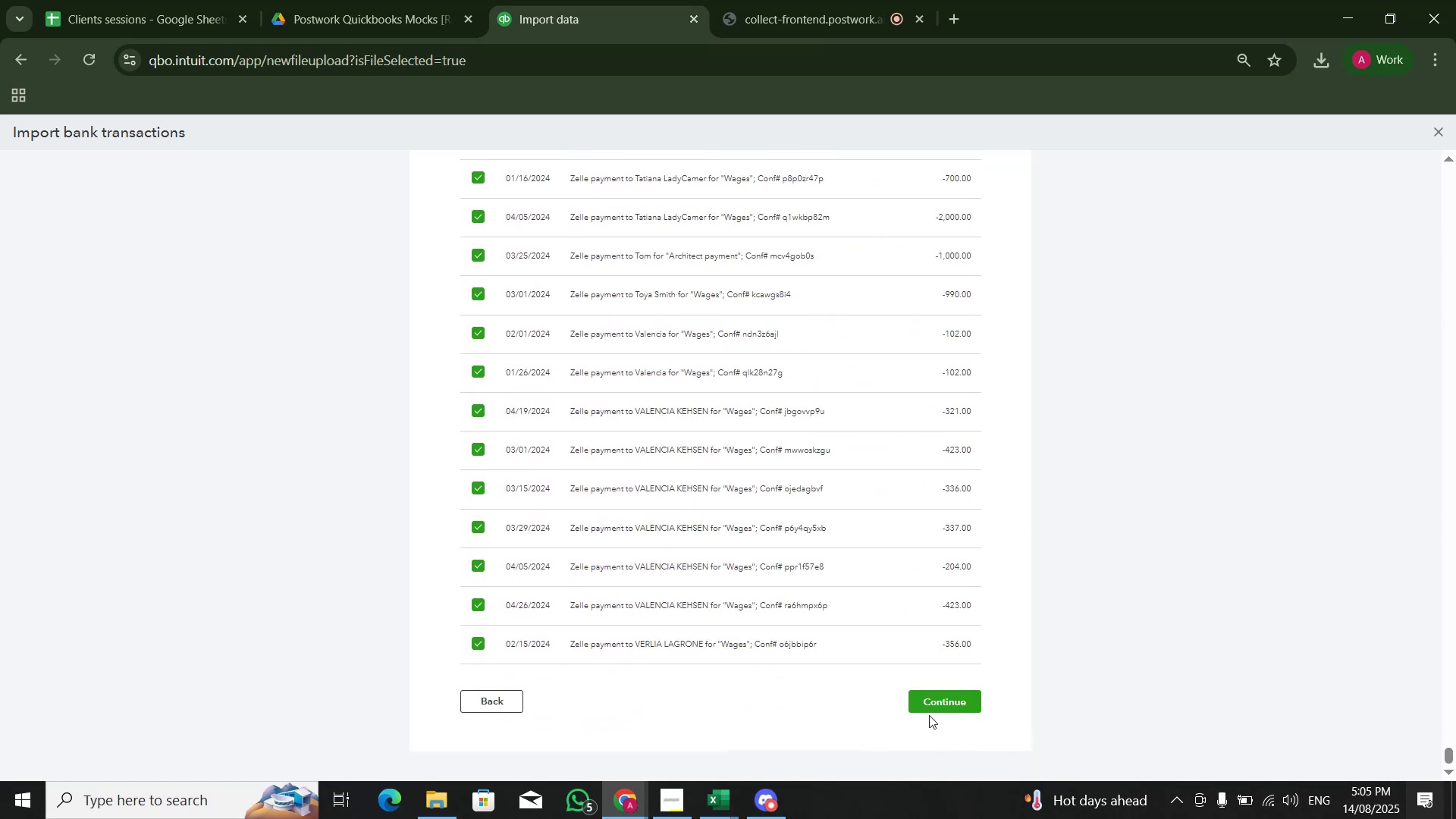 
double_click([935, 708])
 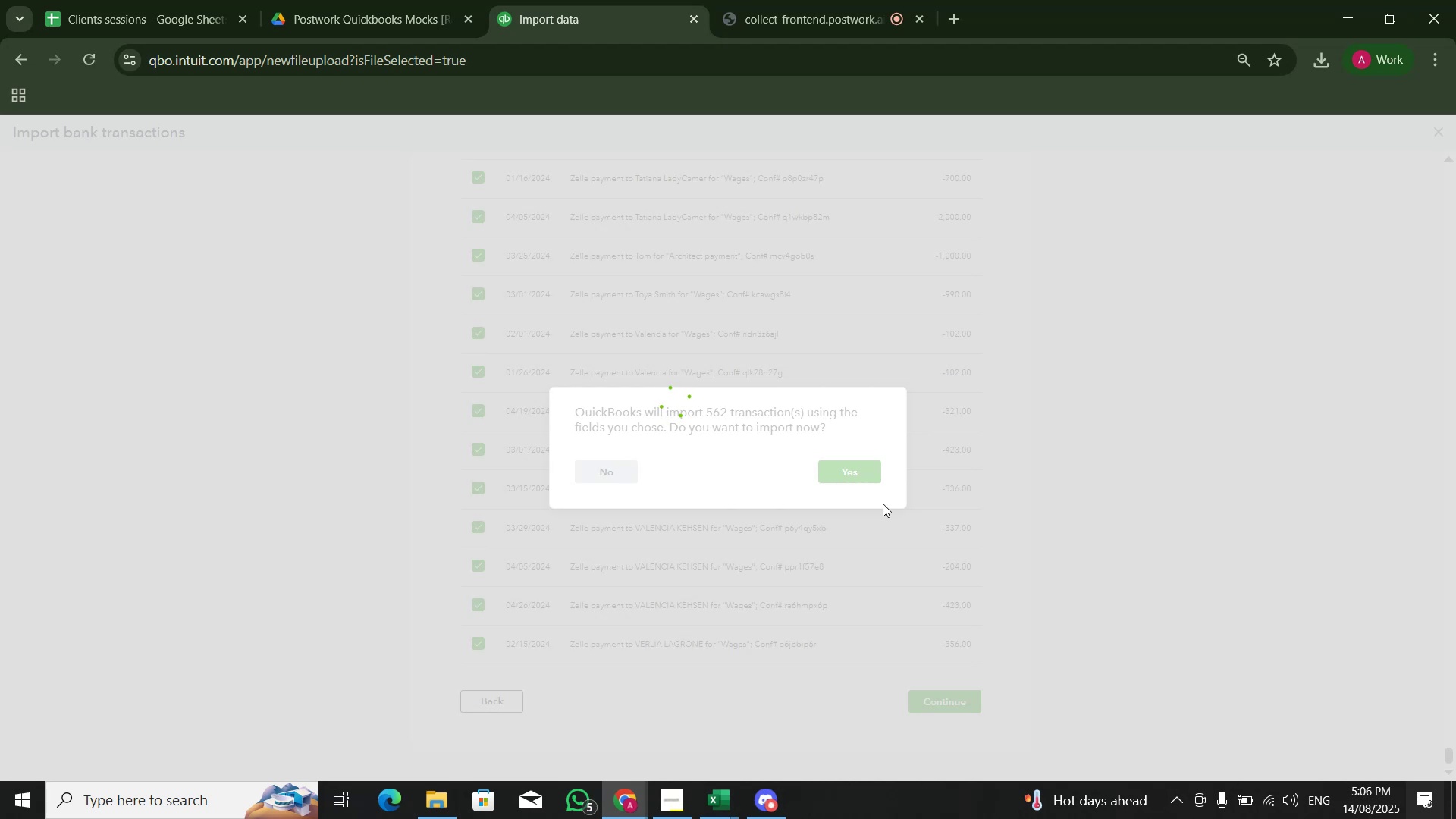 
wait(28.81)
 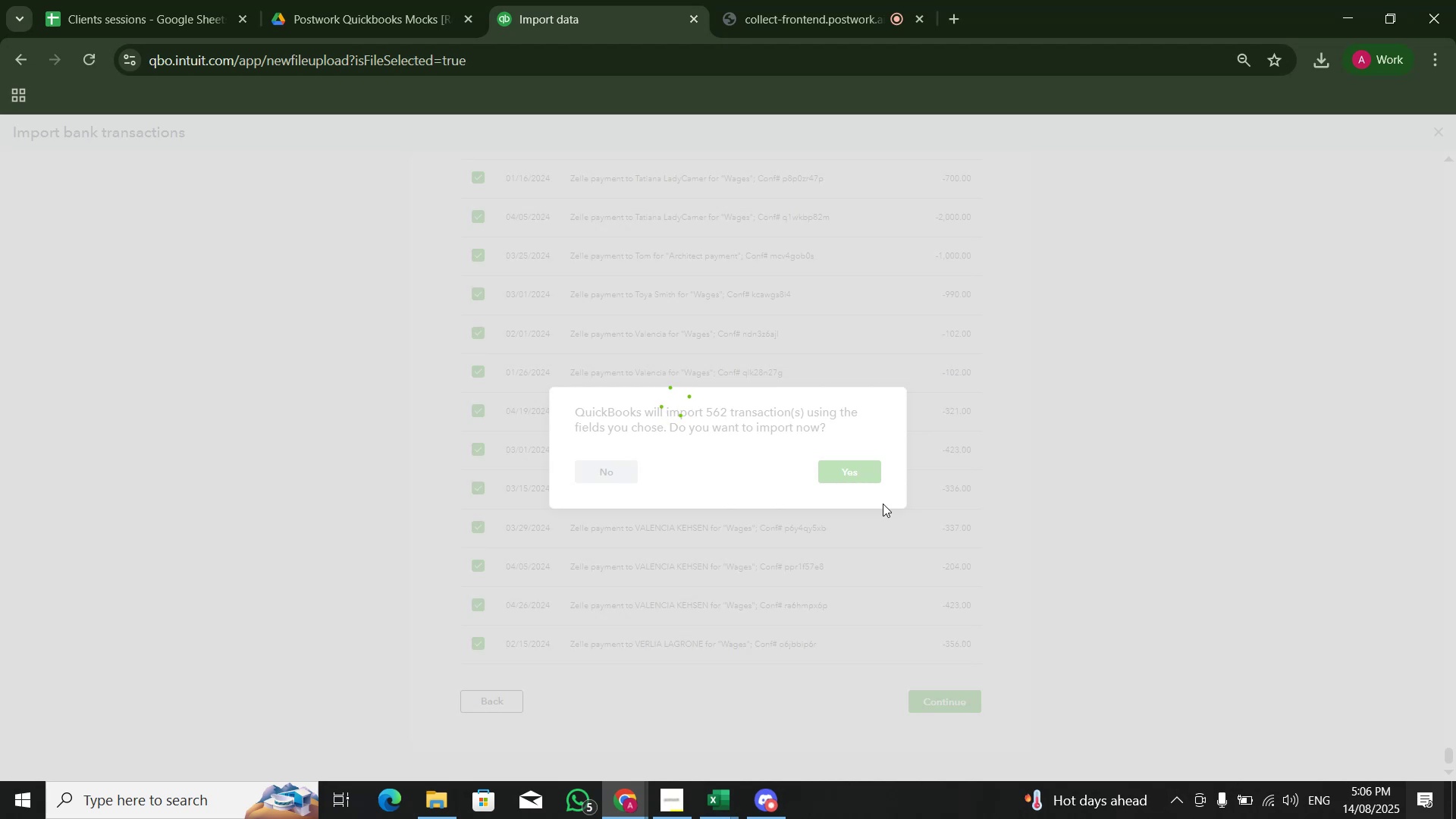 
left_click([945, 337])
 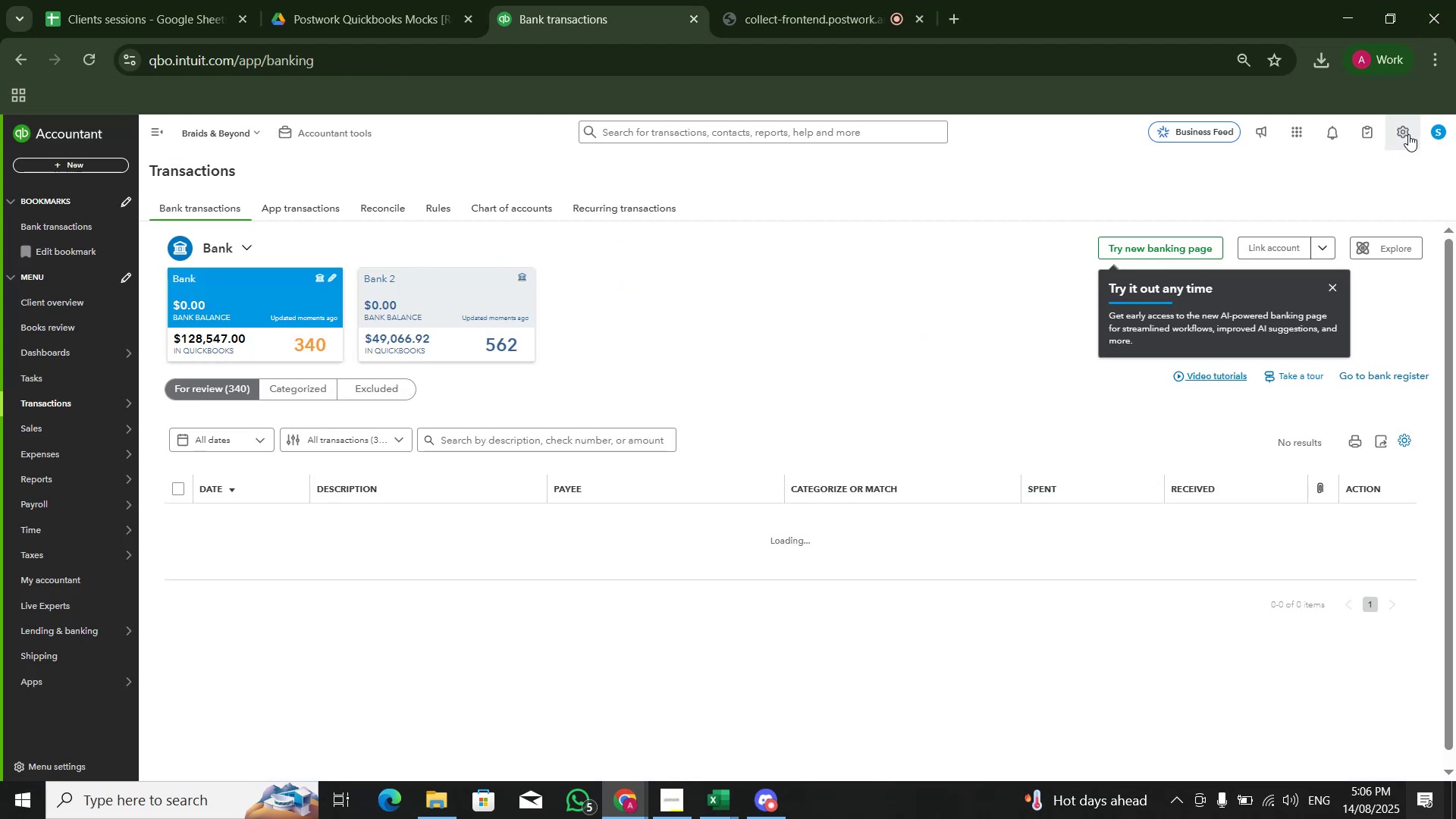 
left_click([1408, 133])
 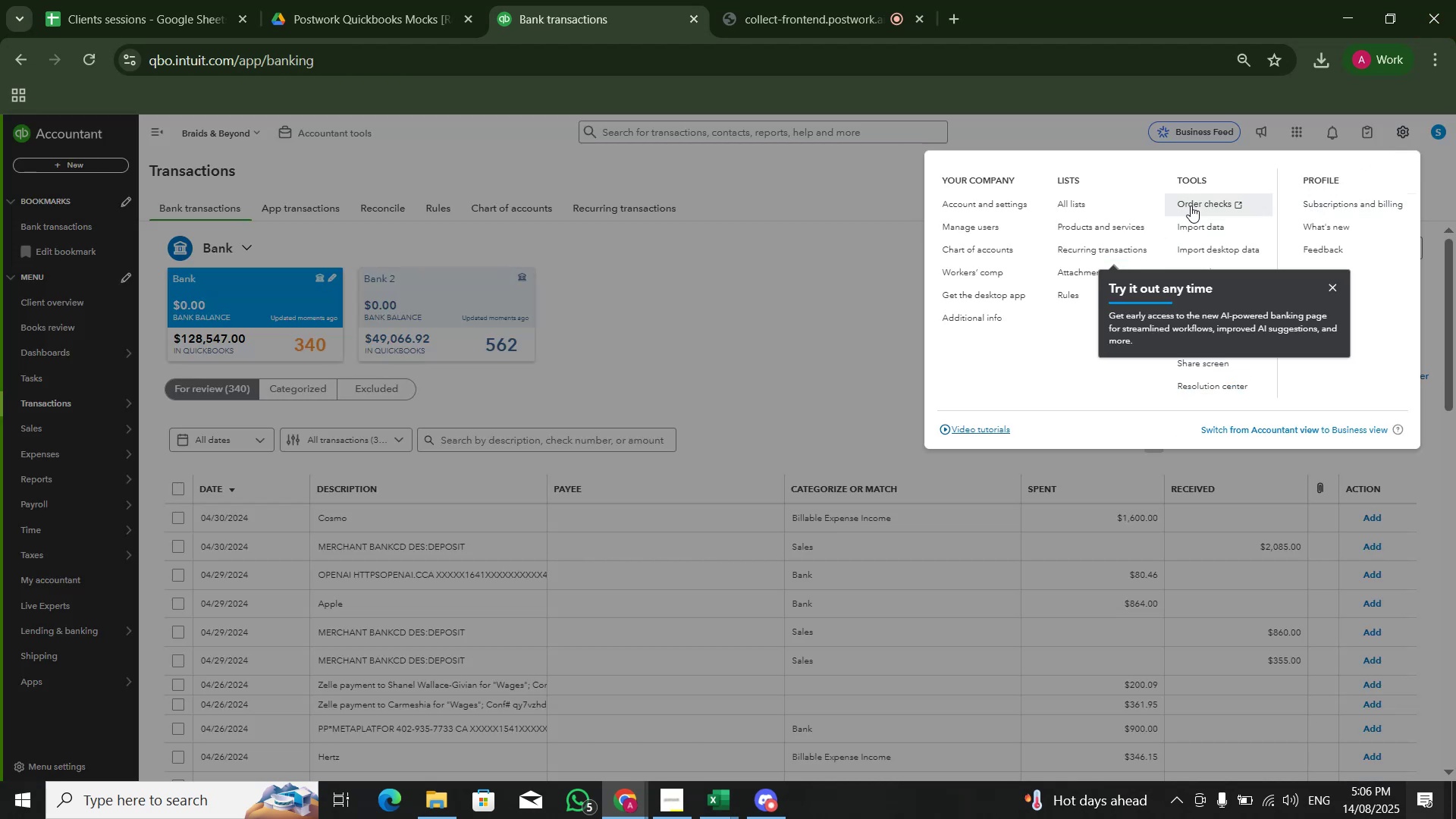 
left_click([1198, 221])
 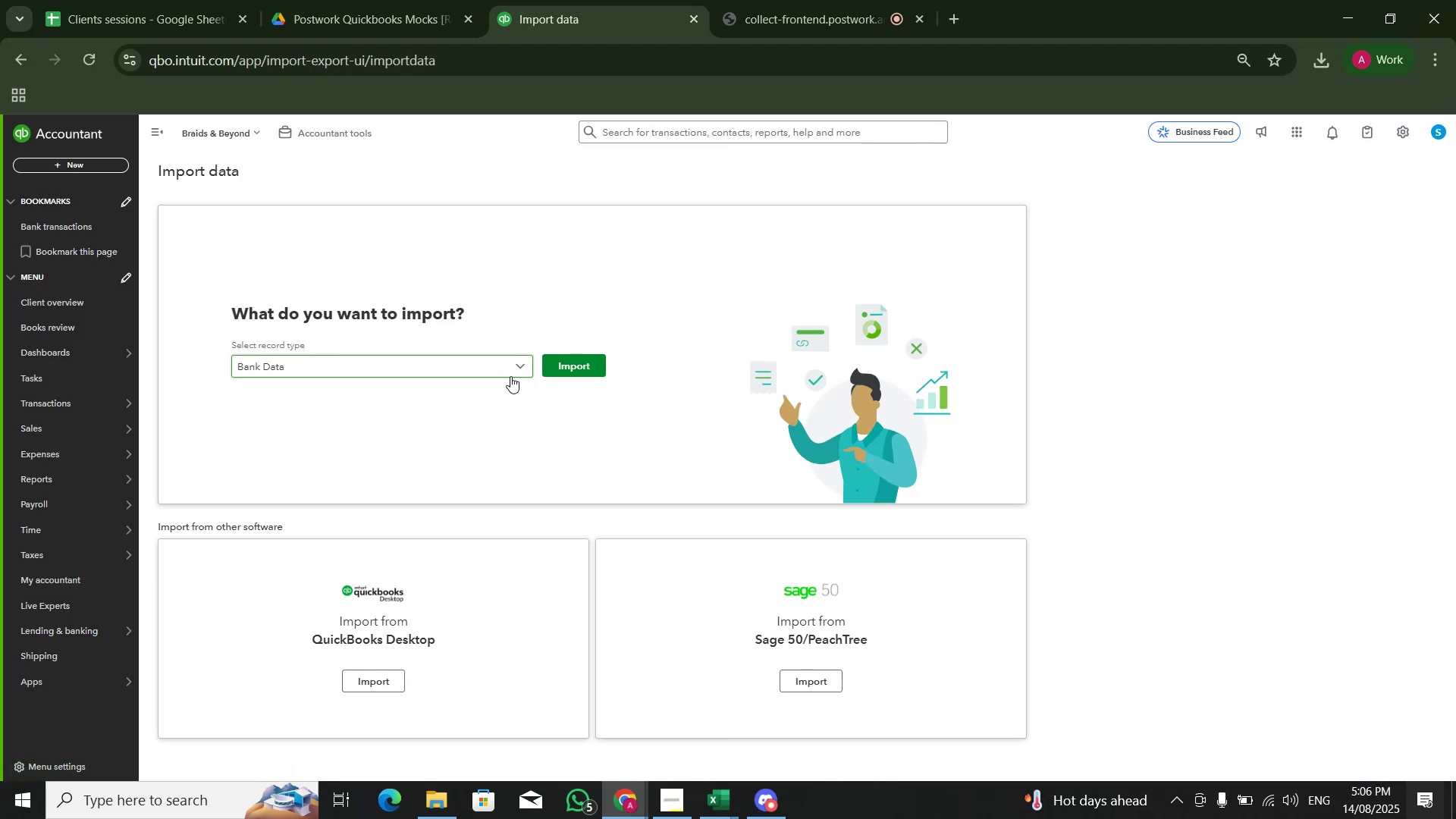 
left_click([582, 366])
 